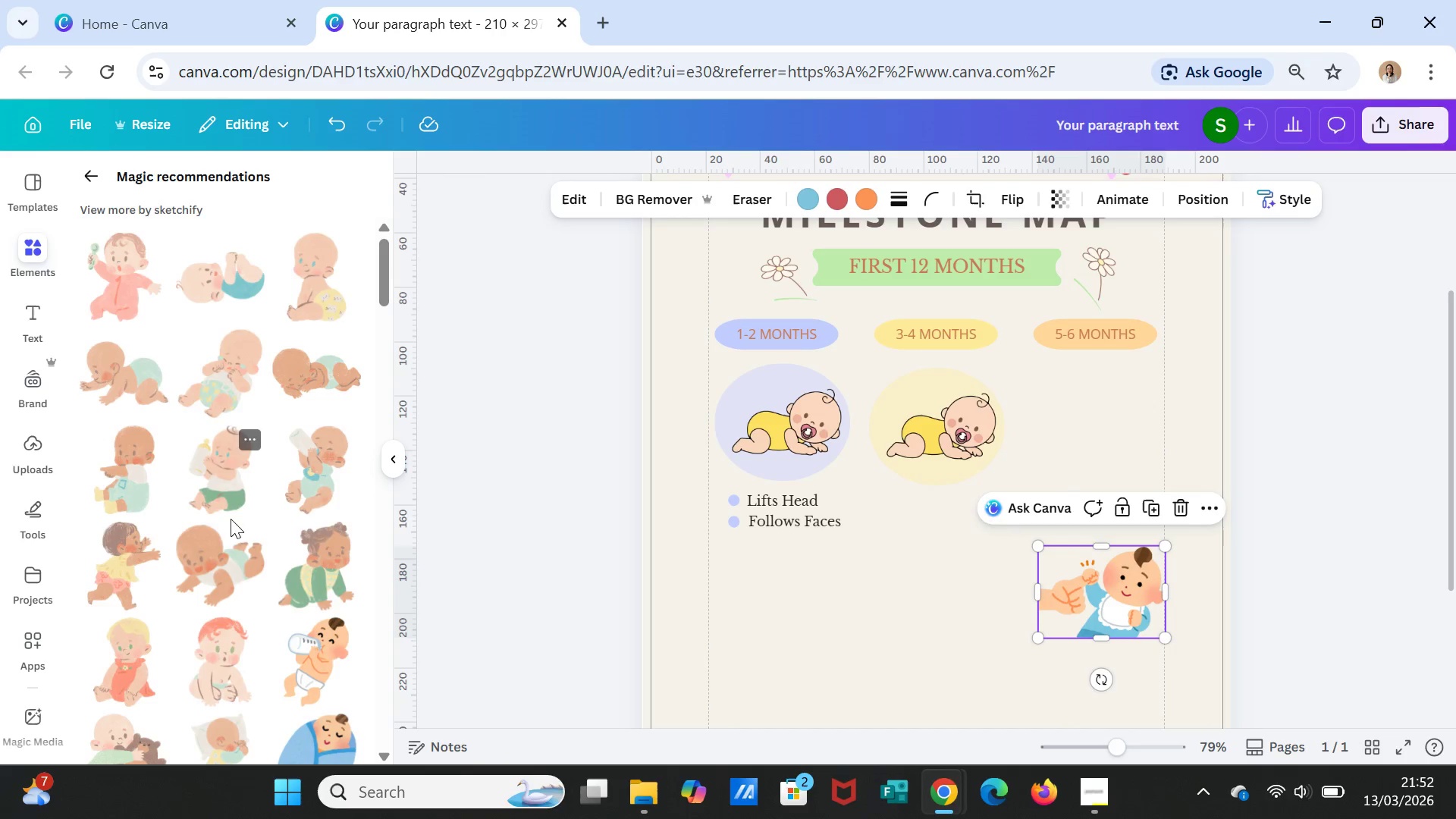 
wait(5.31)
 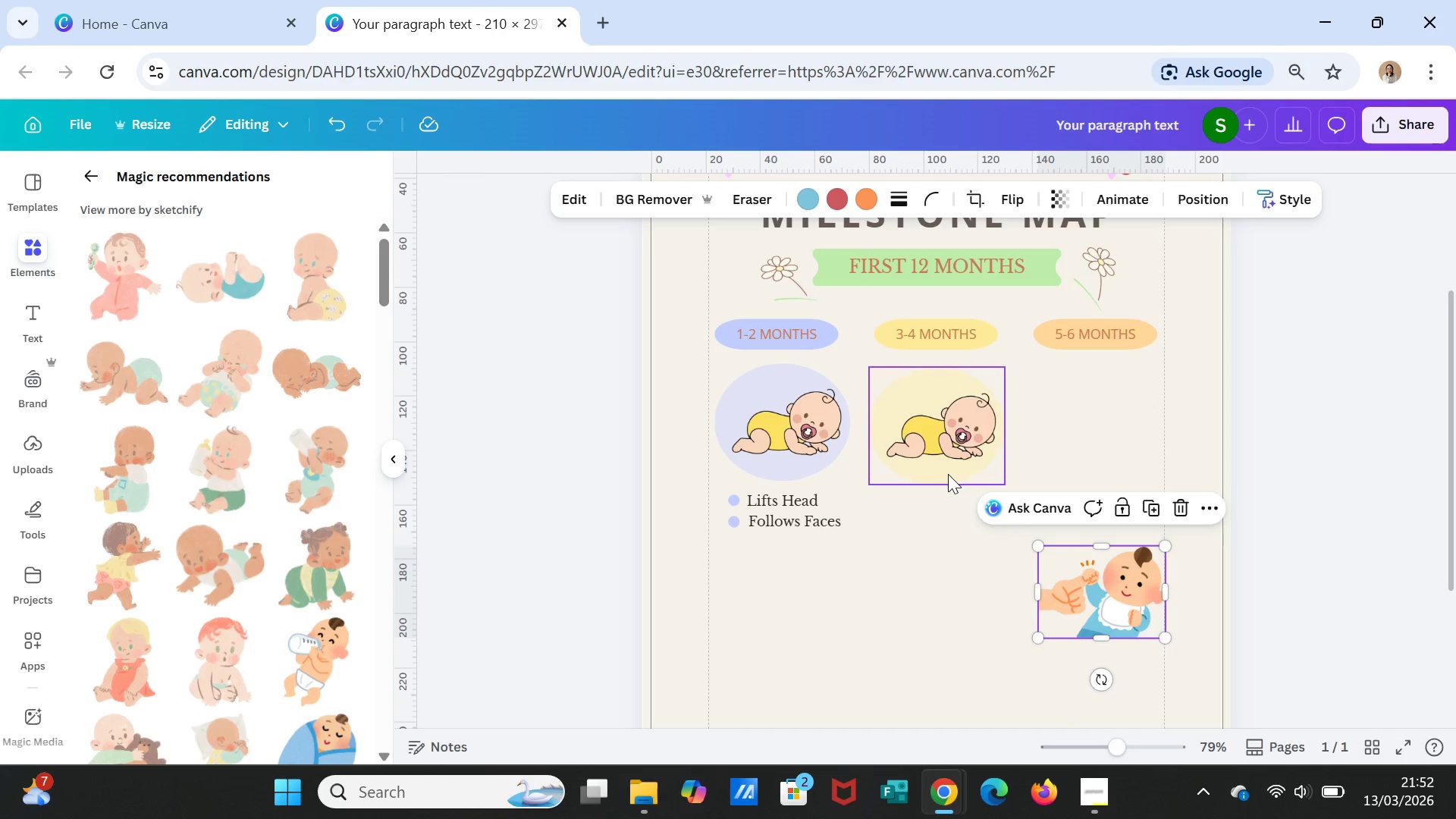 
scroll: coordinate [270, 511], scroll_direction: down, amount: 6.0
 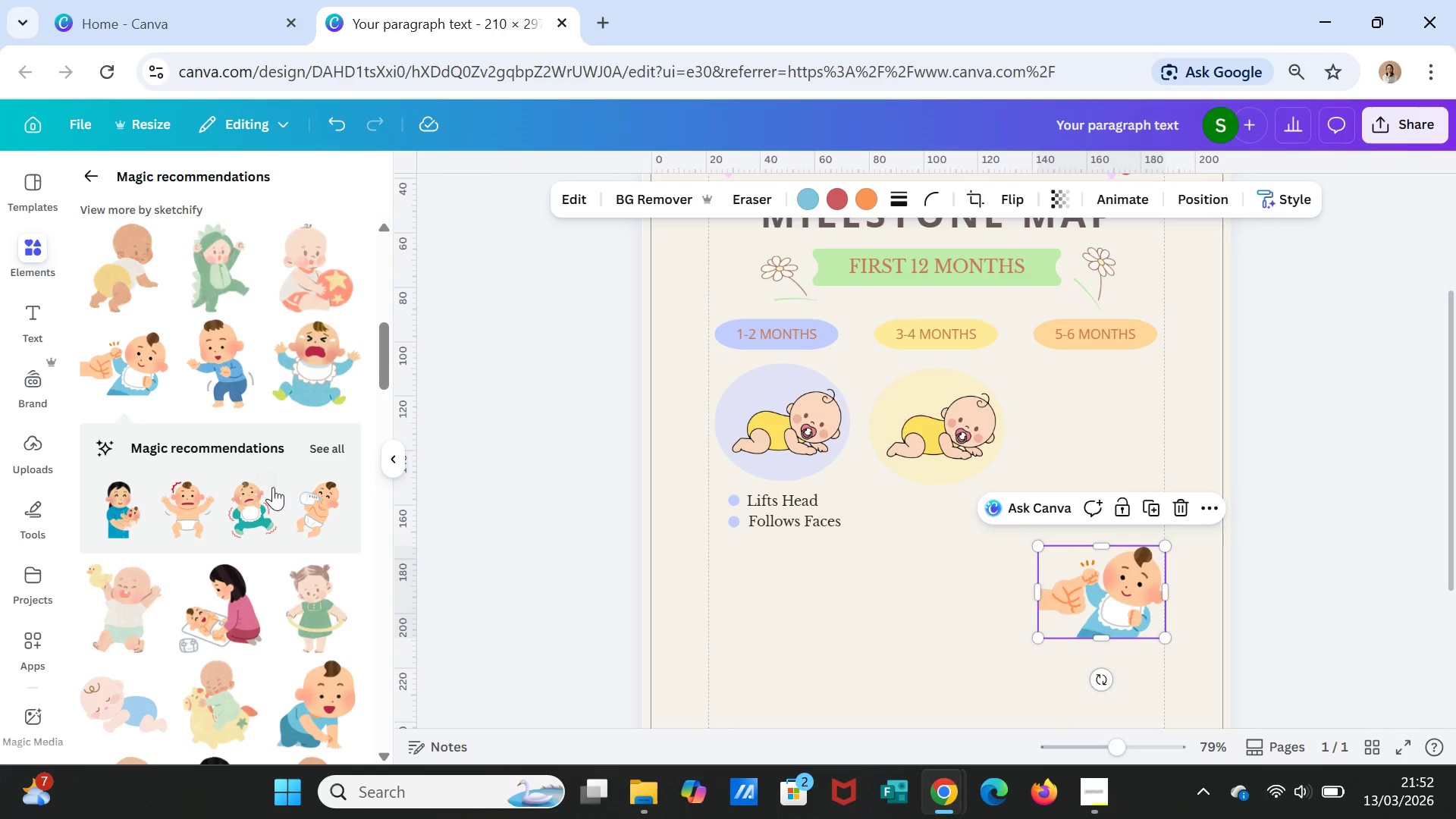 
left_click([246, 503])
 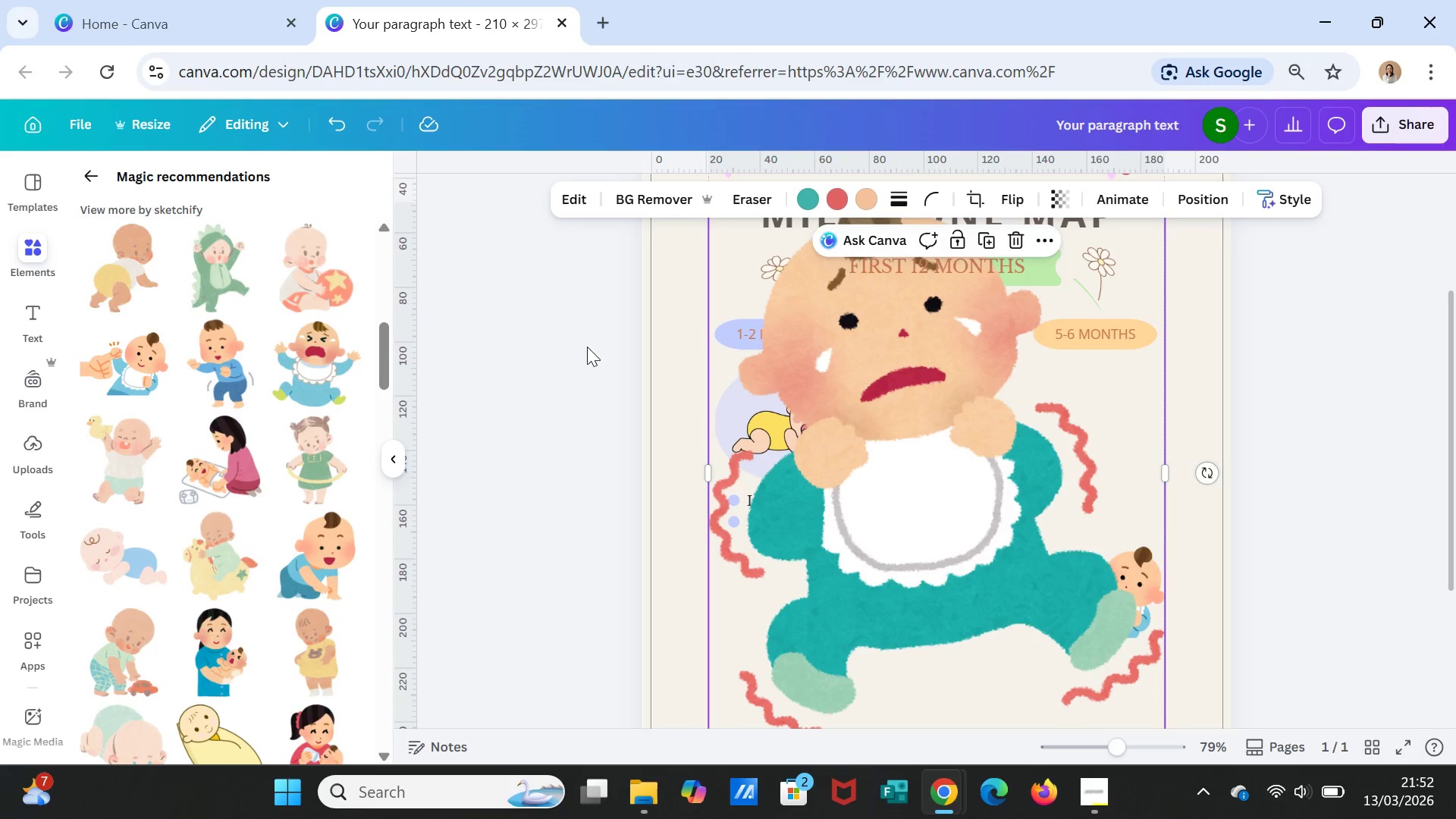 
key(Delete)
 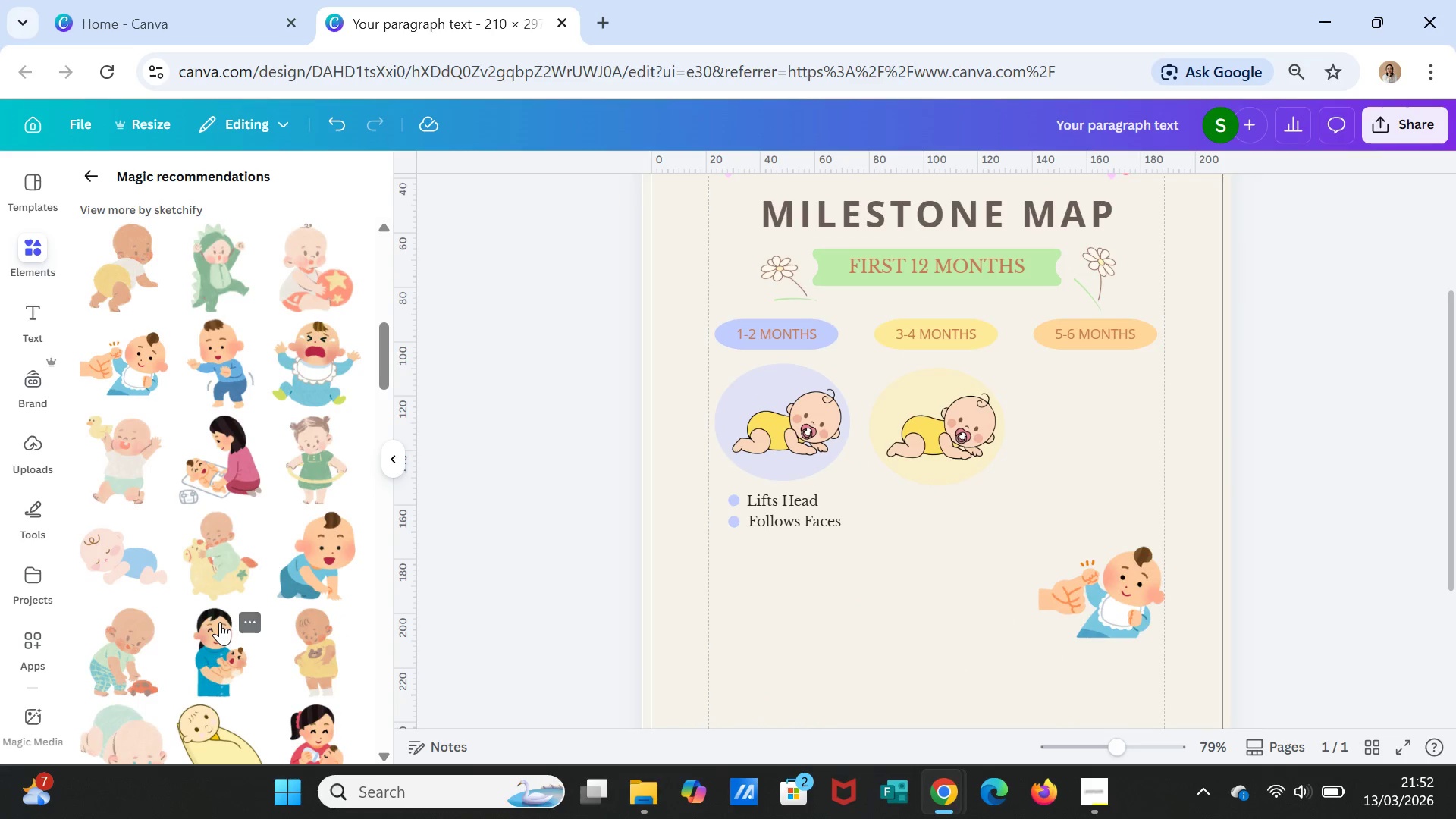 
left_click([115, 555])
 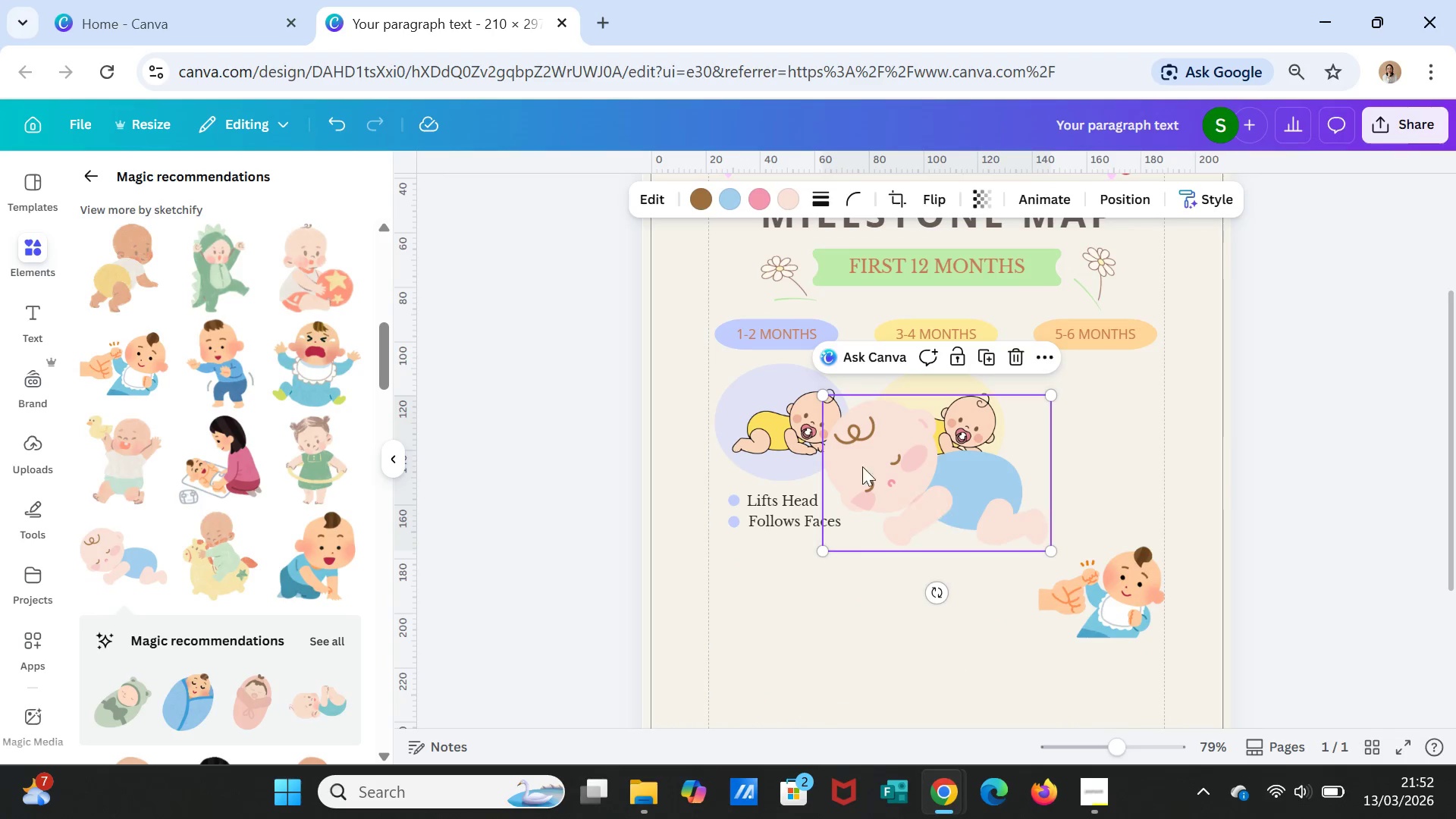 
left_click([757, 417])
 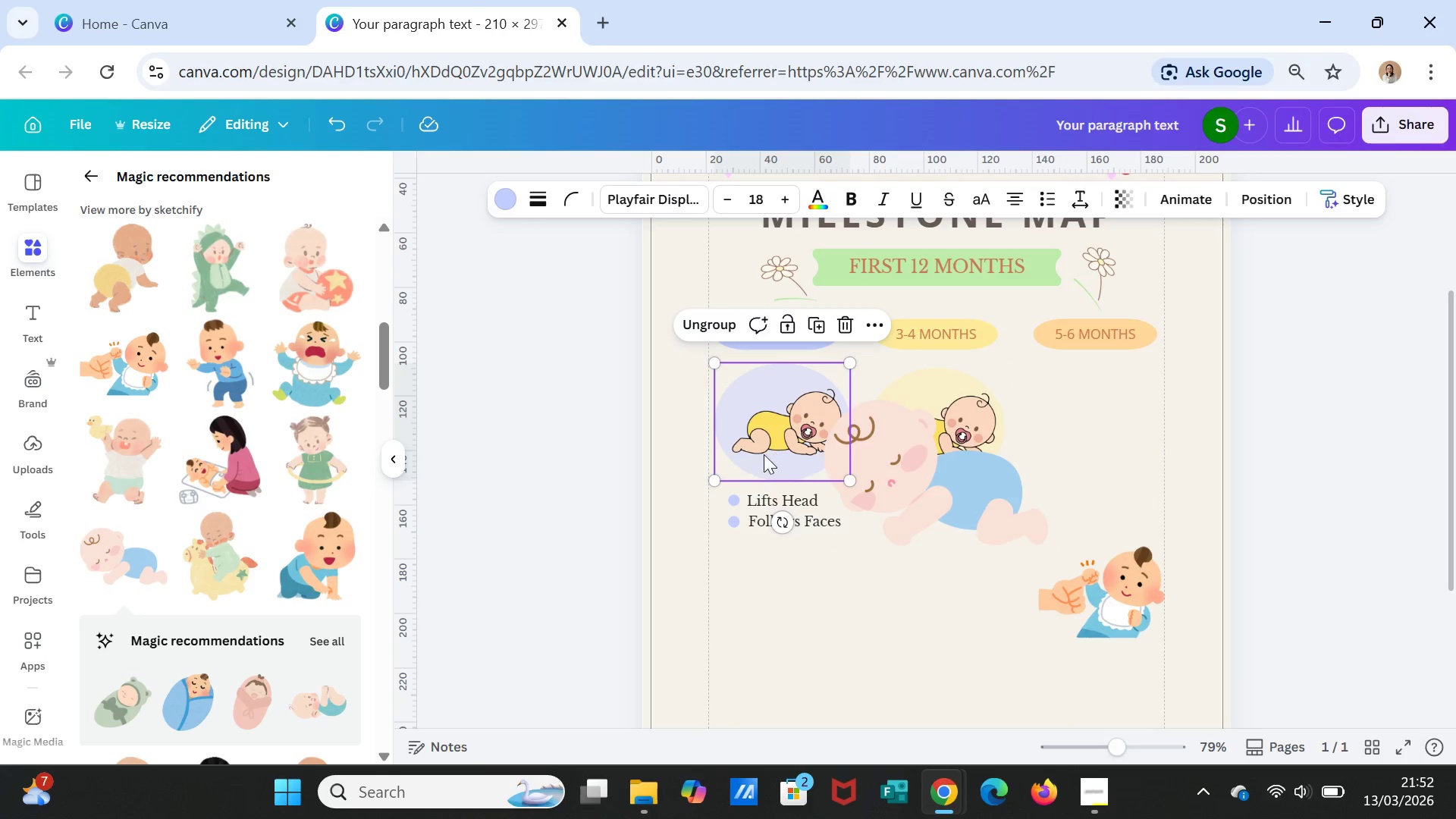 
left_click([759, 433])
 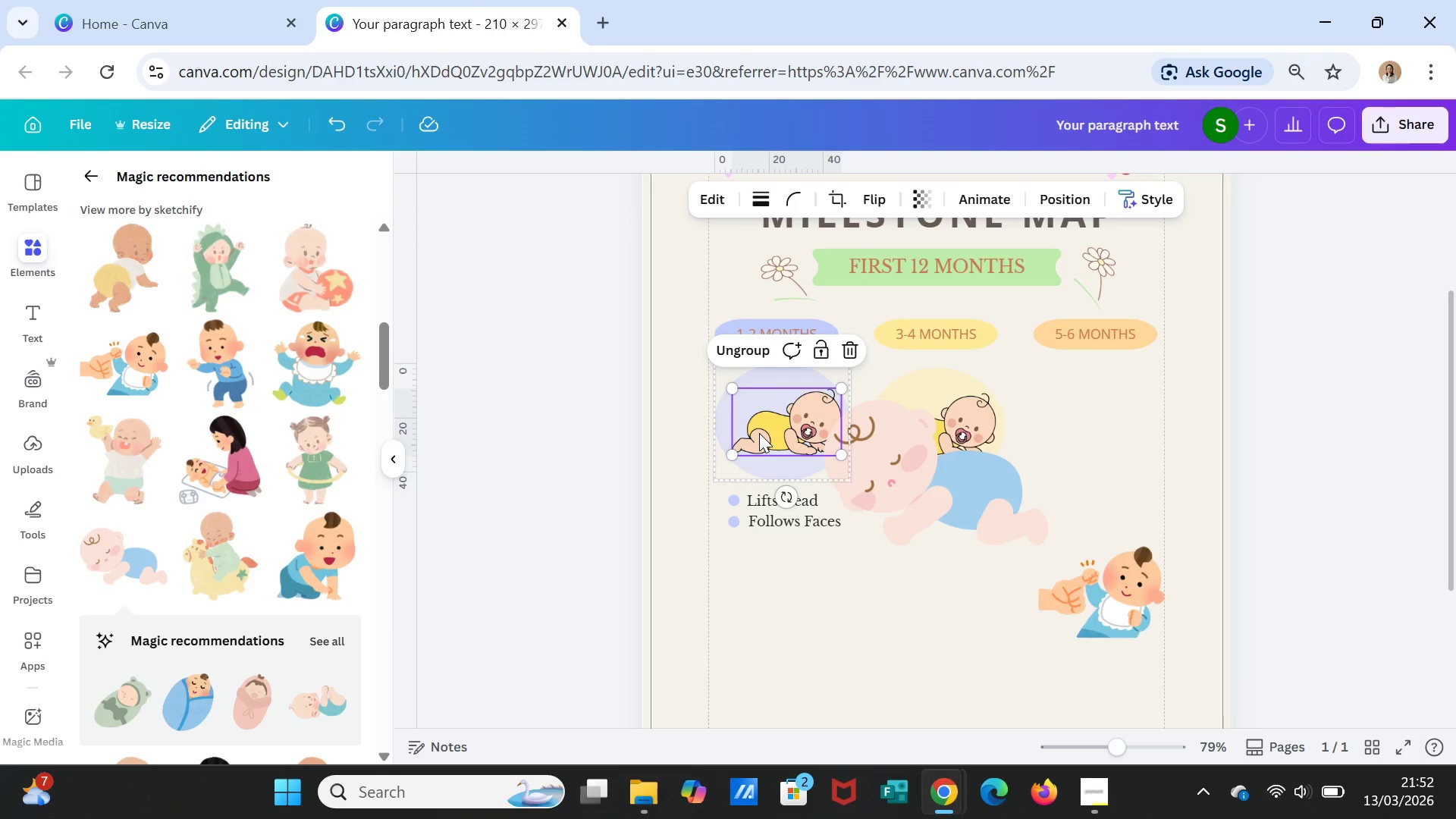 
key(Delete)
 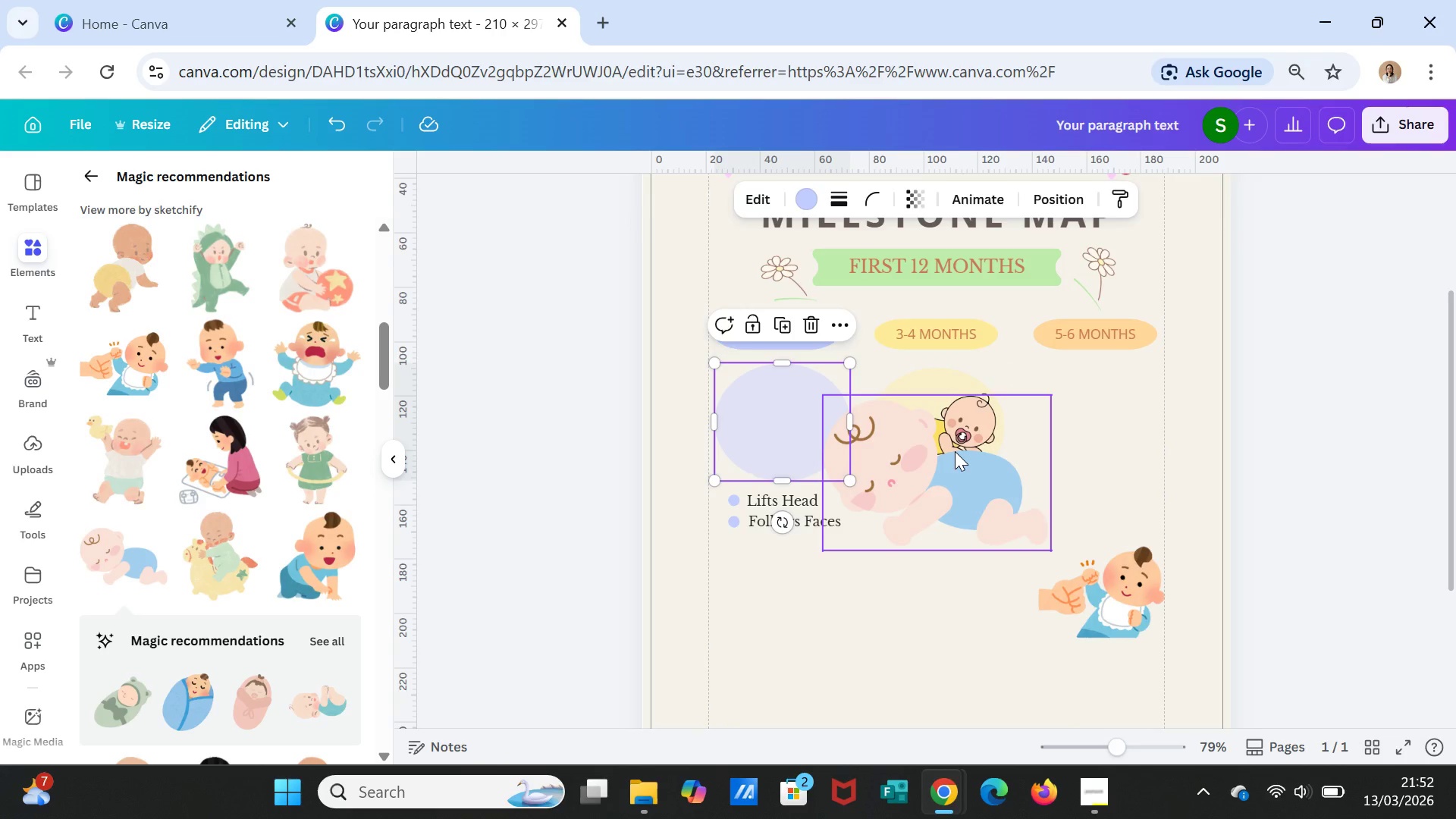 
left_click([955, 451])
 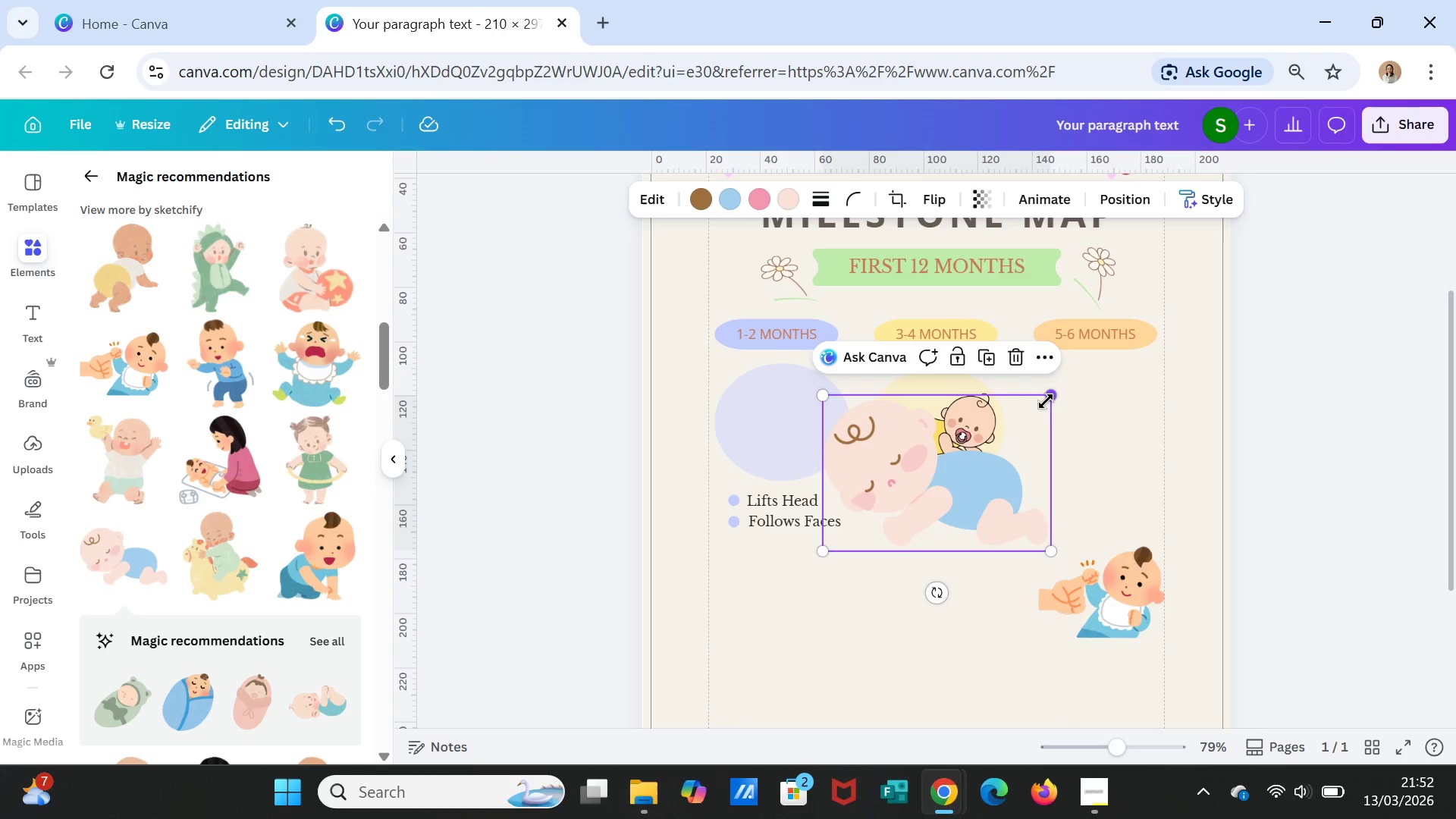 
left_click_drag(start_coordinate=[1046, 401], to_coordinate=[924, 504])
 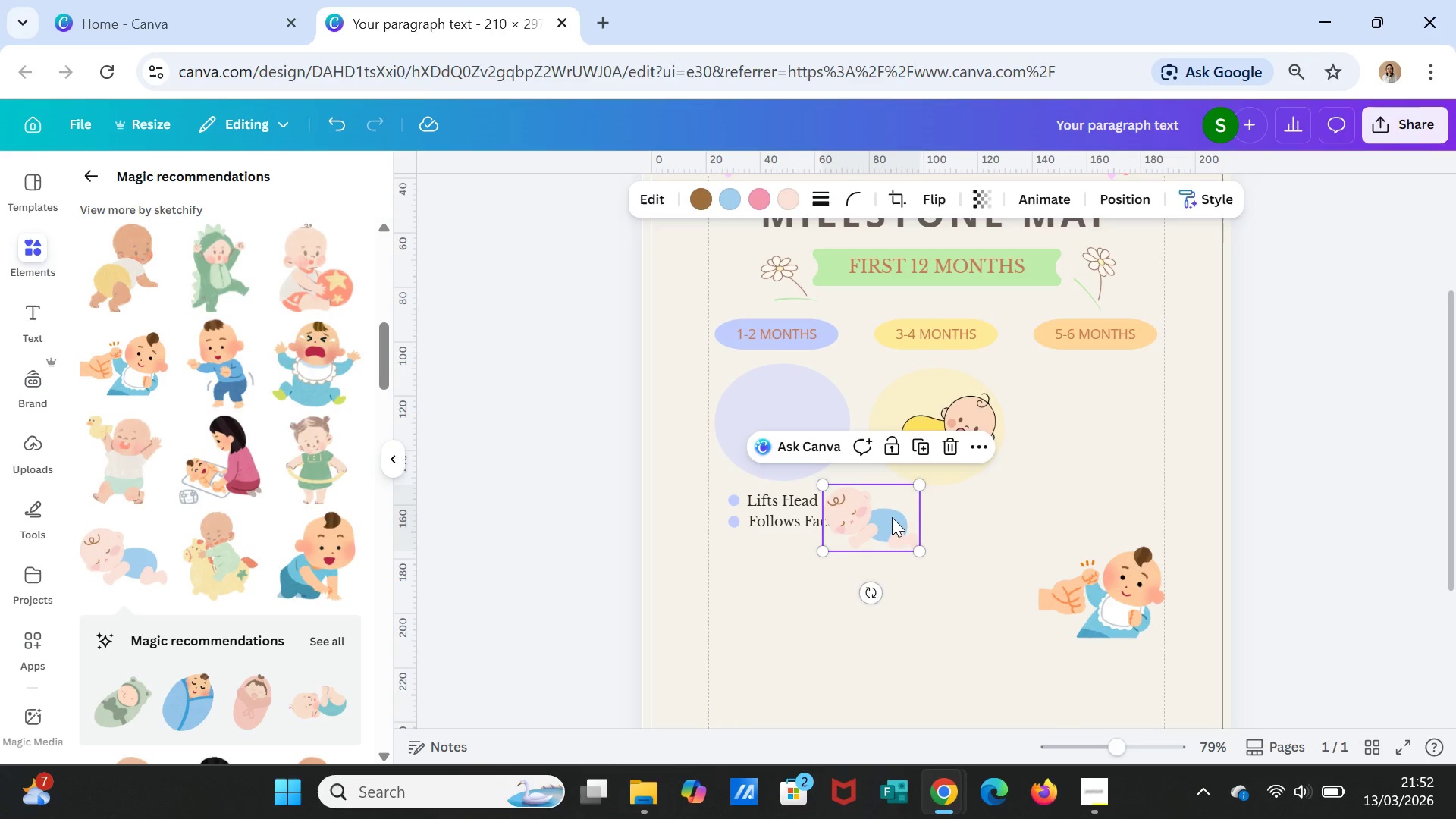 
left_click_drag(start_coordinate=[893, 519], to_coordinate=[808, 423])
 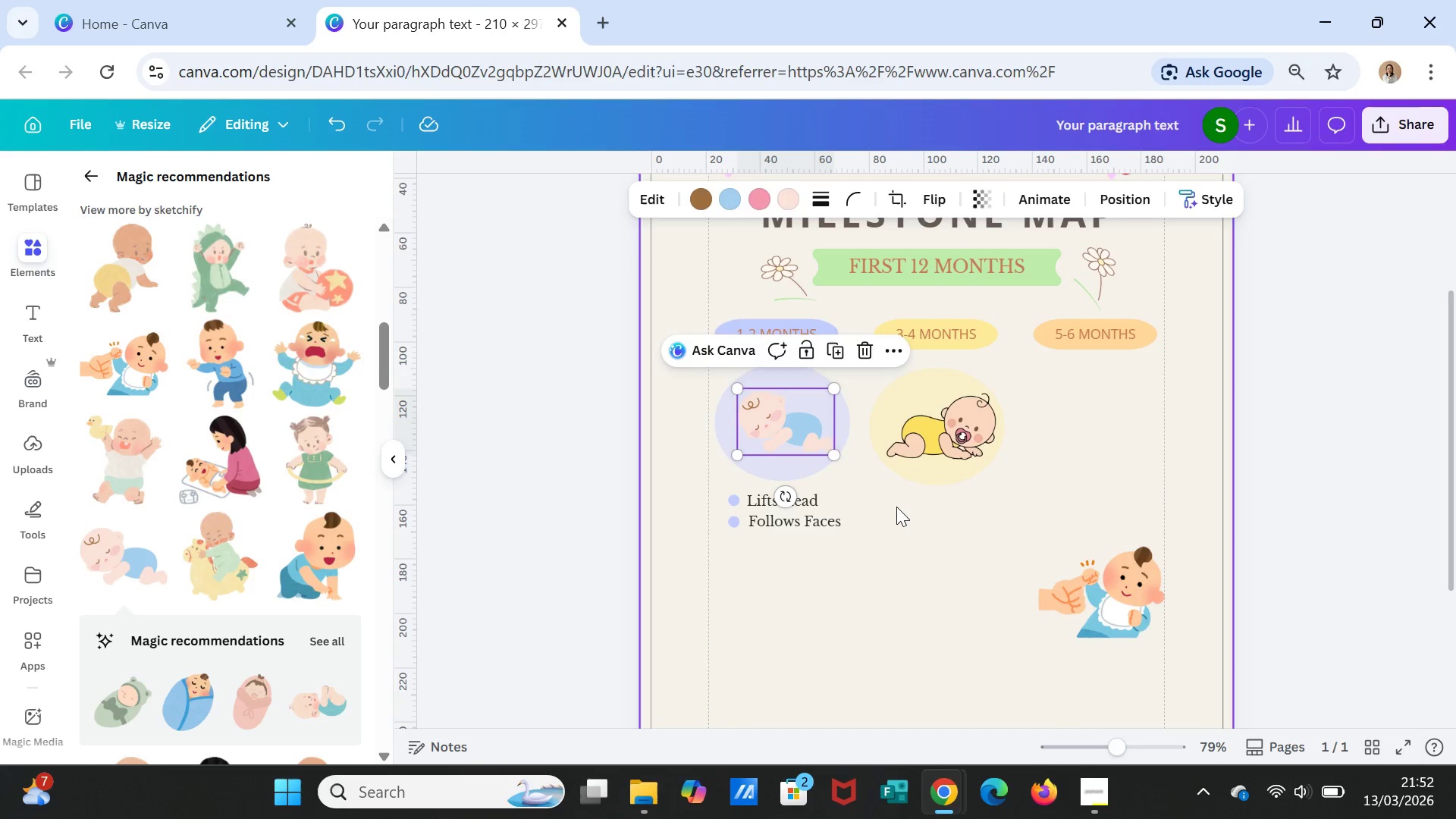 
left_click([896, 507])
 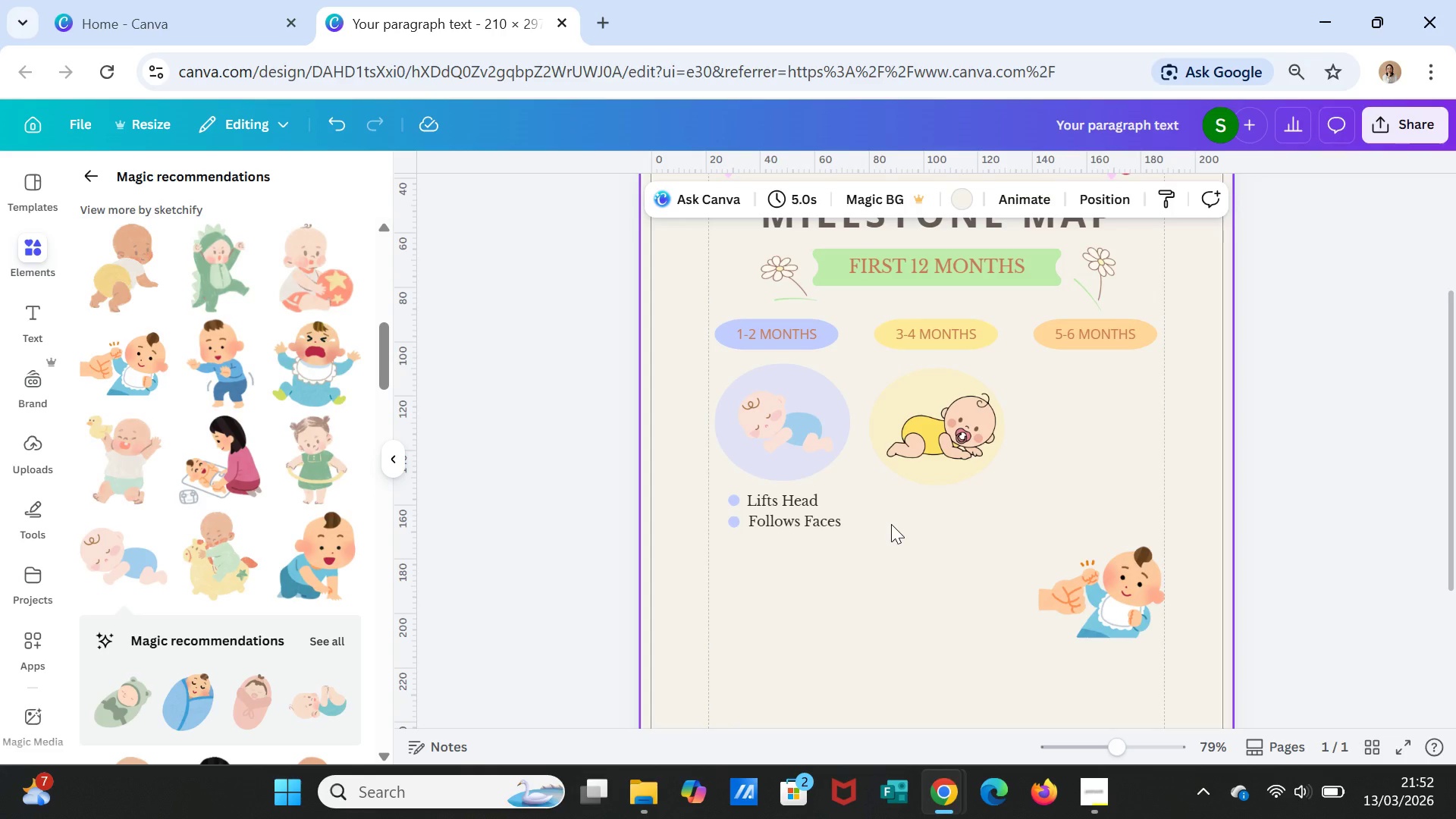 
wait(5.91)
 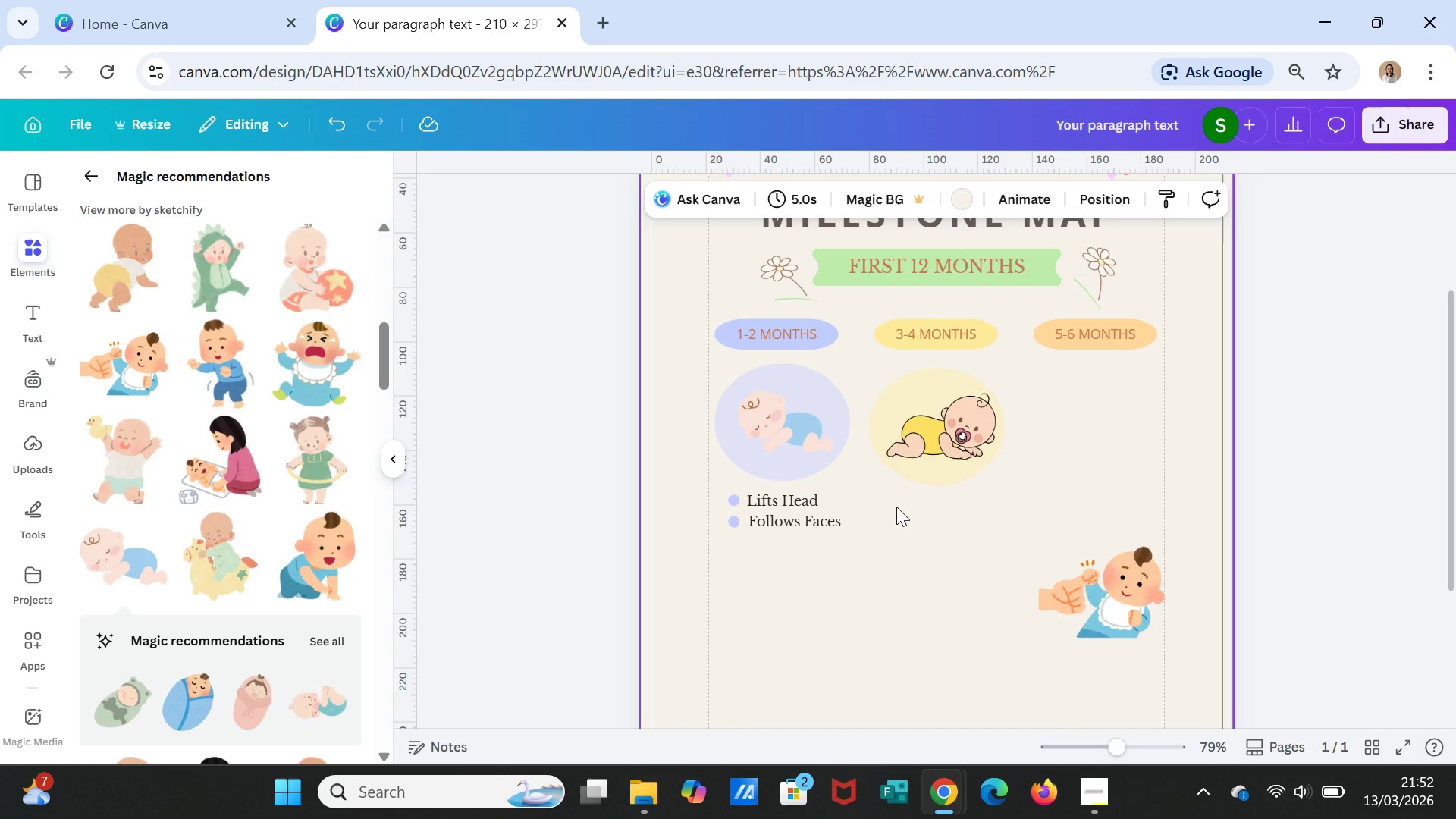 
left_click([757, 463])
 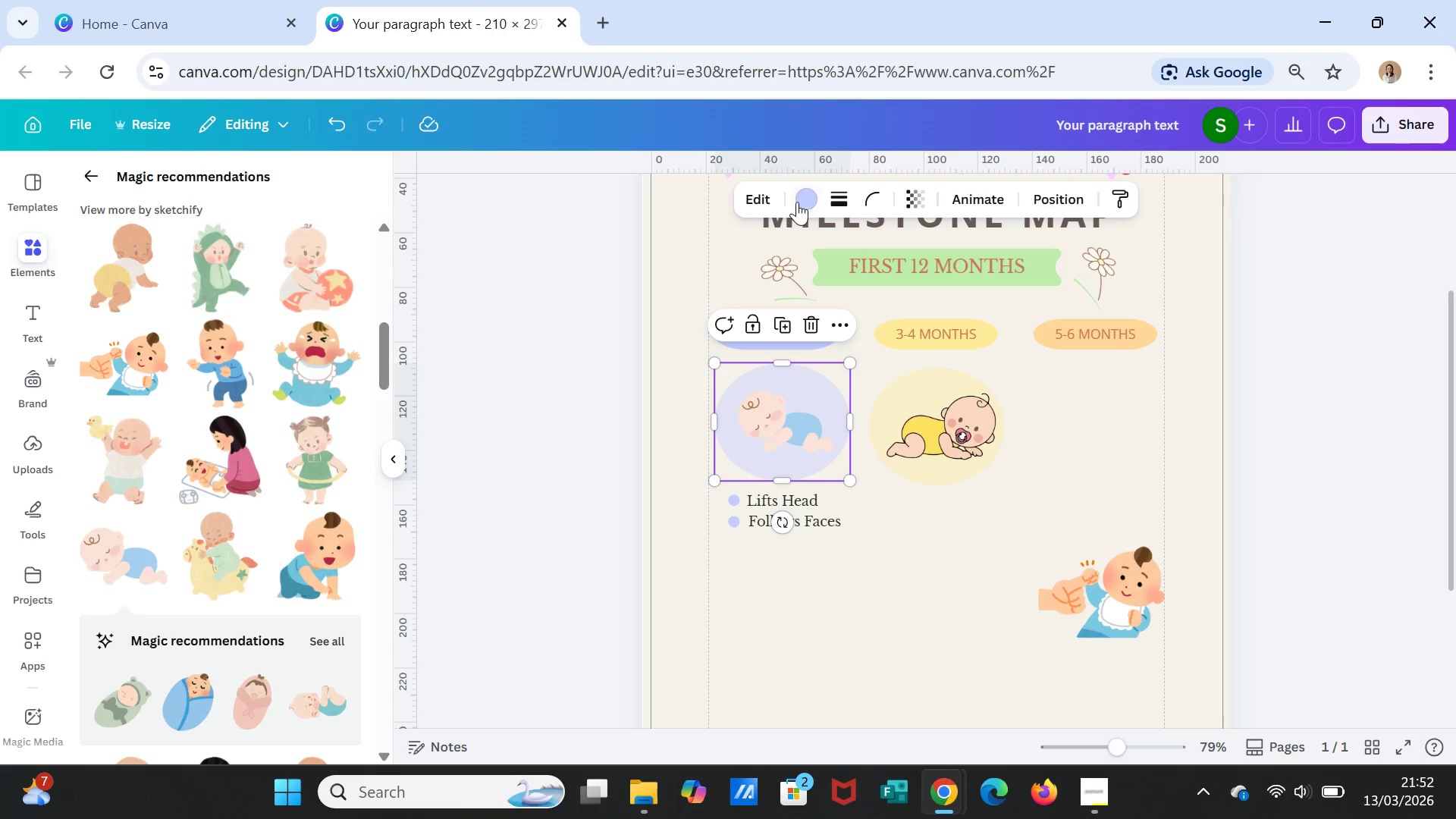 
left_click([798, 201])
 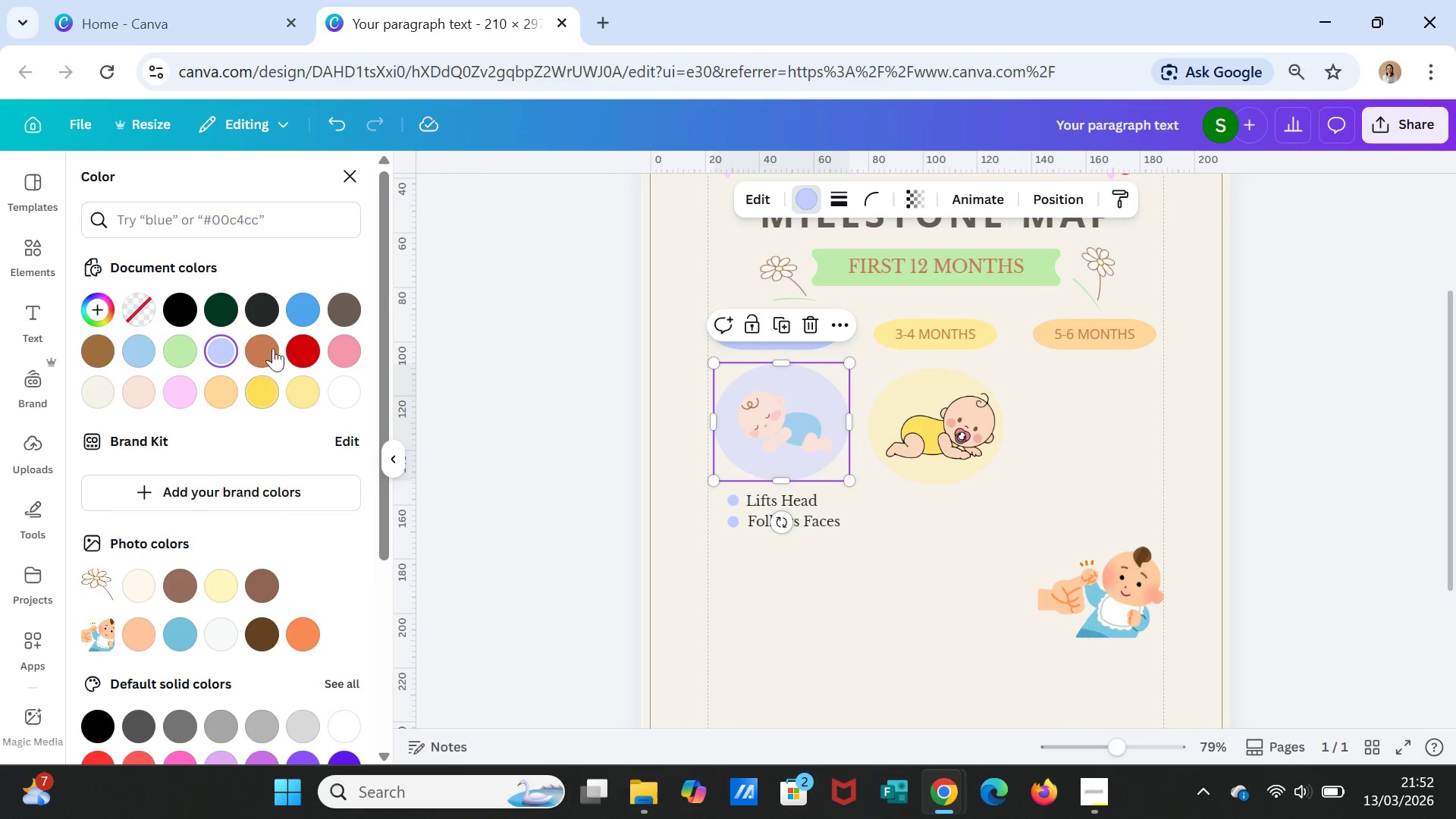 
left_click([306, 303])
 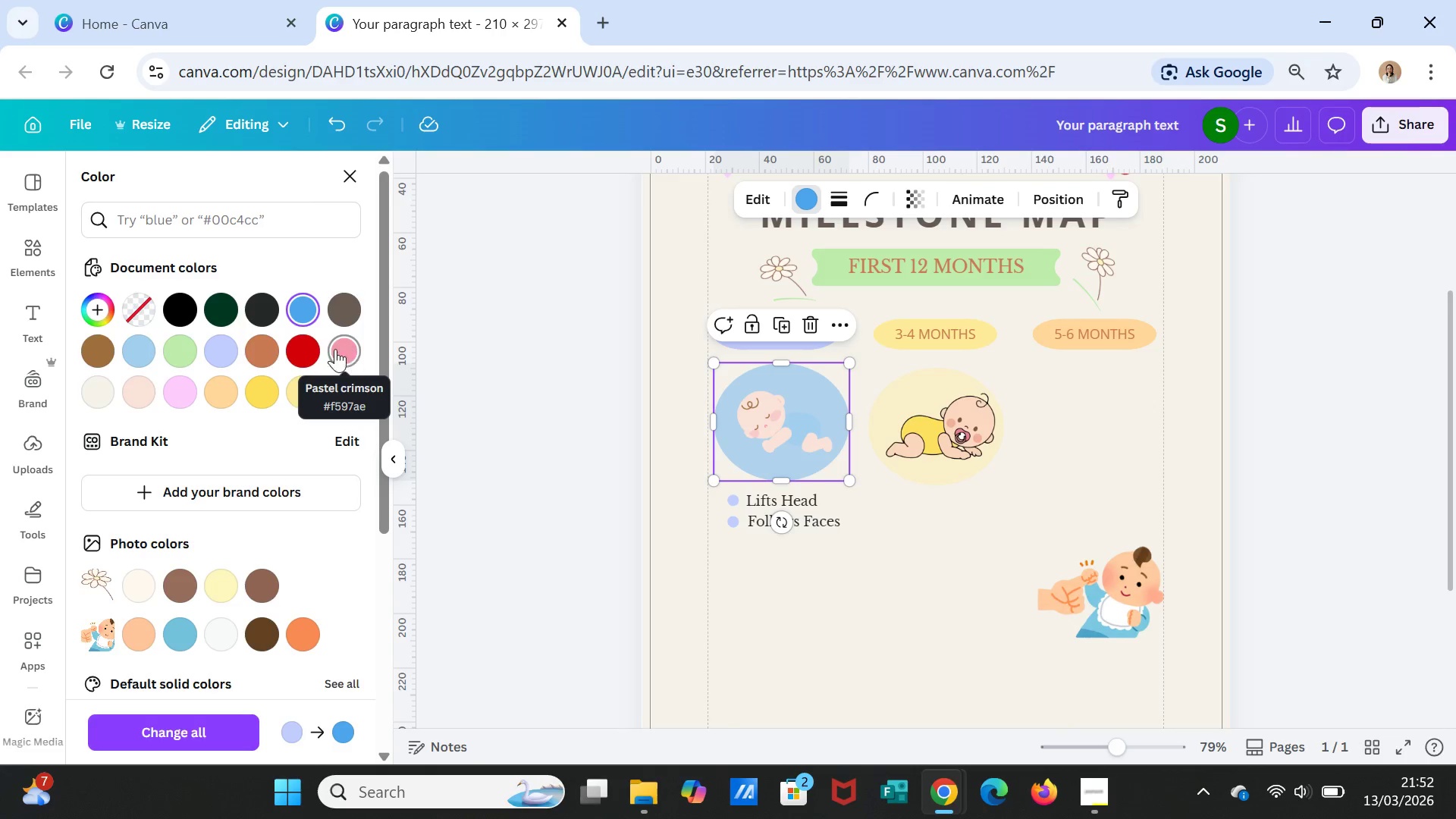 
mouse_move([124, 356])
 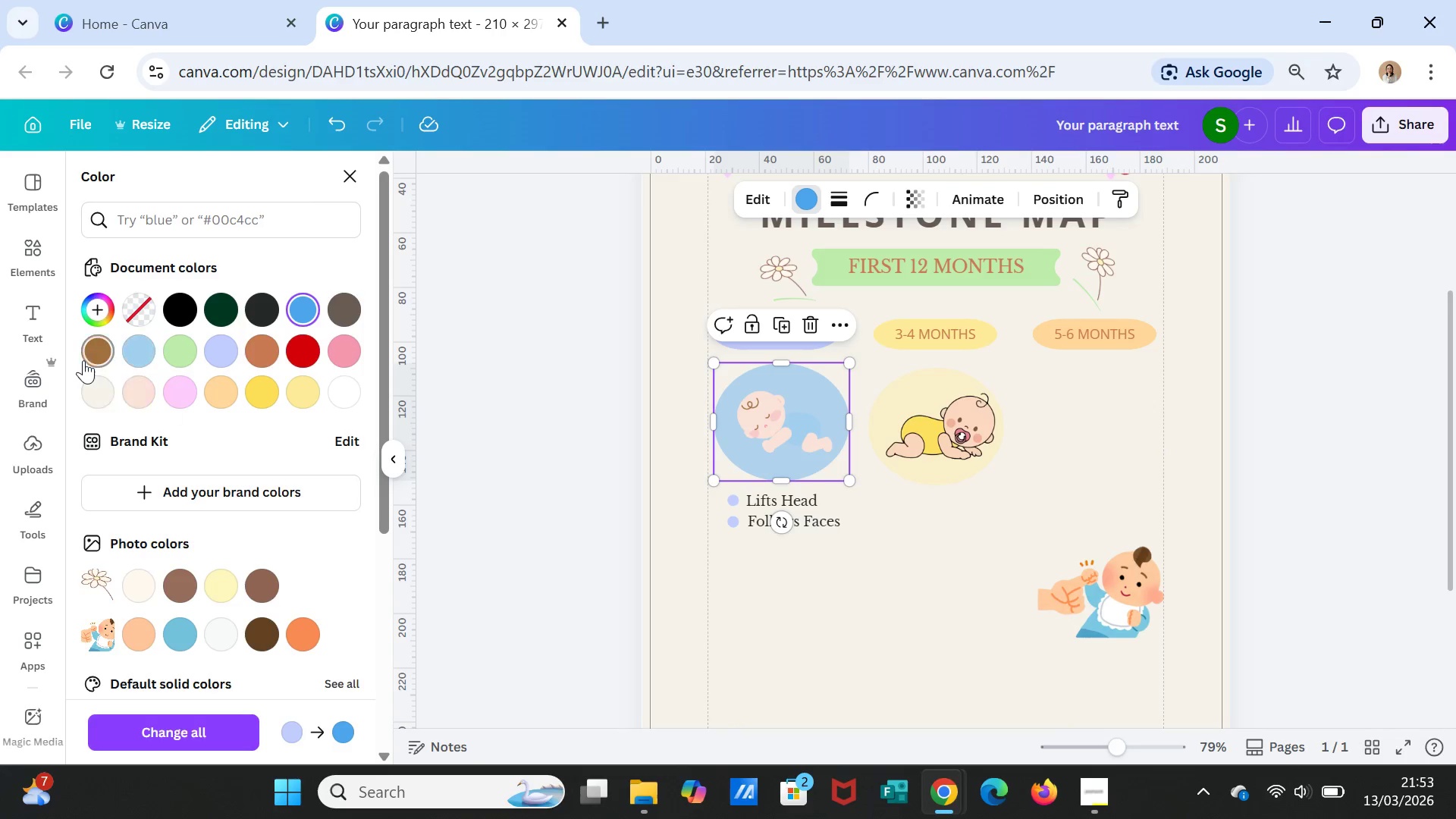 
mouse_move([114, 356])
 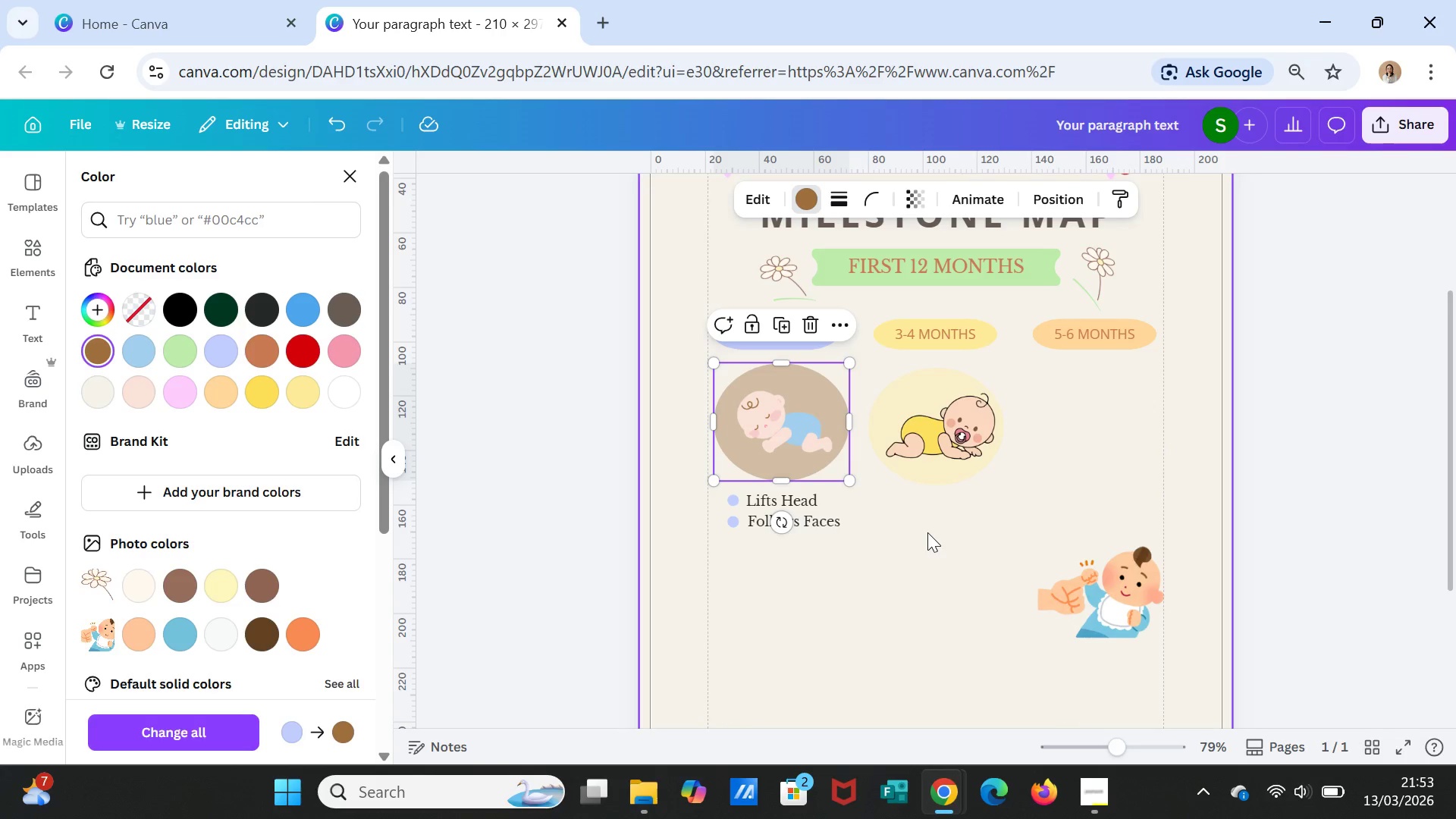 
left_click([927, 532])
 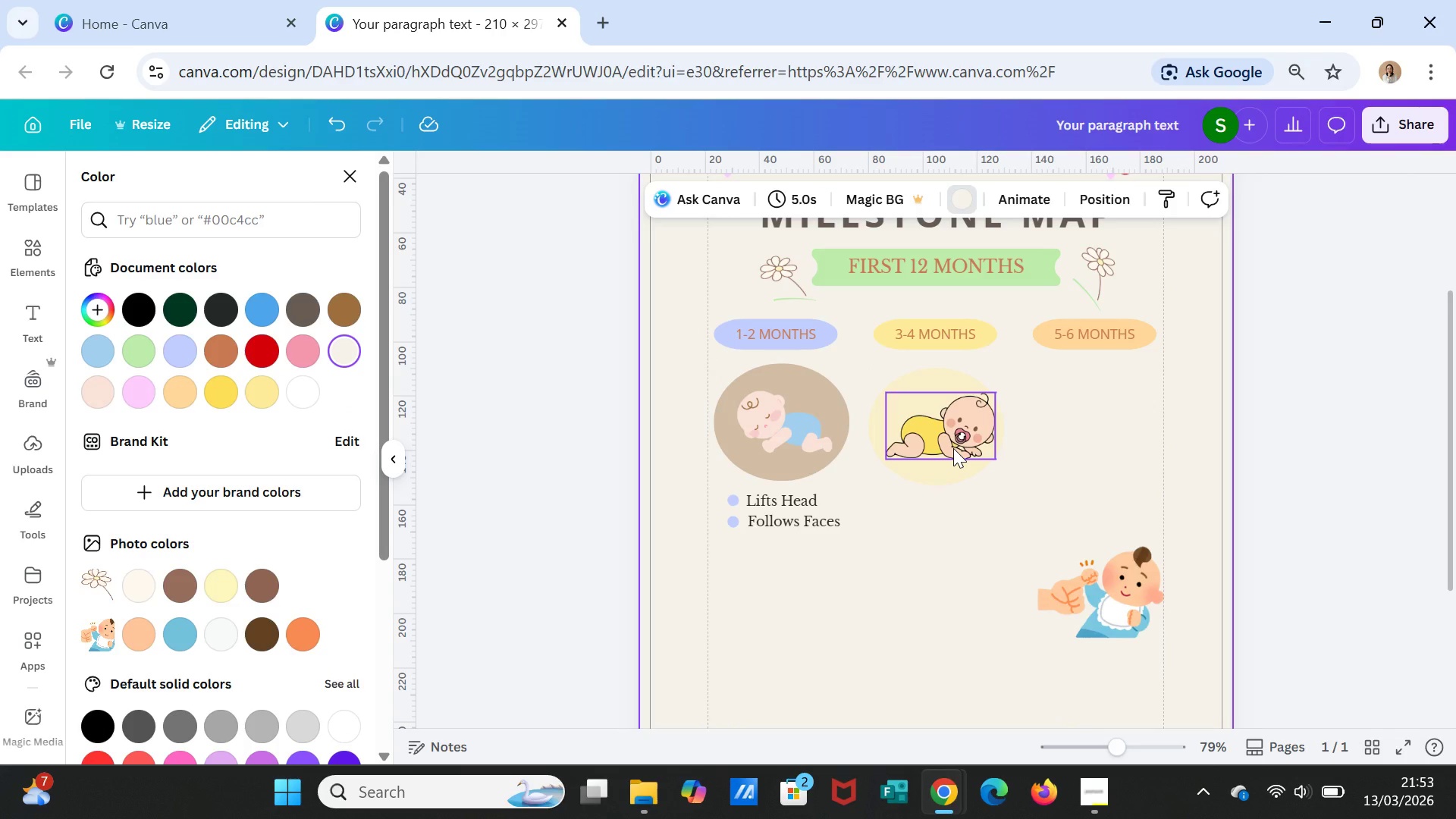 
wait(10.56)
 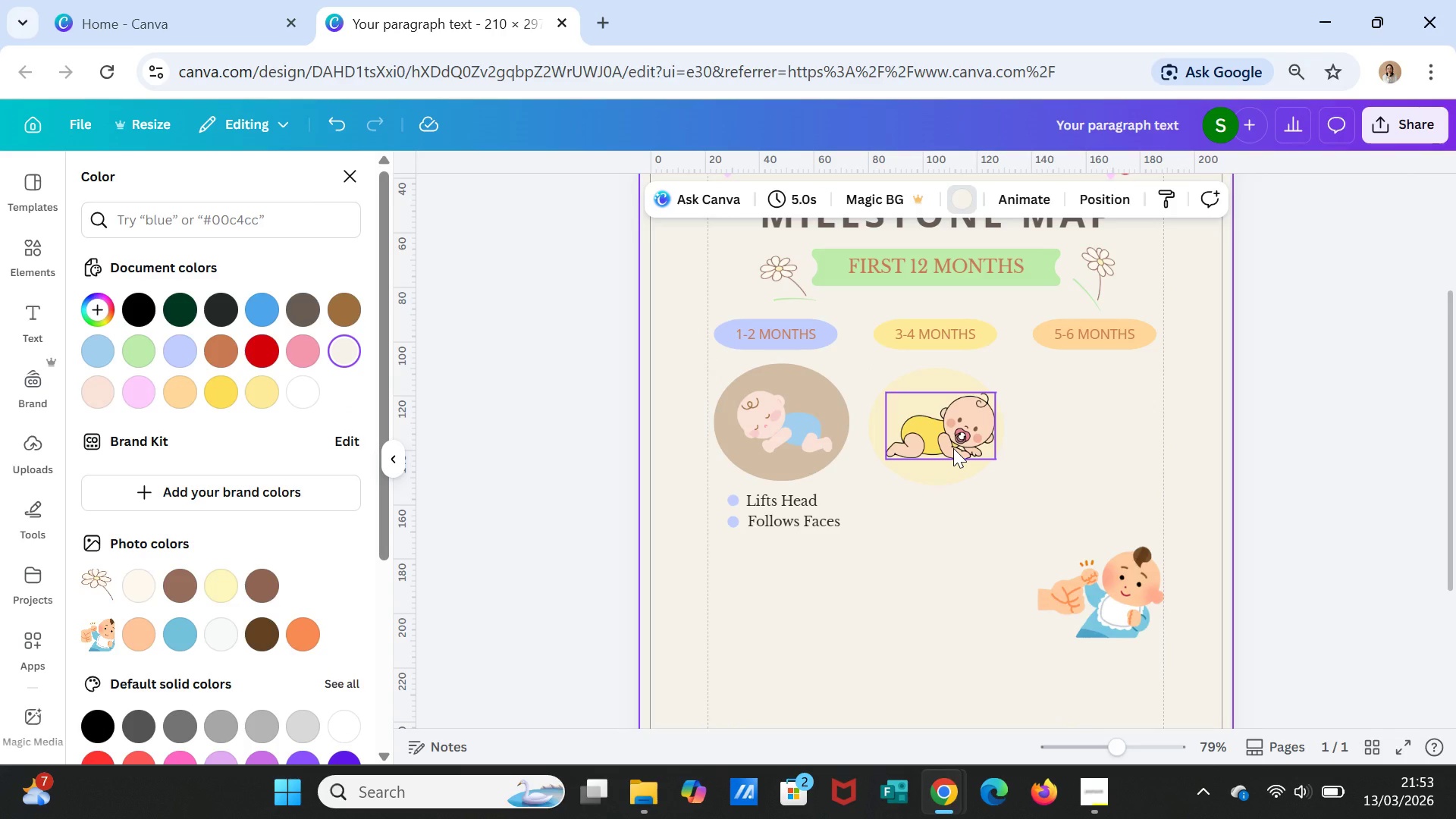 
left_click([956, 450])
 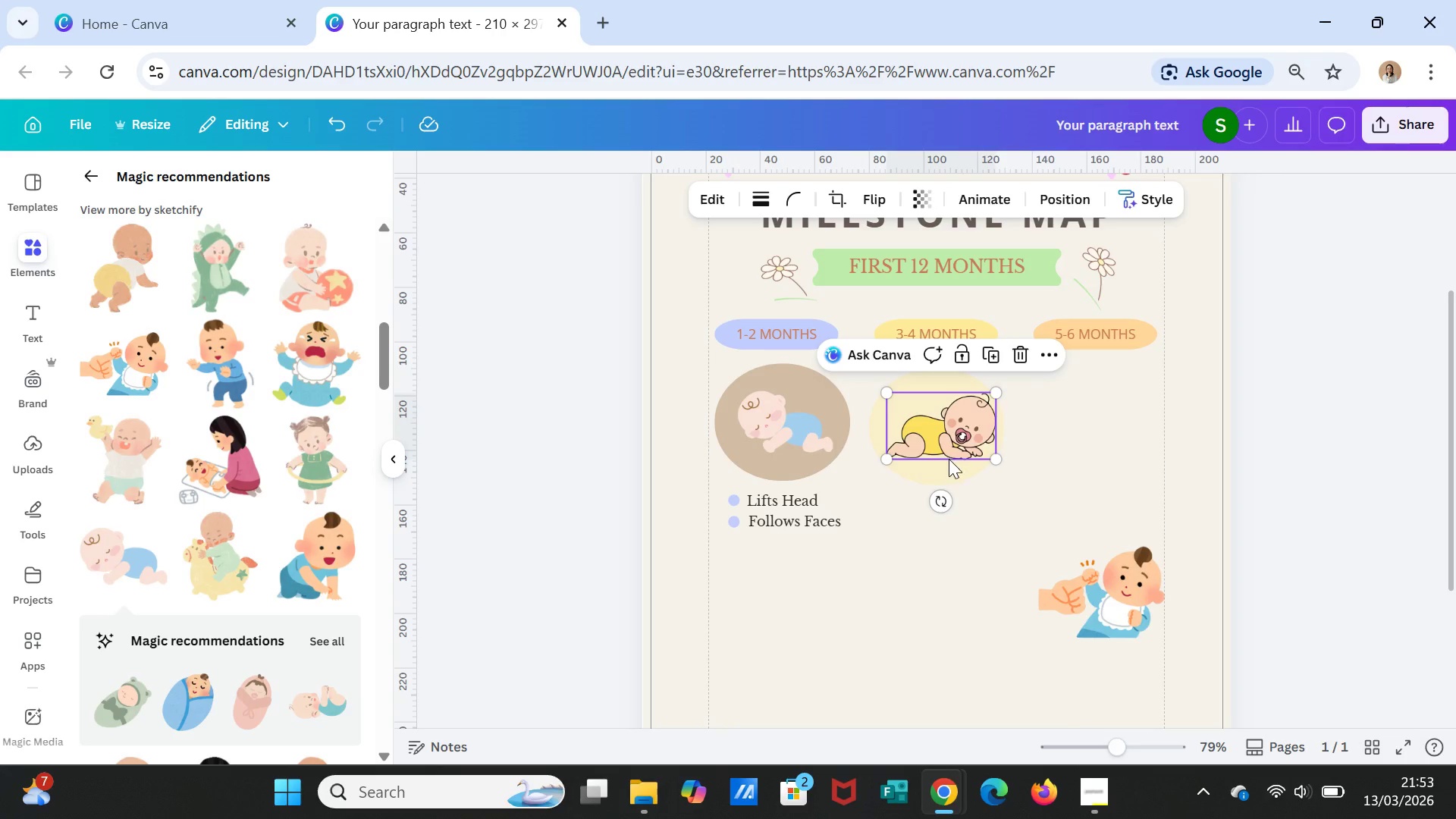 
key(Delete)
 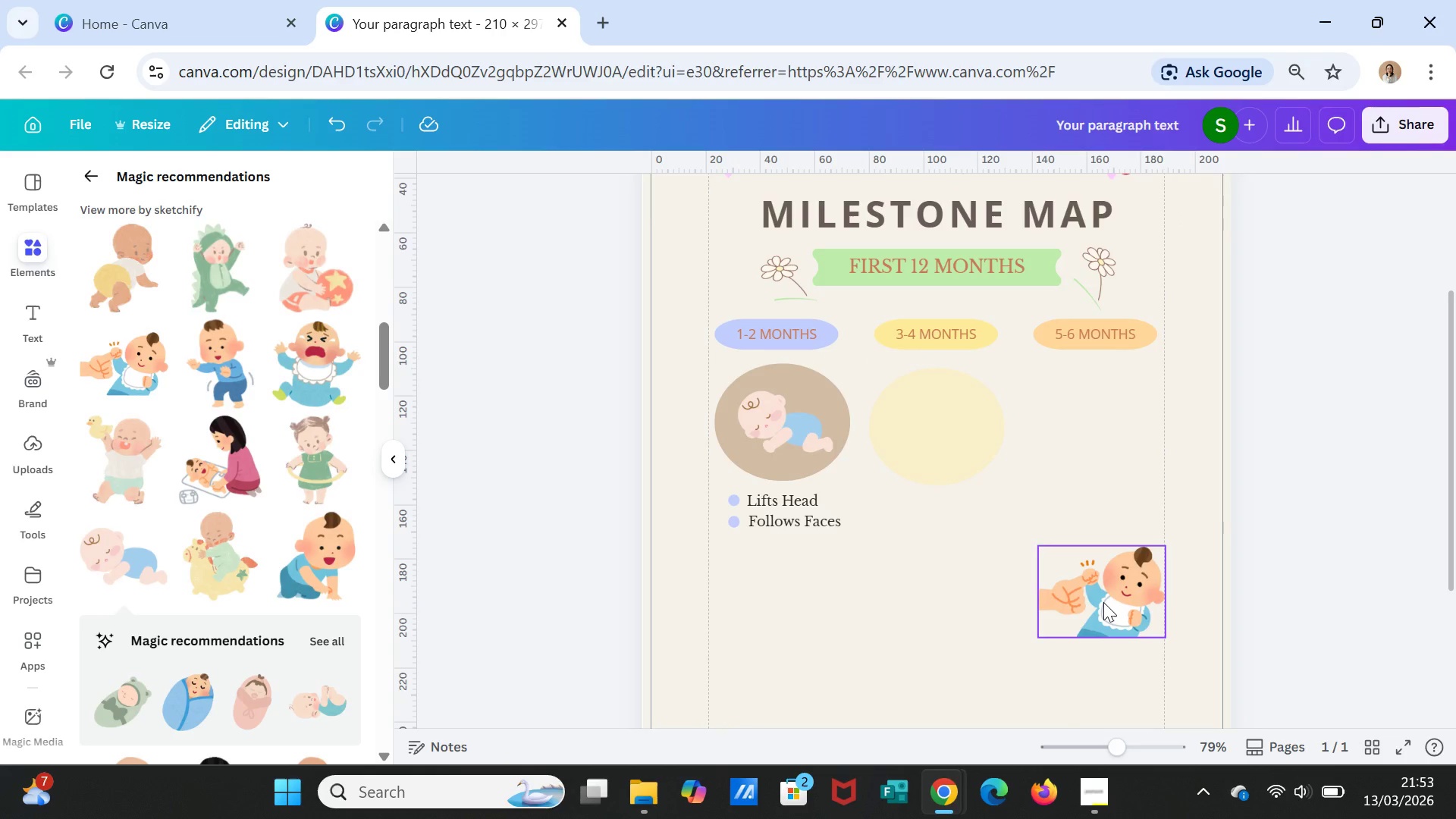 
left_click([1103, 602])
 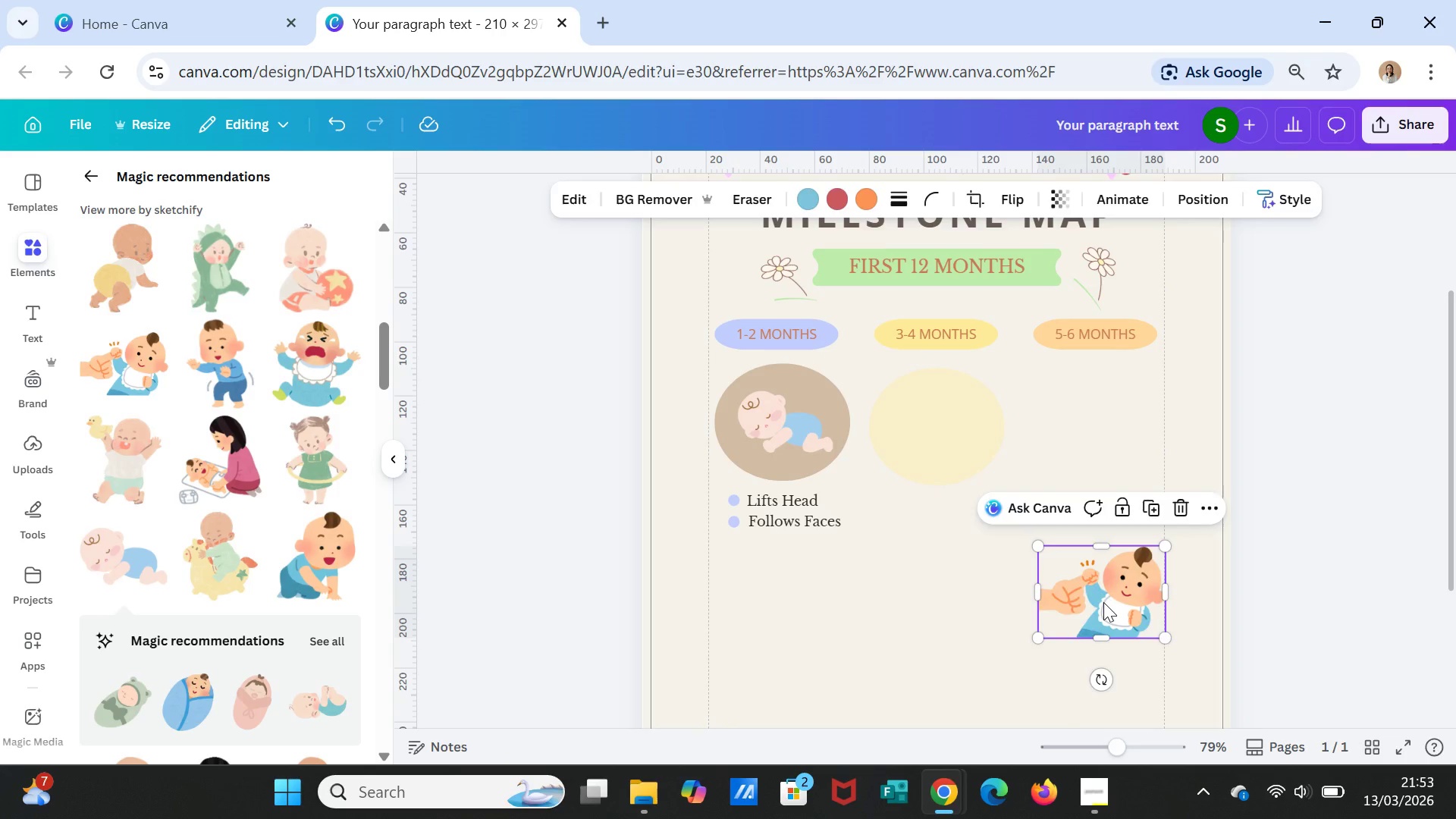 
key(Delete)
 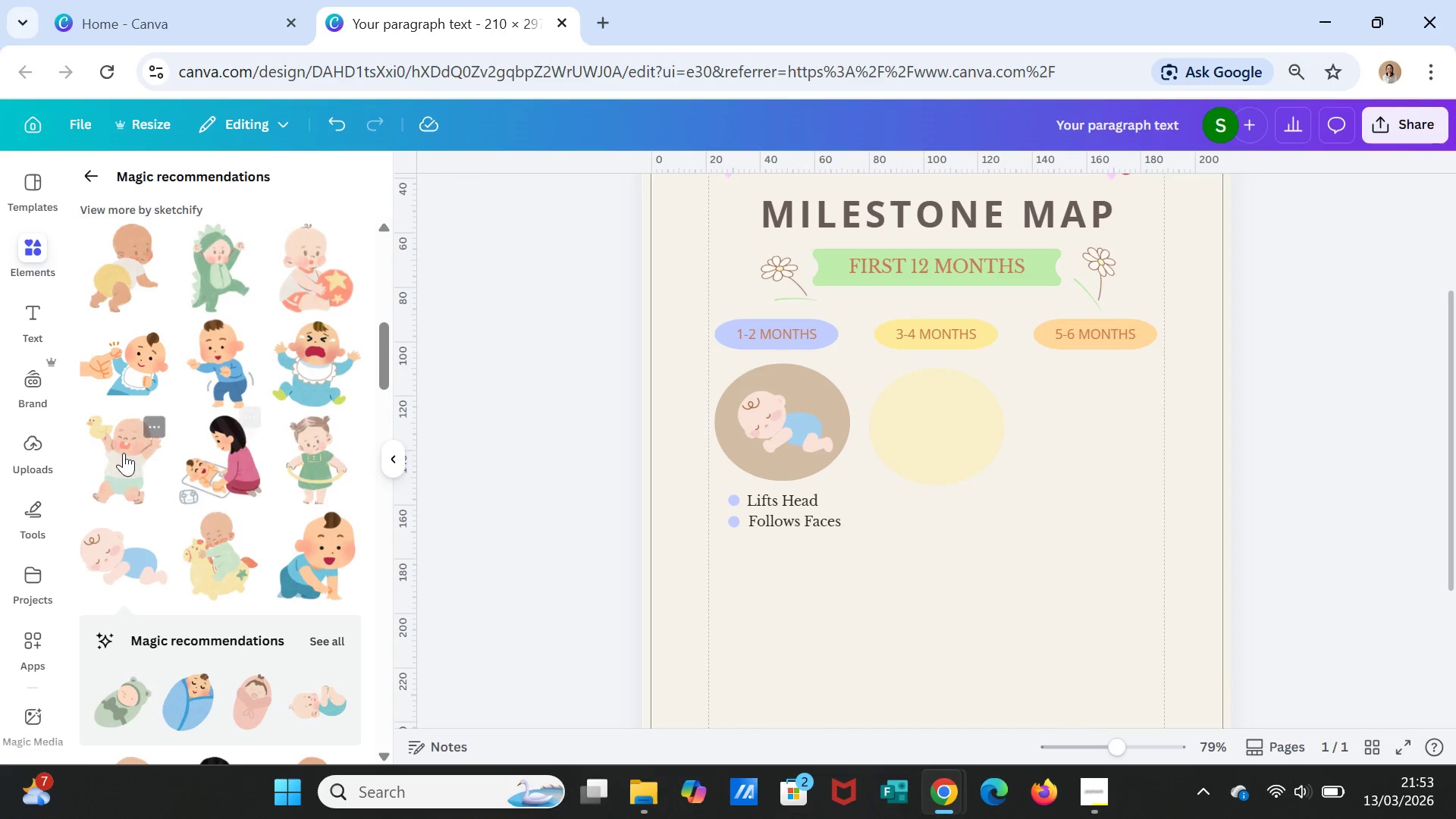 
wait(7.27)
 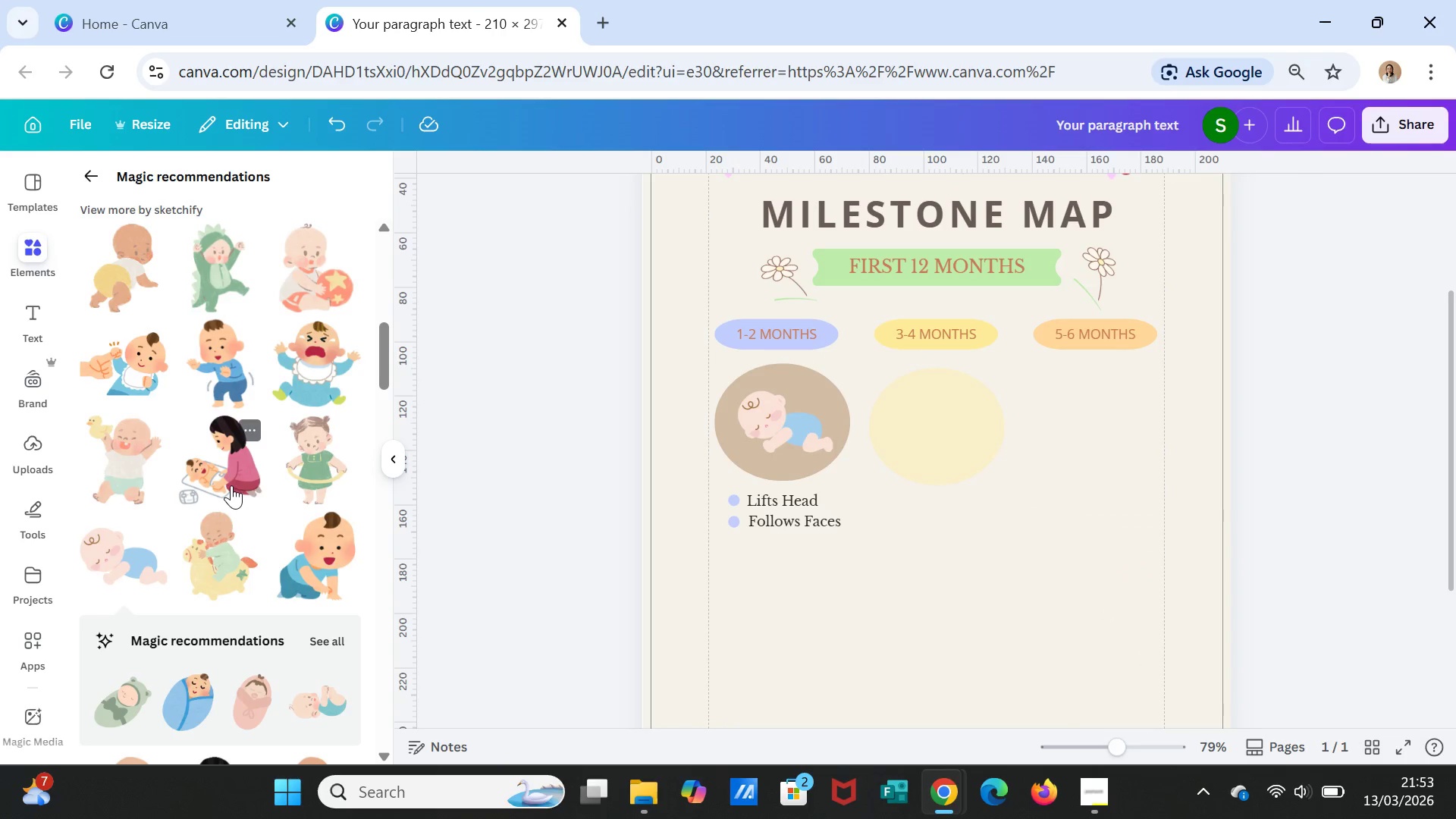 
left_click([121, 454])
 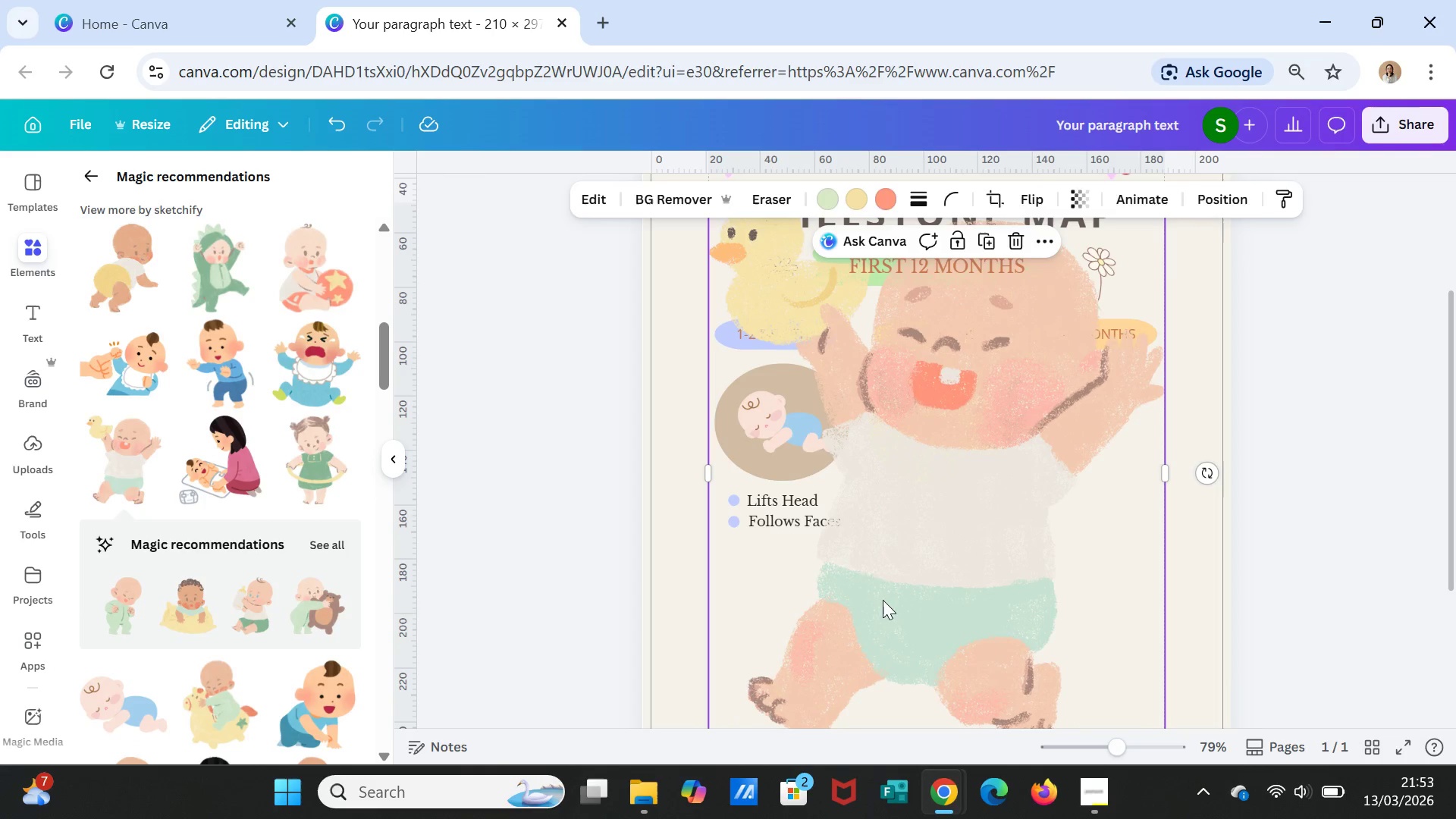 
left_click([883, 599])
 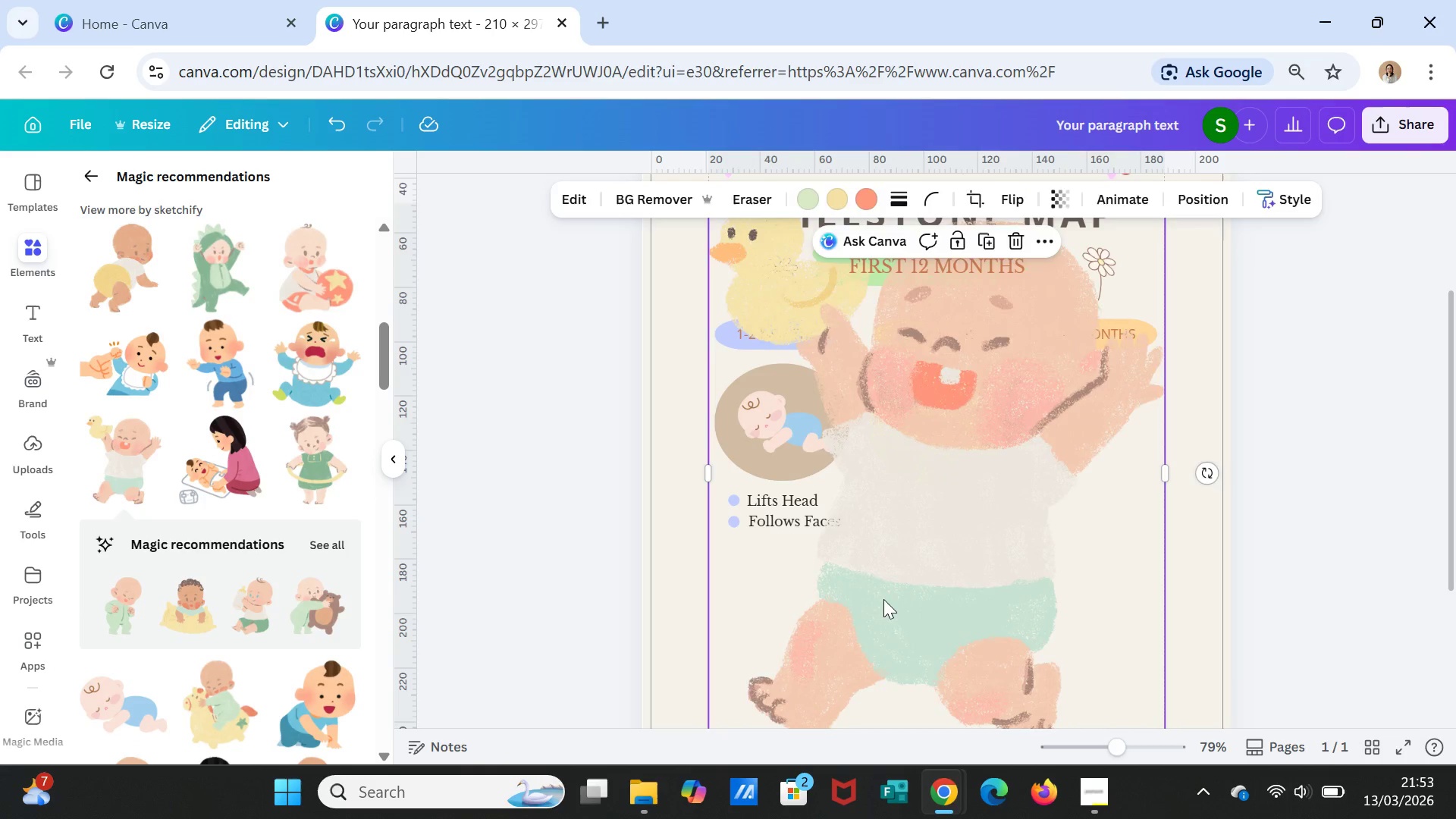 
key(Delete)
 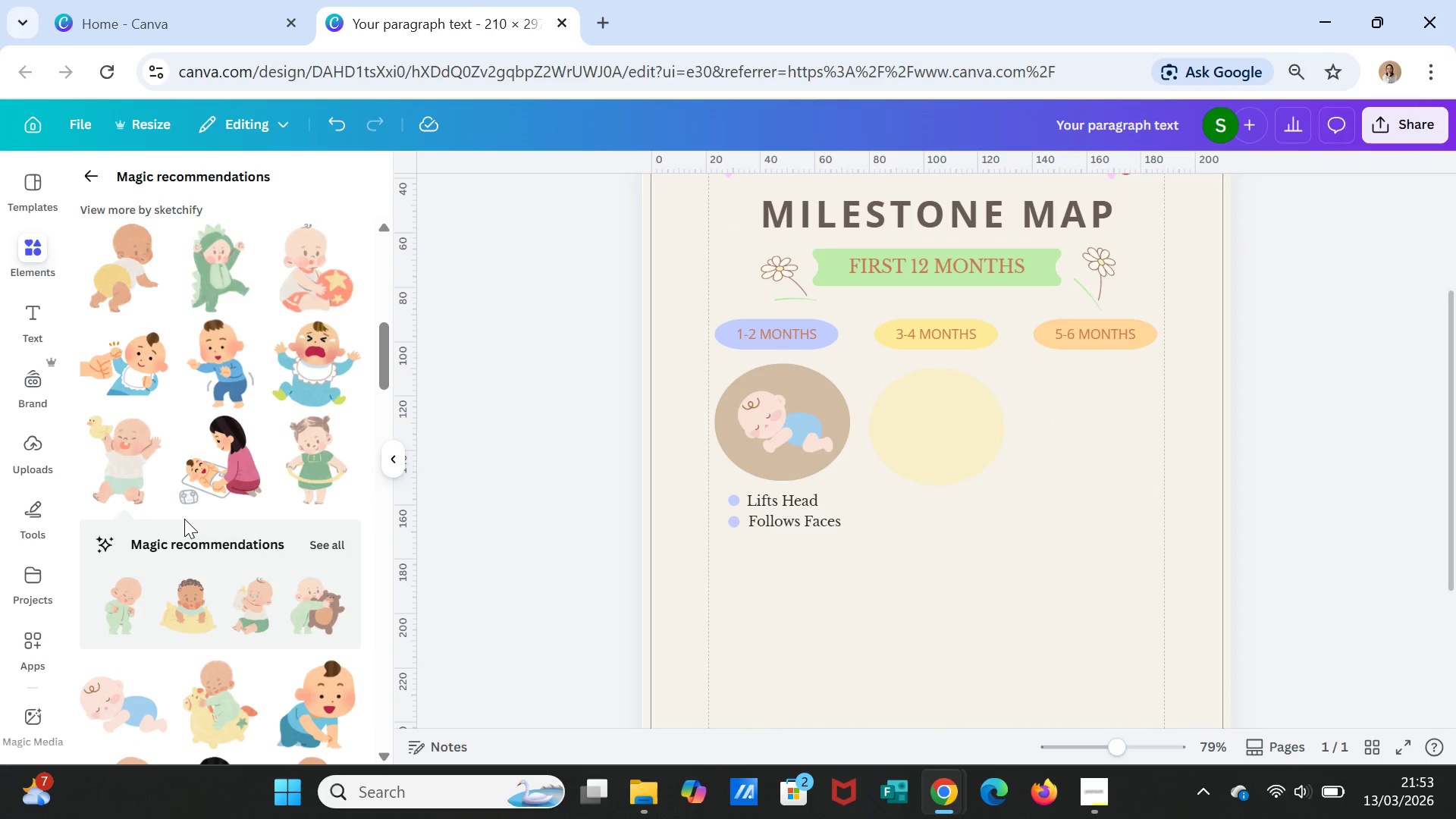 
scroll: coordinate [198, 519], scroll_direction: up, amount: 3.0
 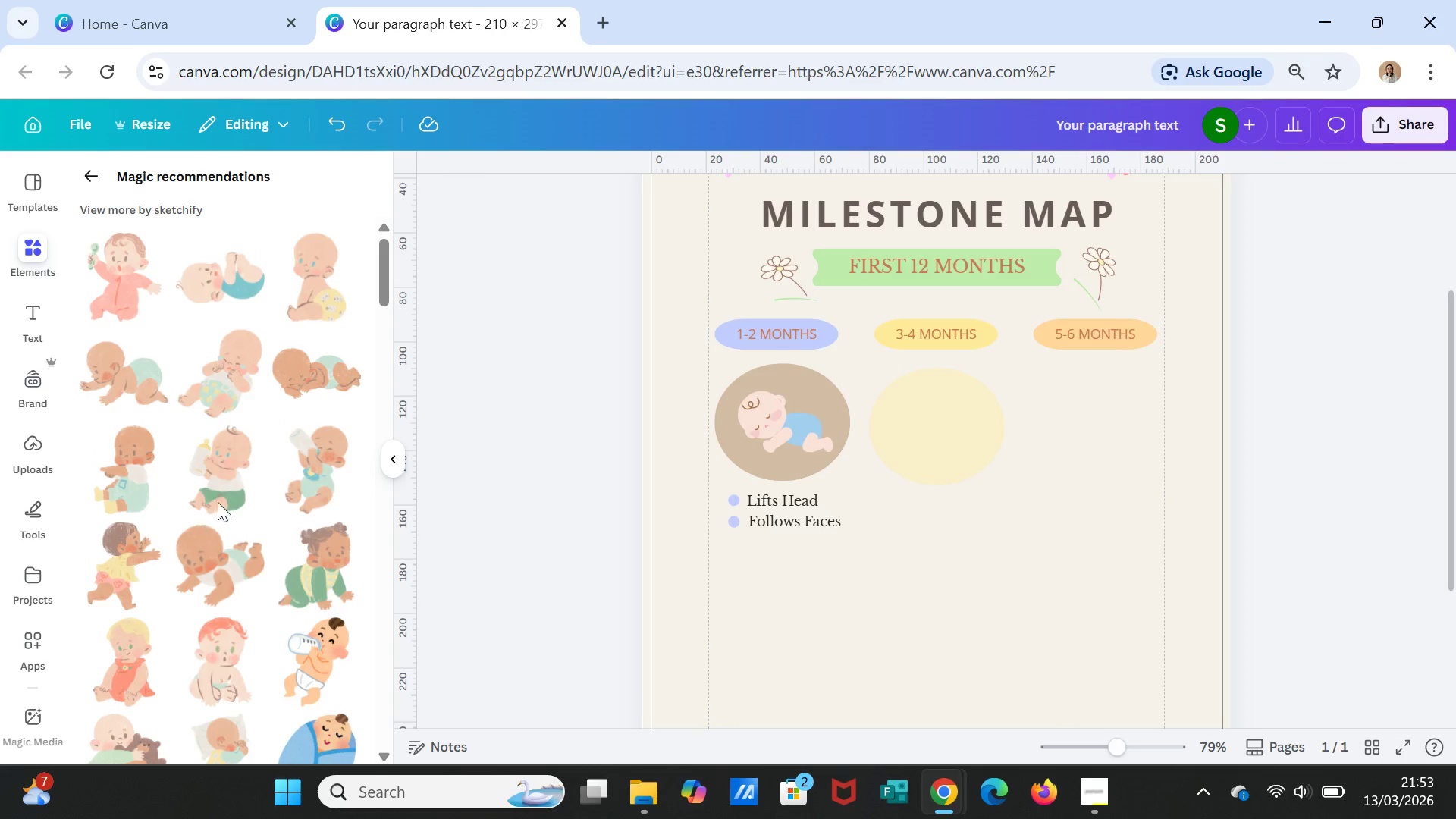 
left_click([213, 285])
 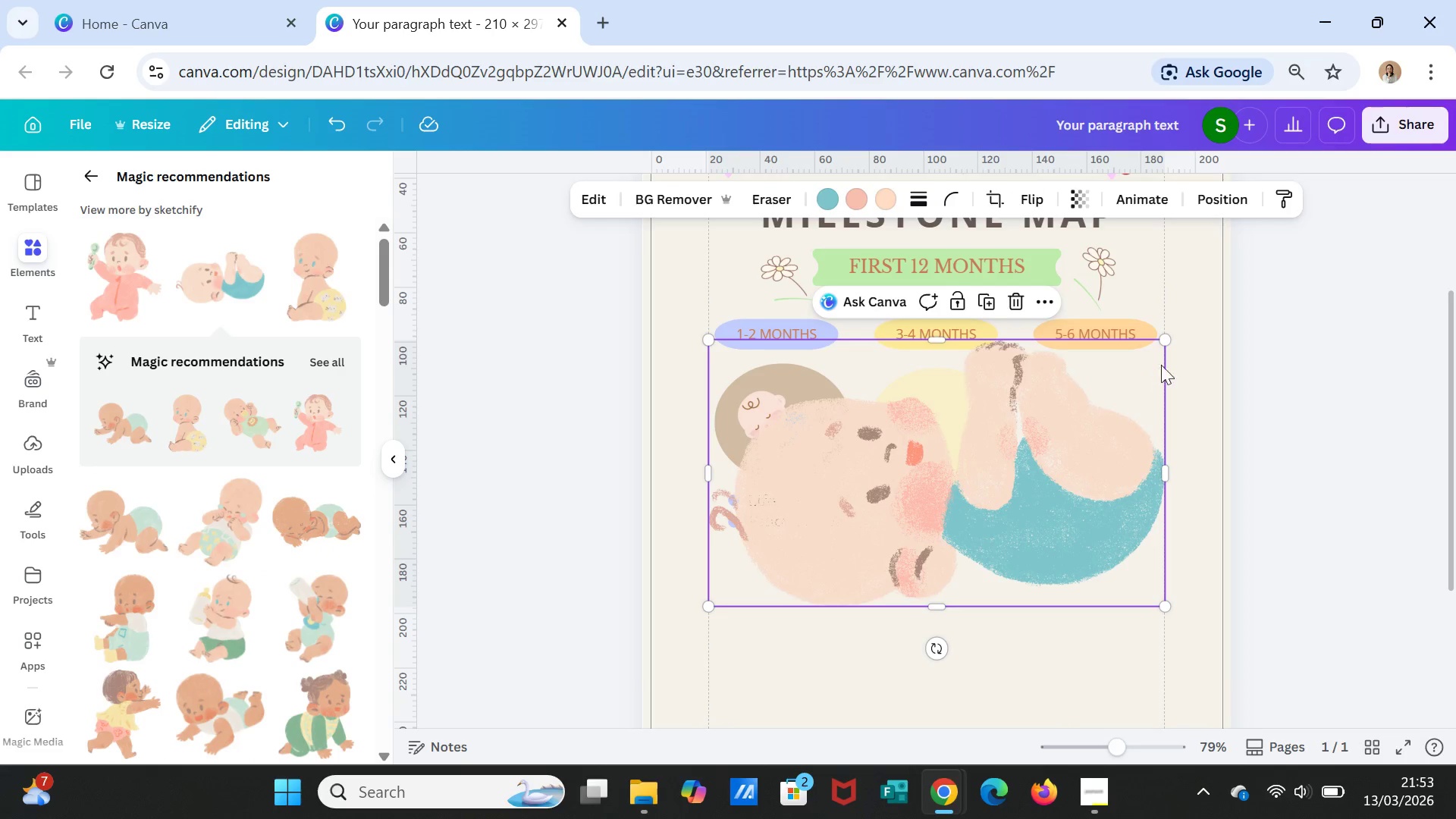 
left_click_drag(start_coordinate=[1159, 337], to_coordinate=[838, 576])
 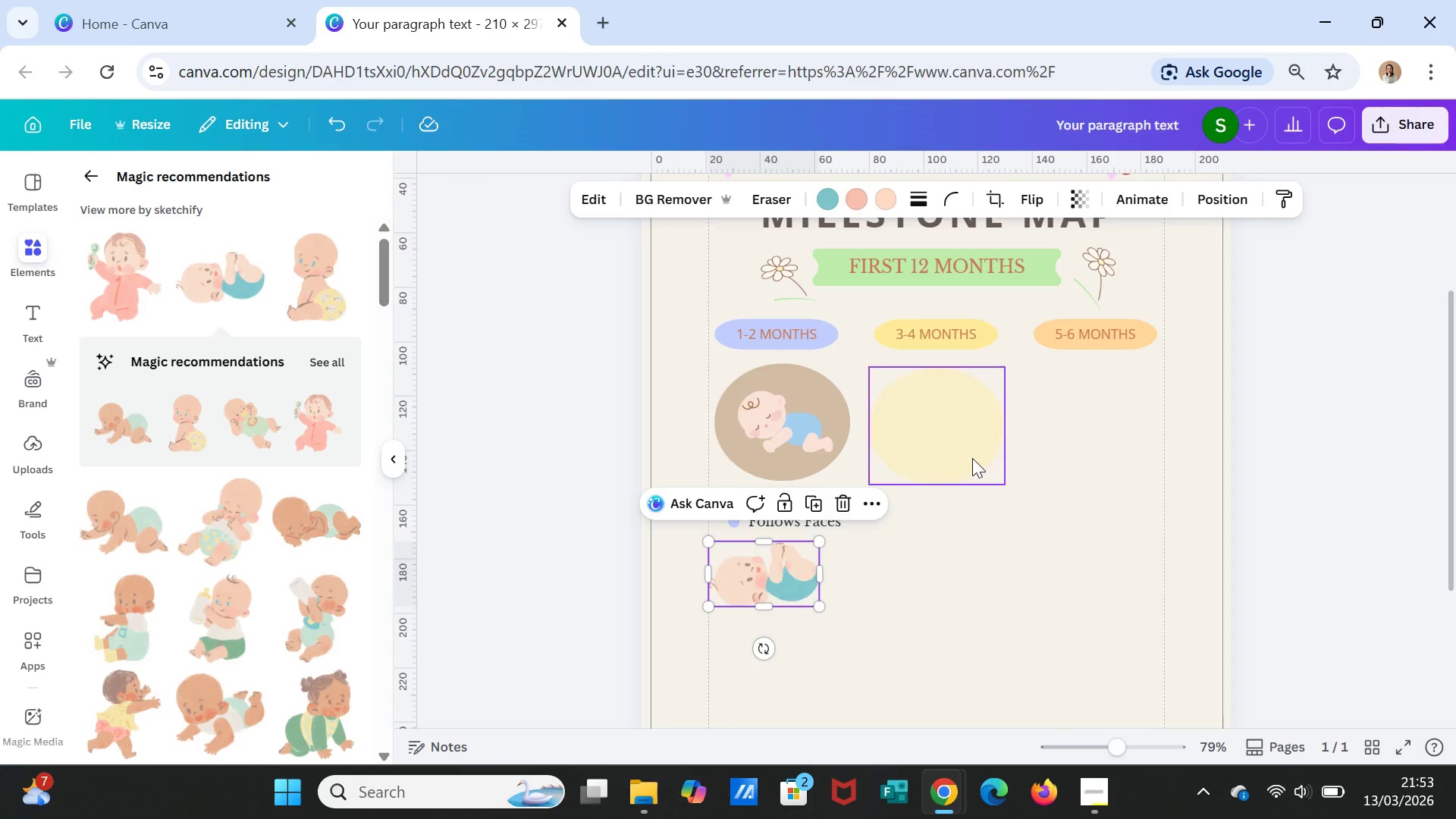 
left_click([972, 458])
 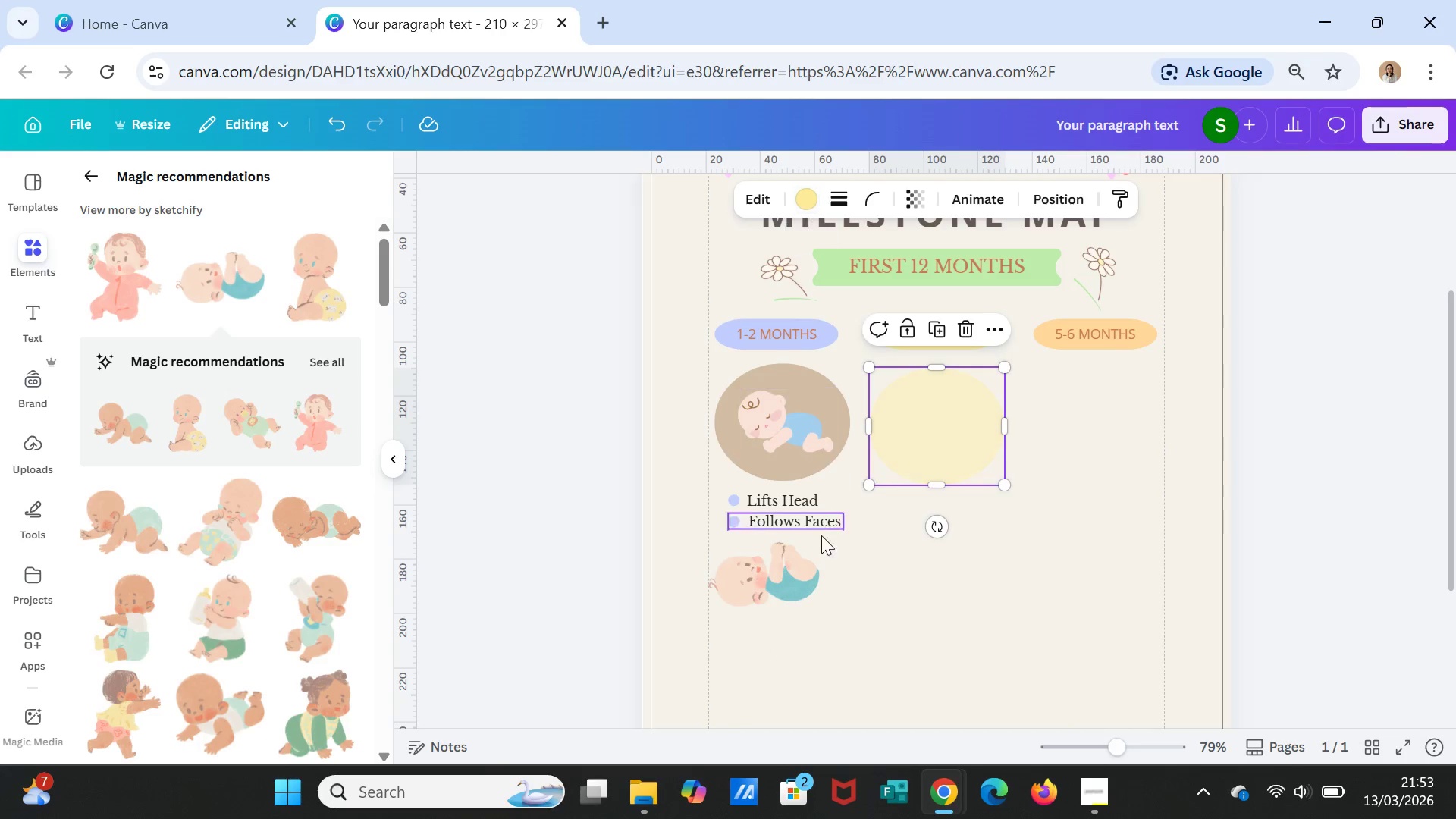 
left_click_drag(start_coordinate=[800, 582], to_coordinate=[974, 435])
 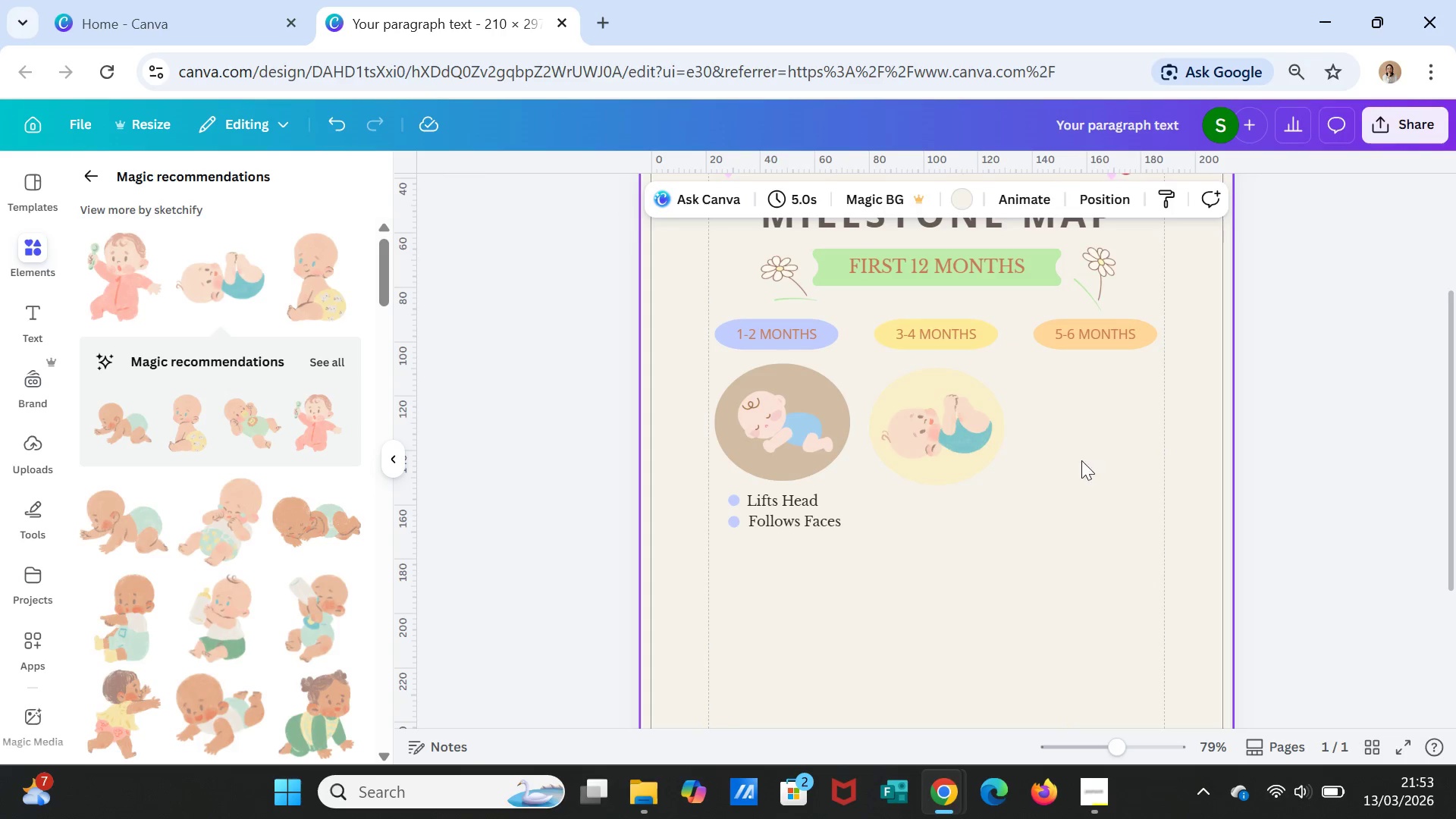 
left_click([959, 431])
 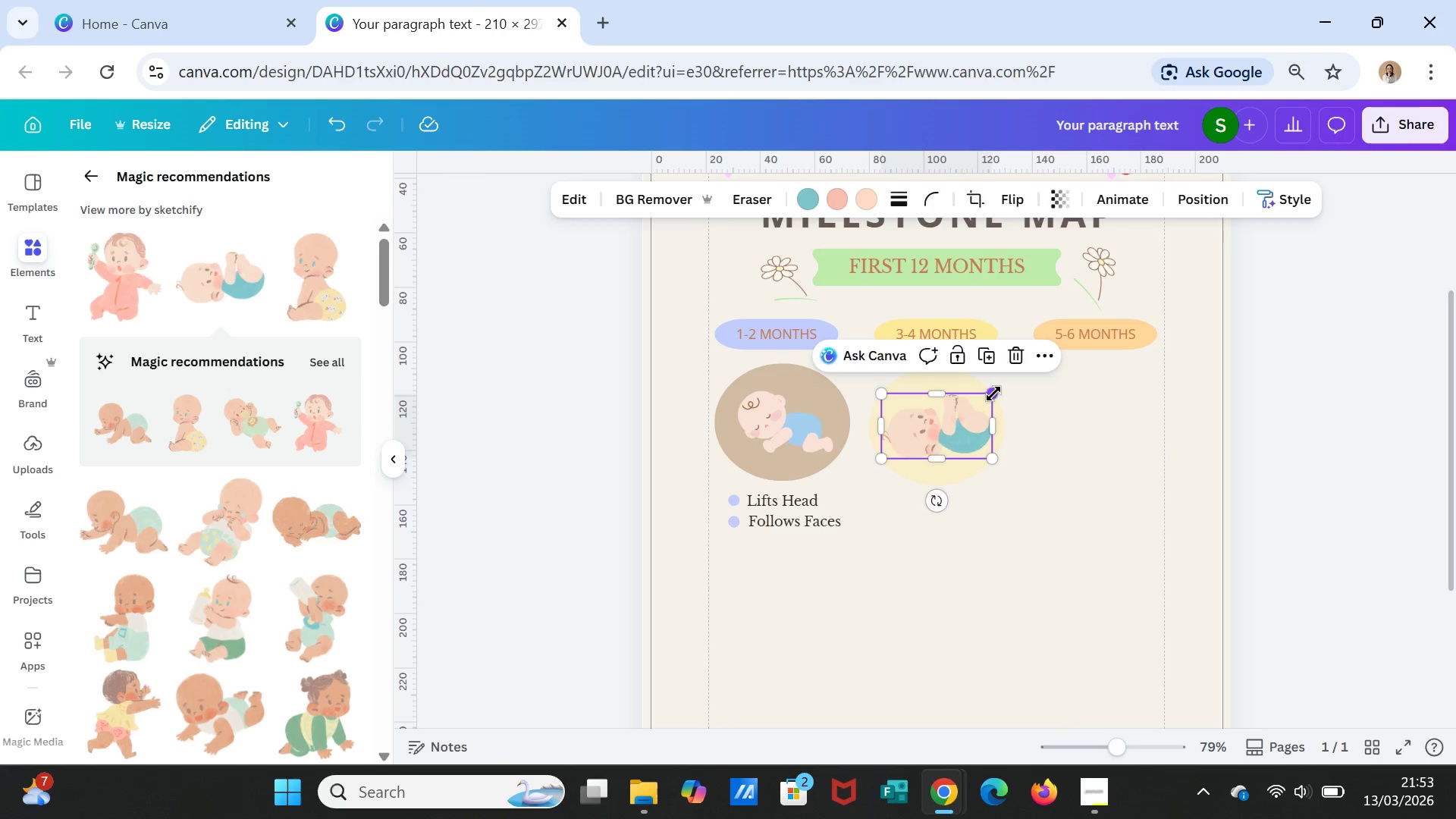 
left_click_drag(start_coordinate=[993, 394], to_coordinate=[984, 400])
 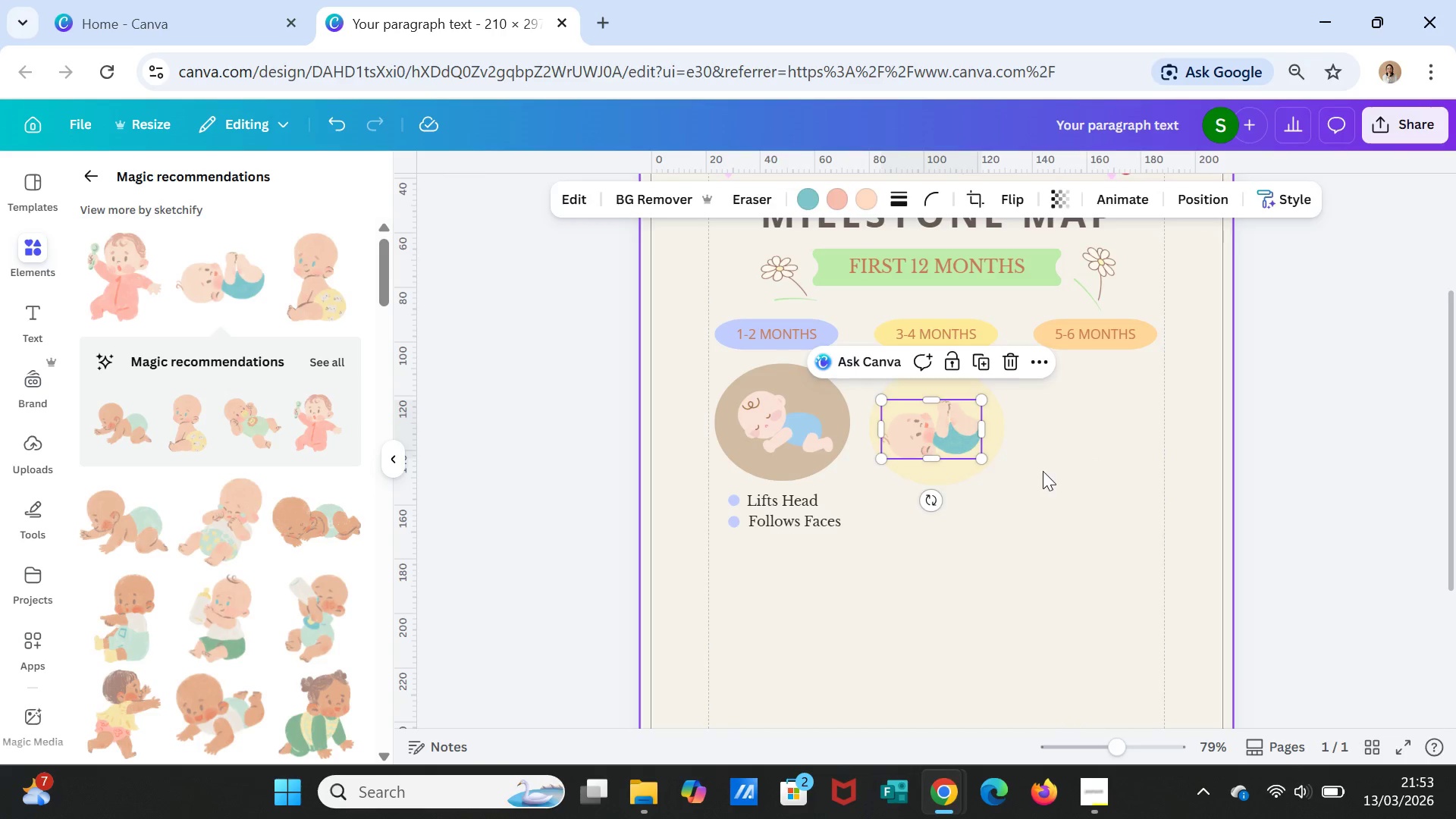 
left_click([1043, 471])
 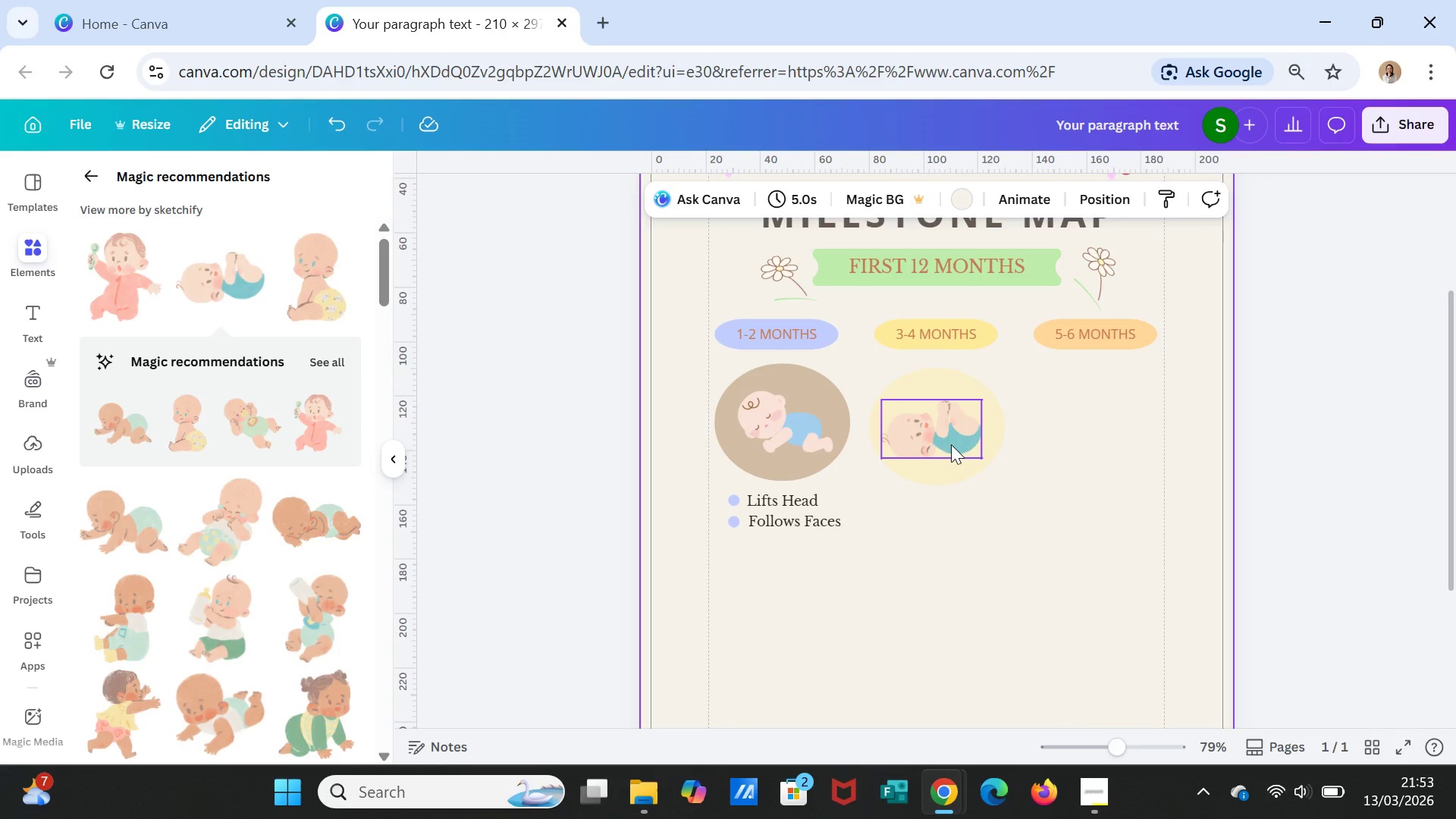 
left_click_drag(start_coordinate=[951, 444], to_coordinate=[954, 437])
 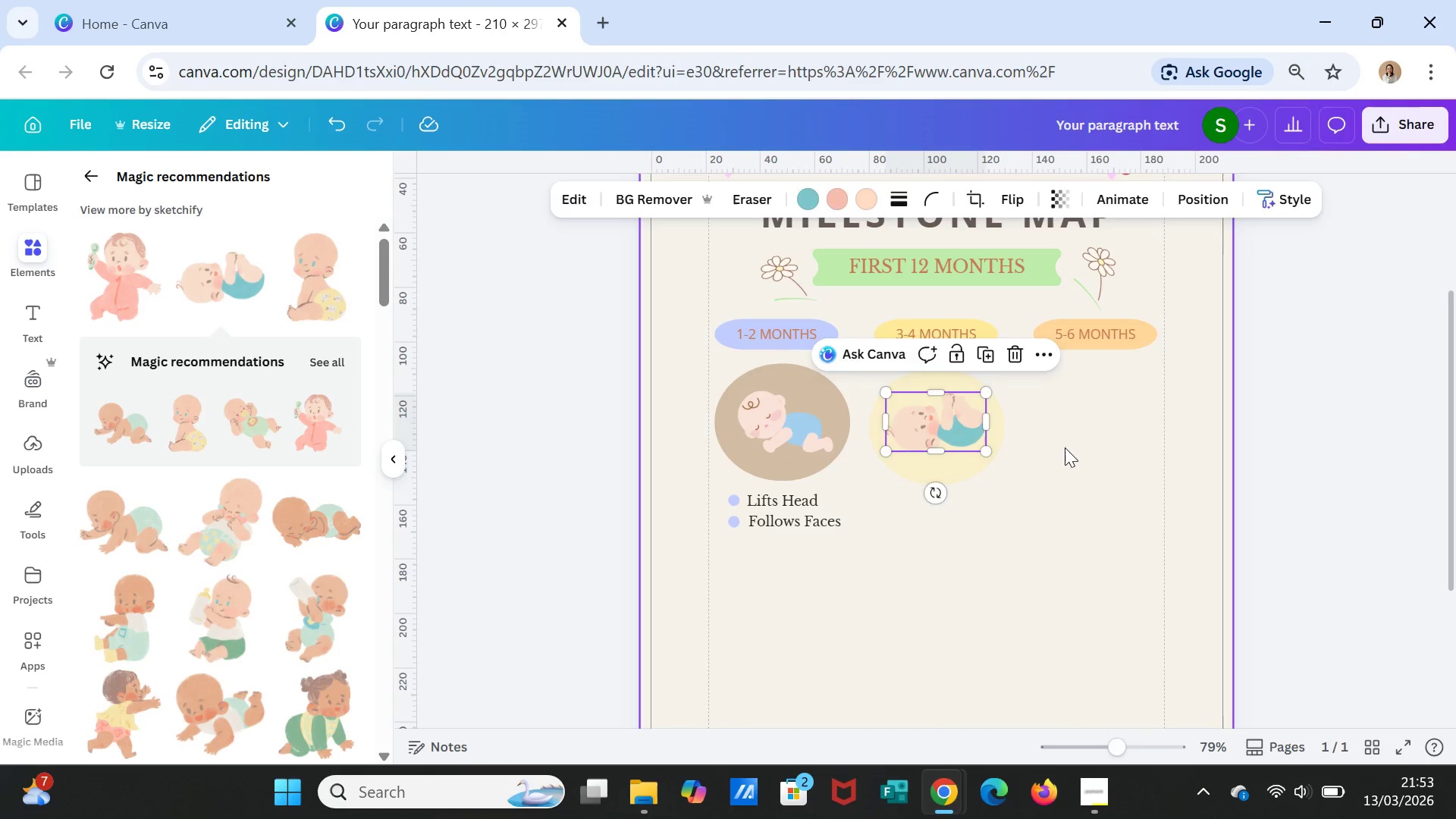 
left_click([1065, 447])
 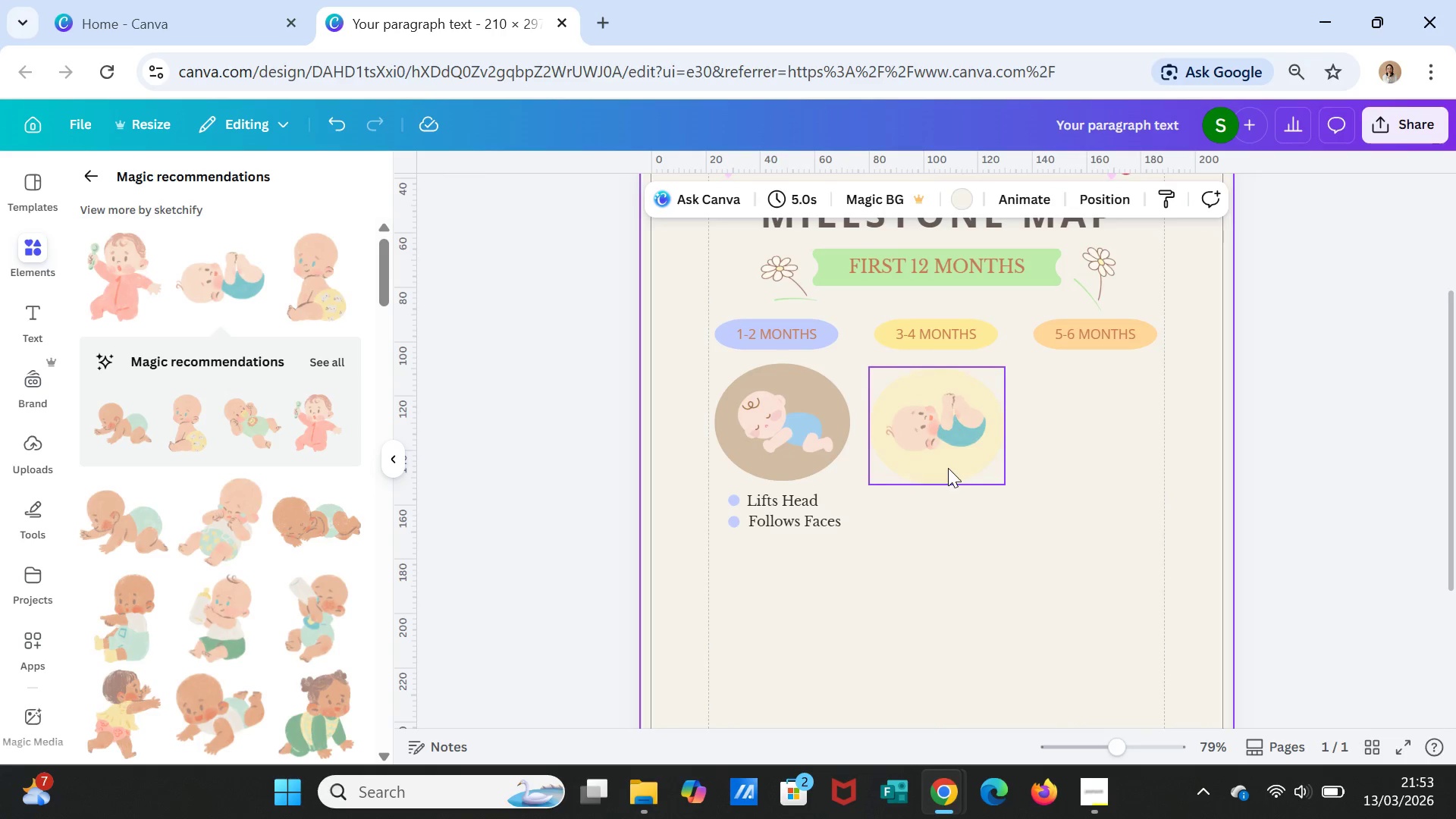 
left_click([948, 468])
 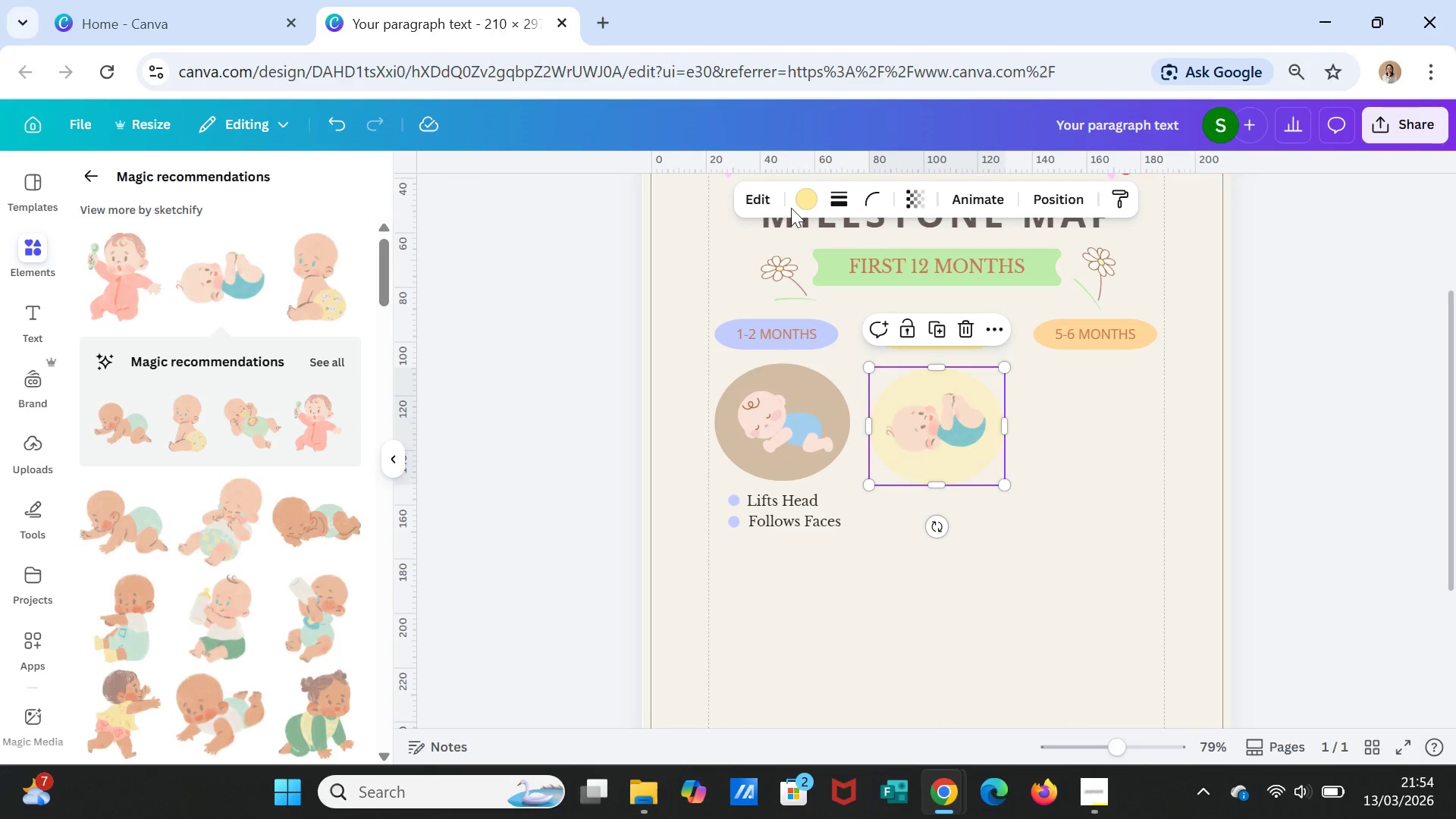 
left_click([799, 201])
 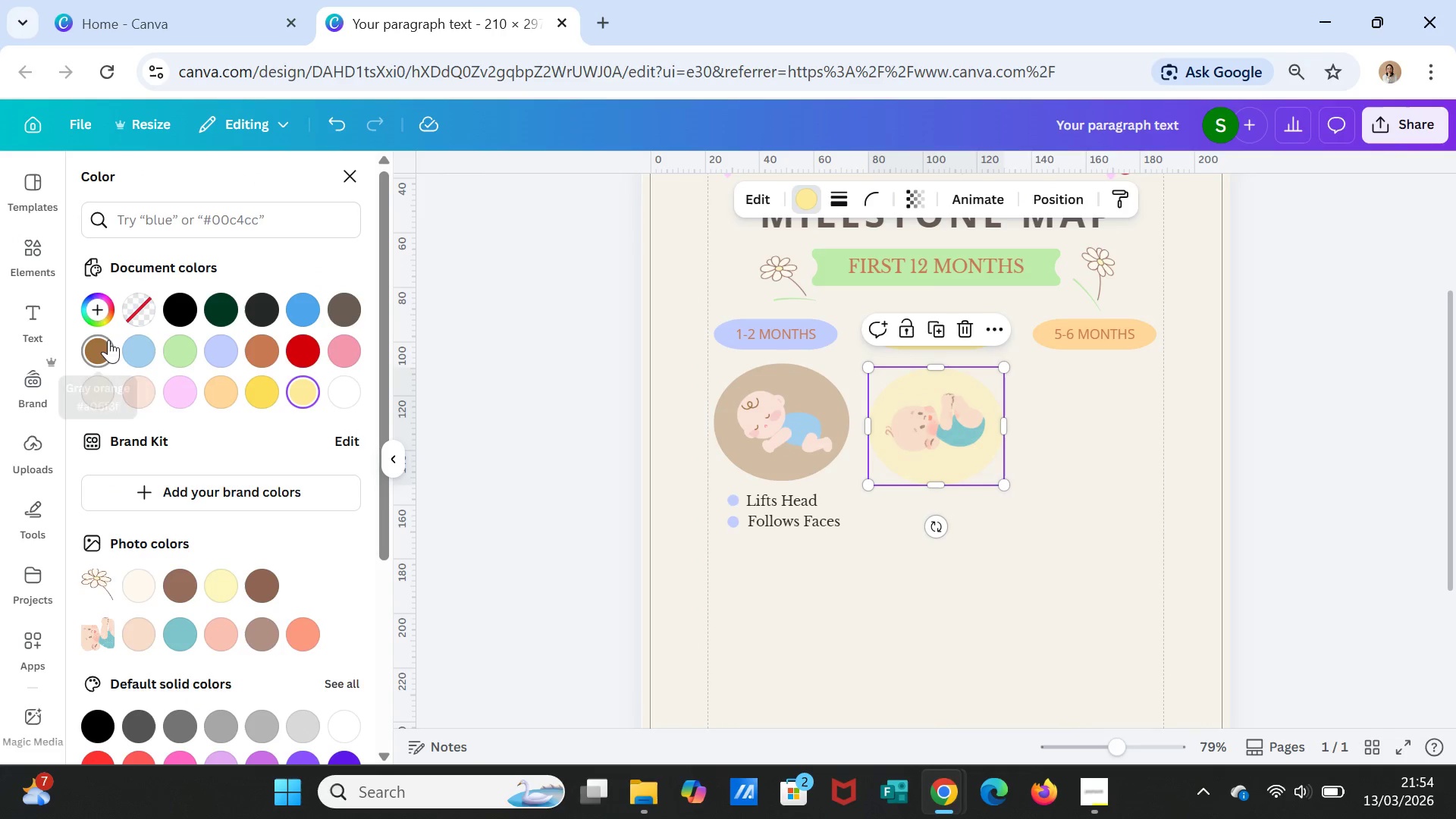 
left_click([102, 341])
 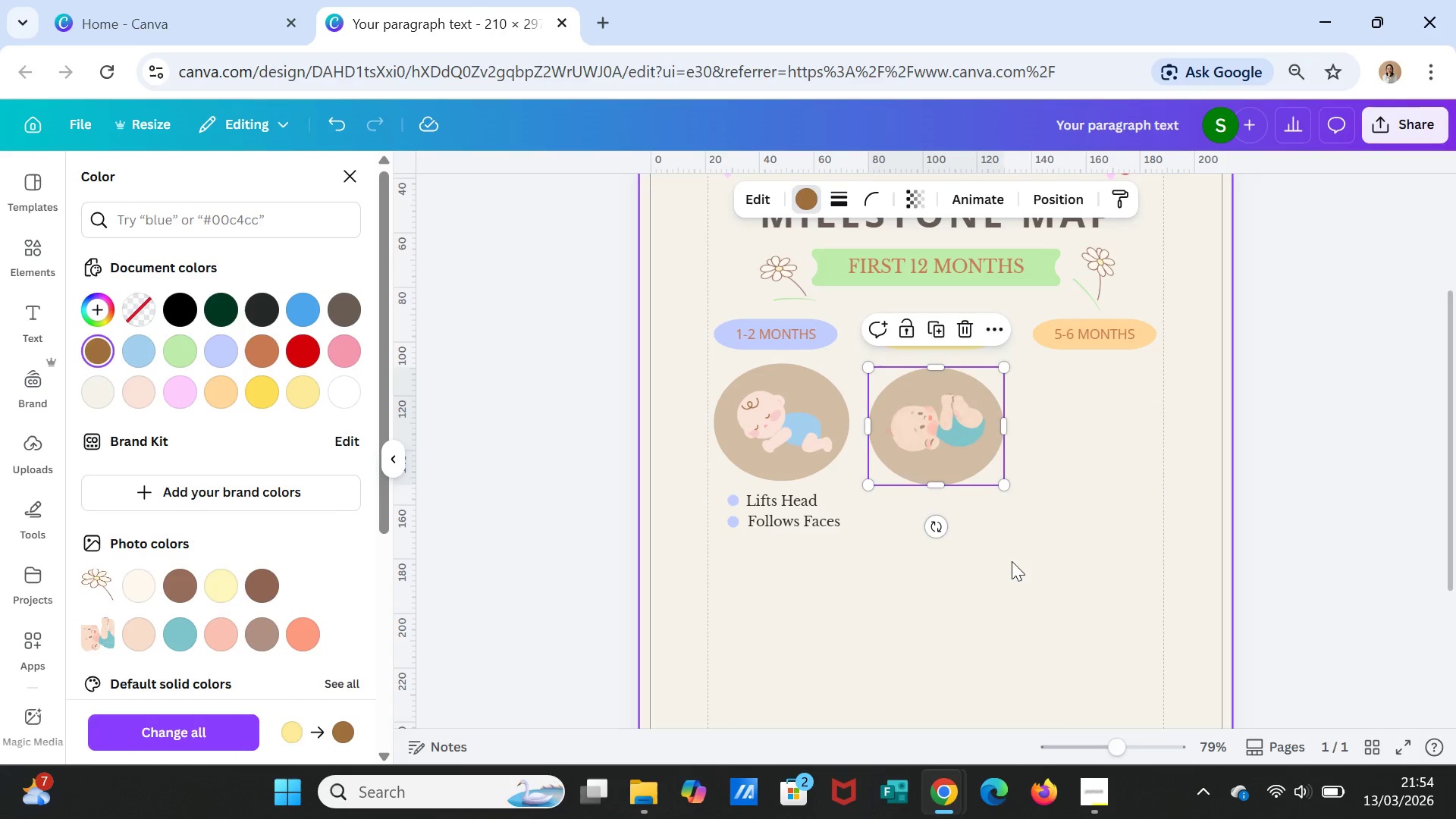 
left_click([1012, 561])
 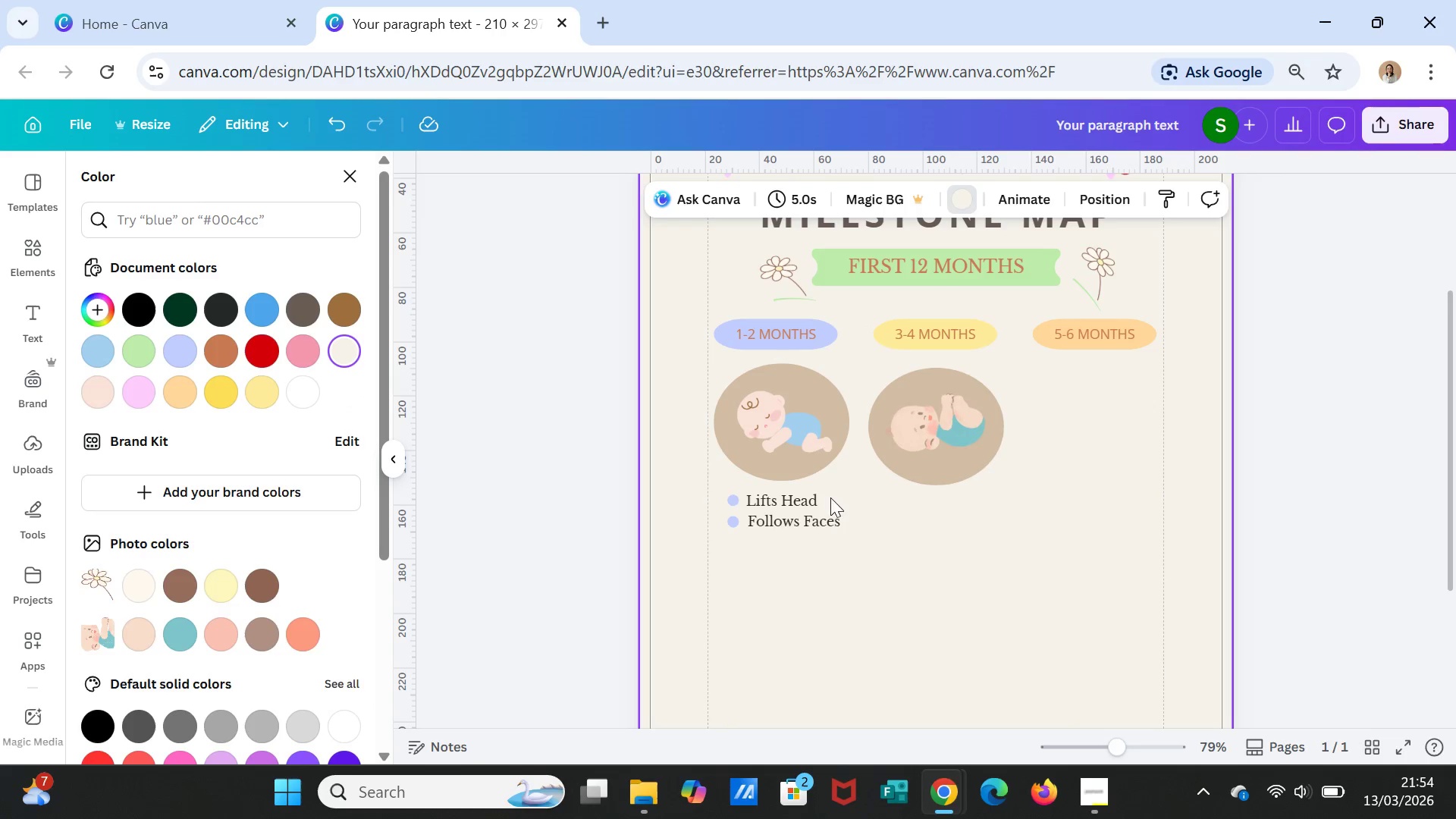 
wait(5.7)
 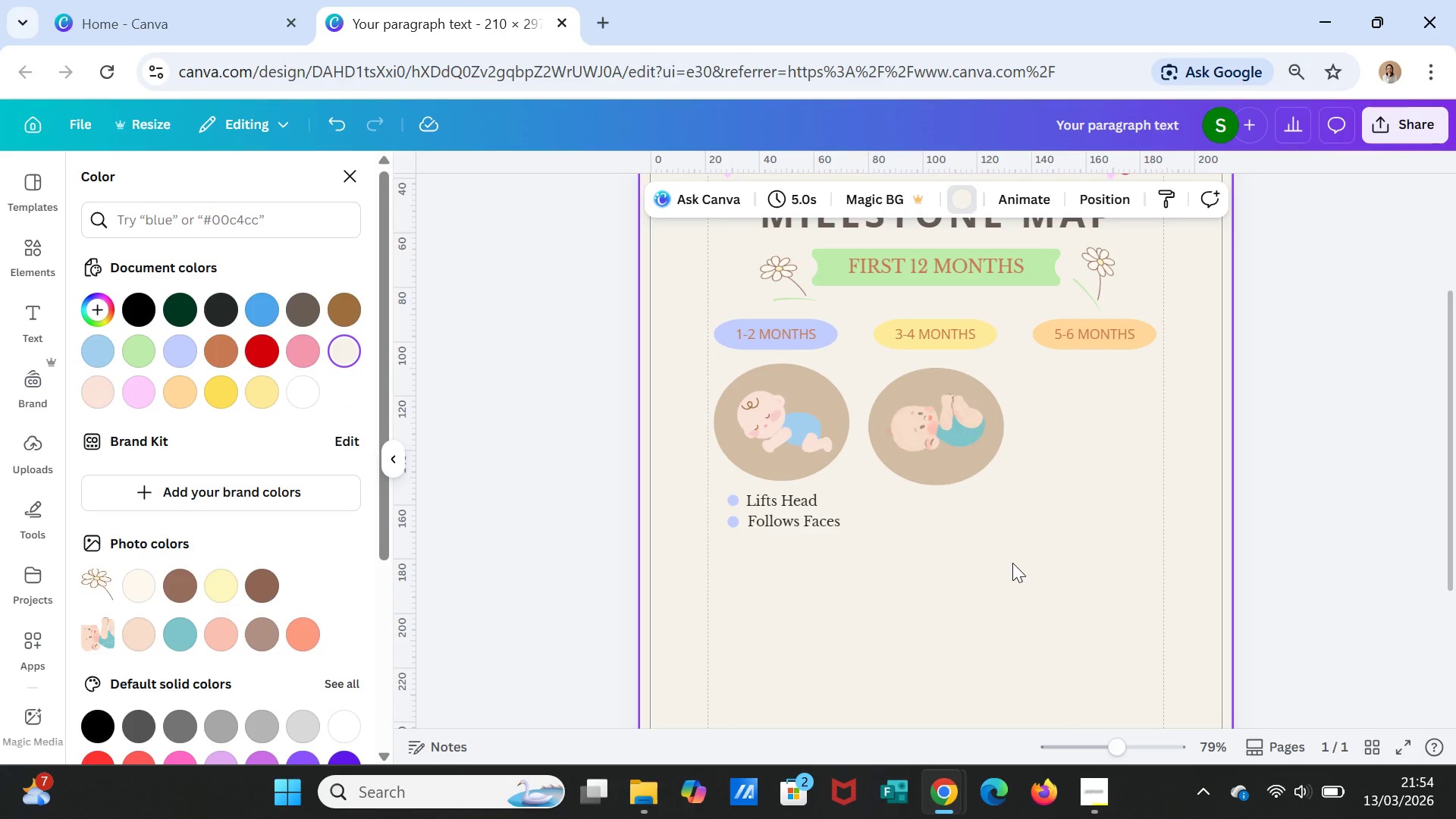 
left_click([788, 506])
 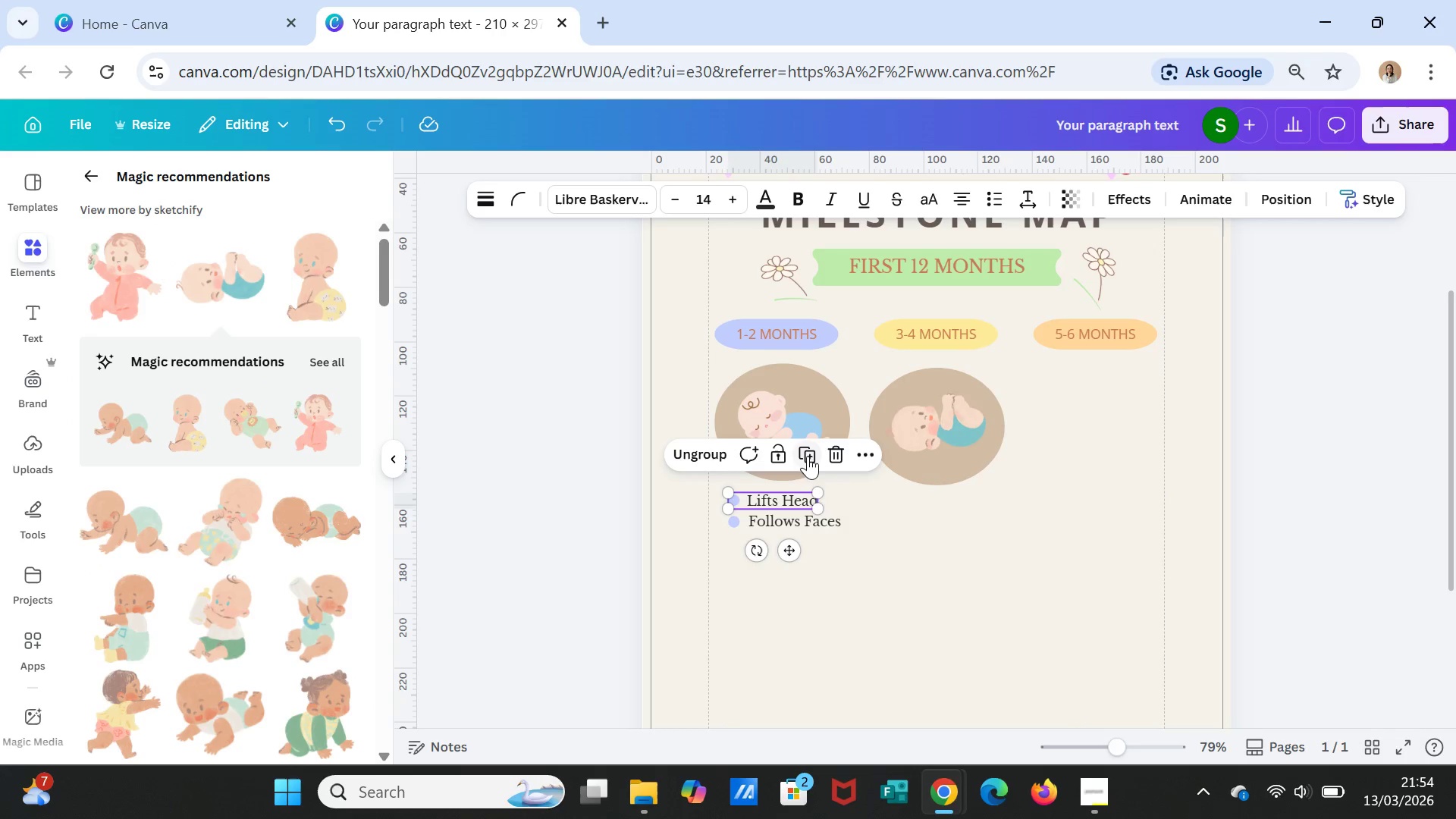 
left_click([808, 452])
 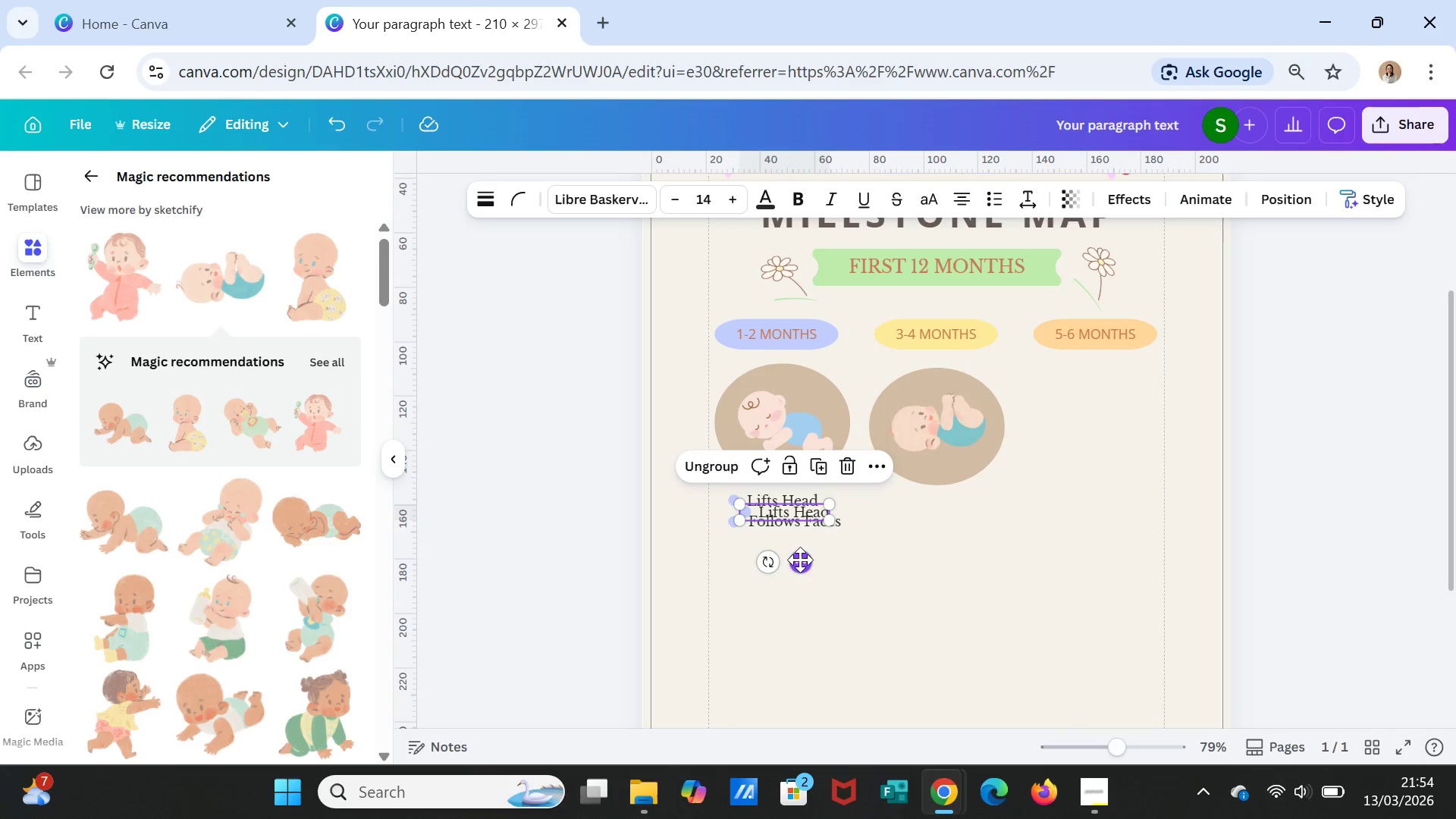 
left_click_drag(start_coordinate=[800, 560], to_coordinate=[958, 553])
 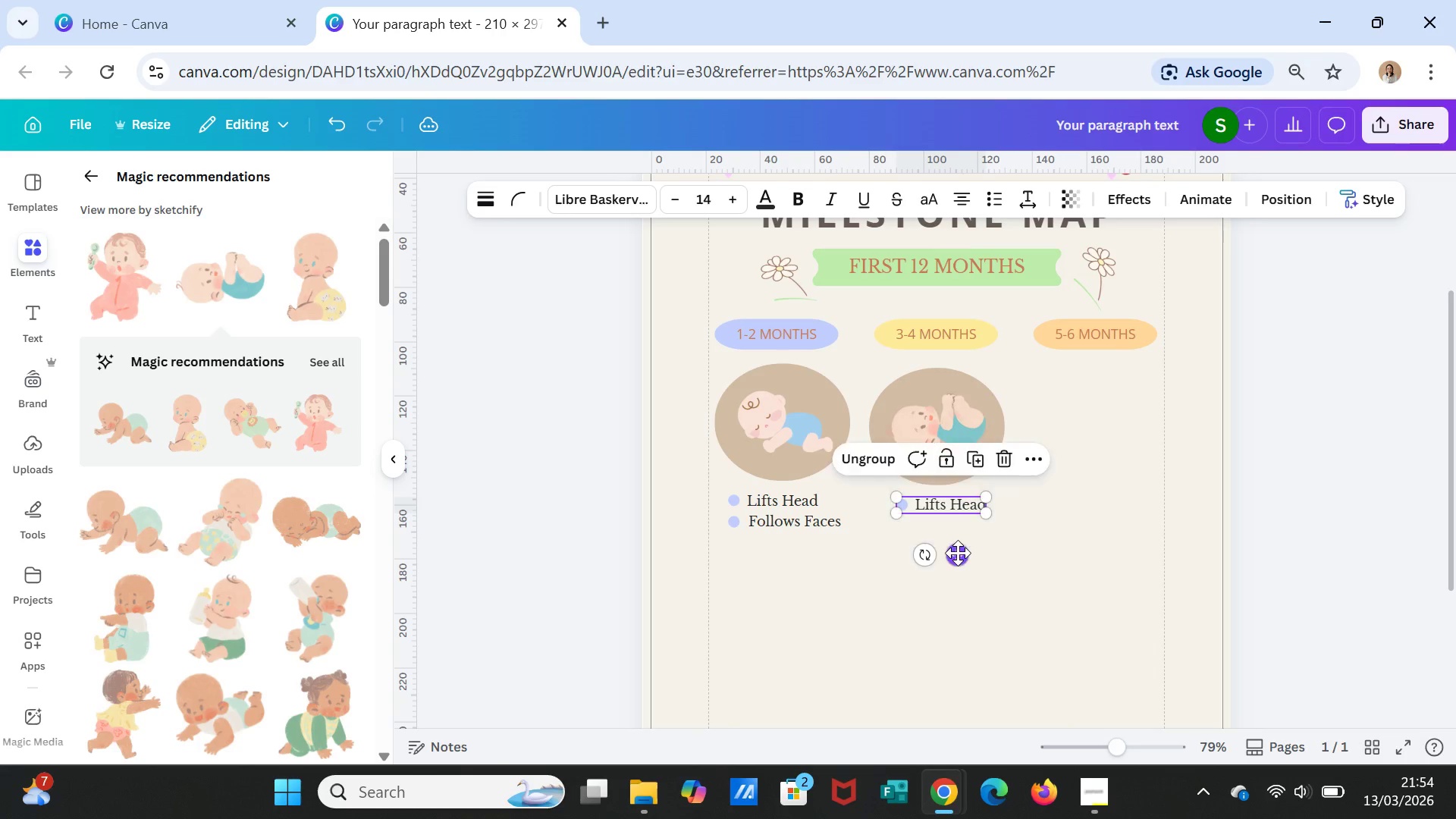 
double_click([958, 553])
 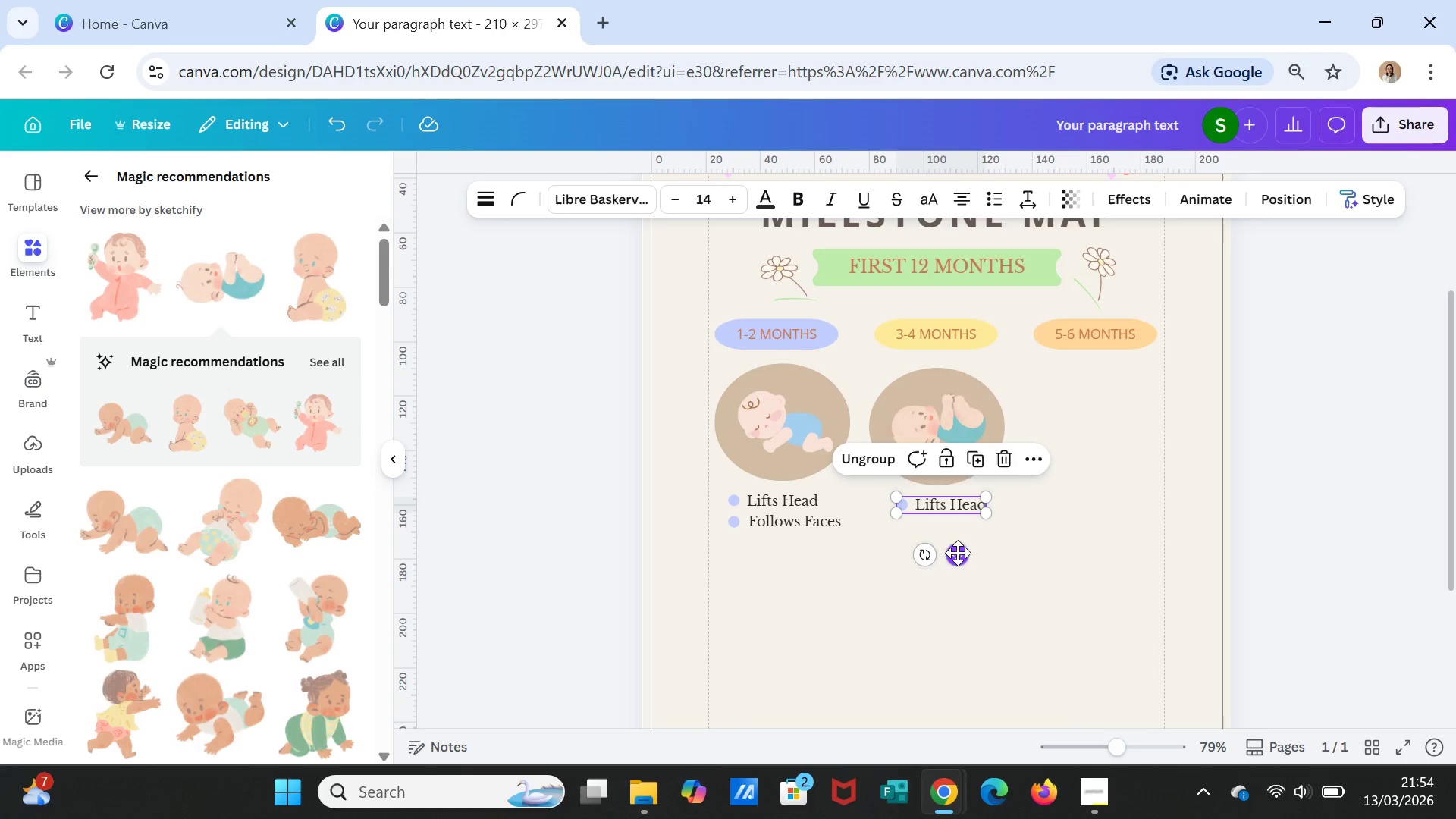 
left_click_drag(start_coordinate=[958, 553], to_coordinate=[956, 549])
 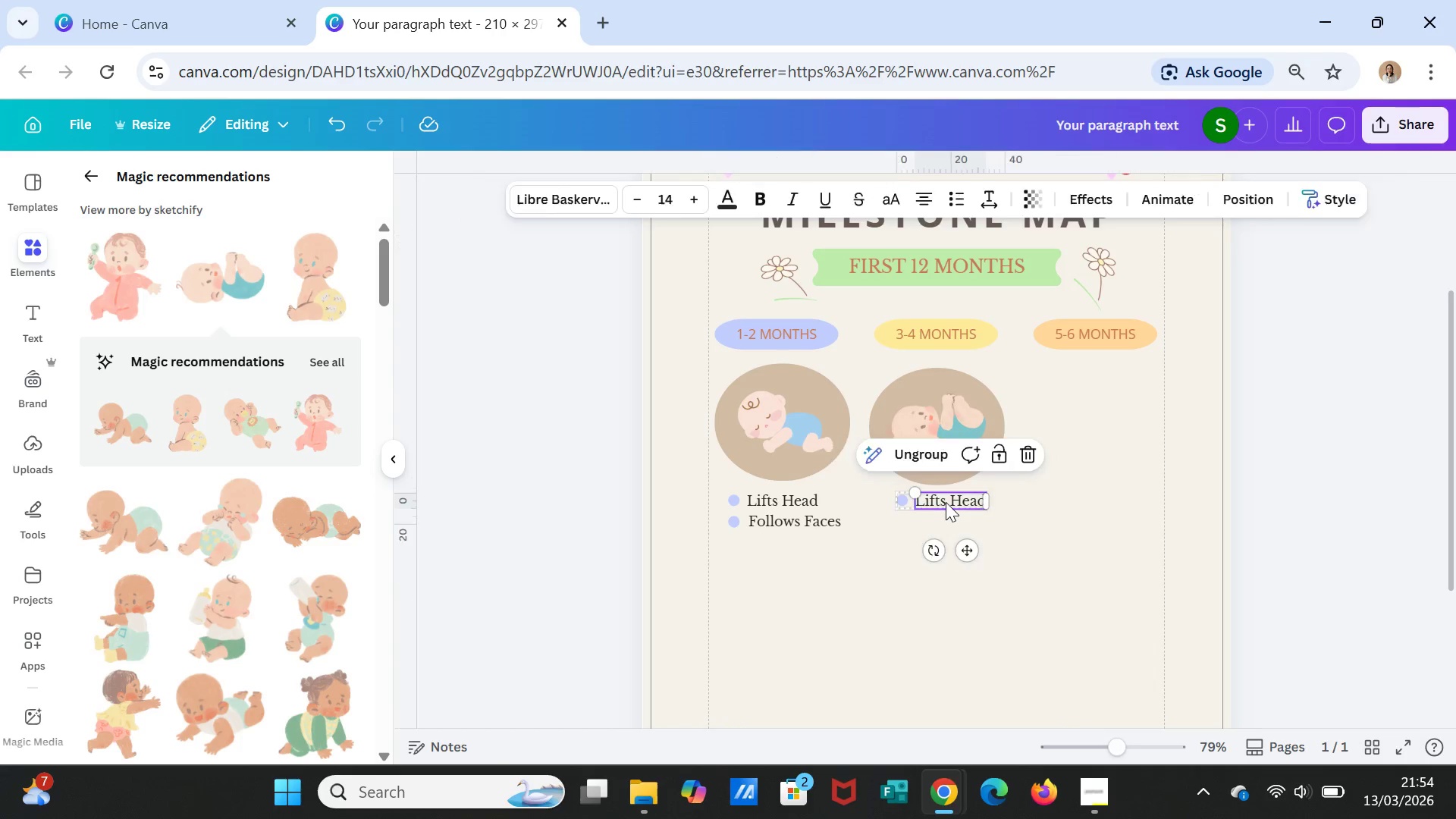 
double_click([946, 502])
 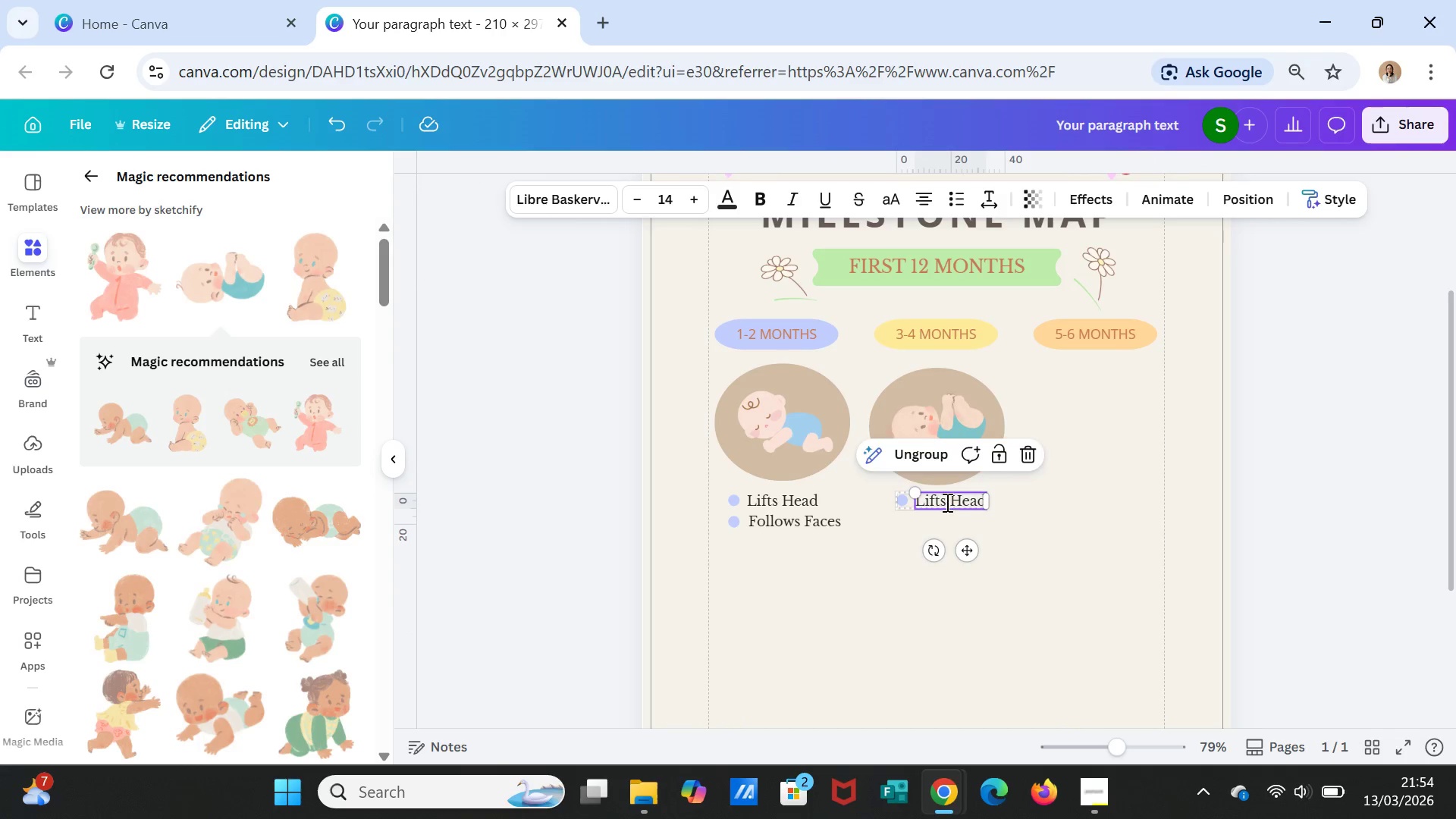 
triple_click([946, 502])
 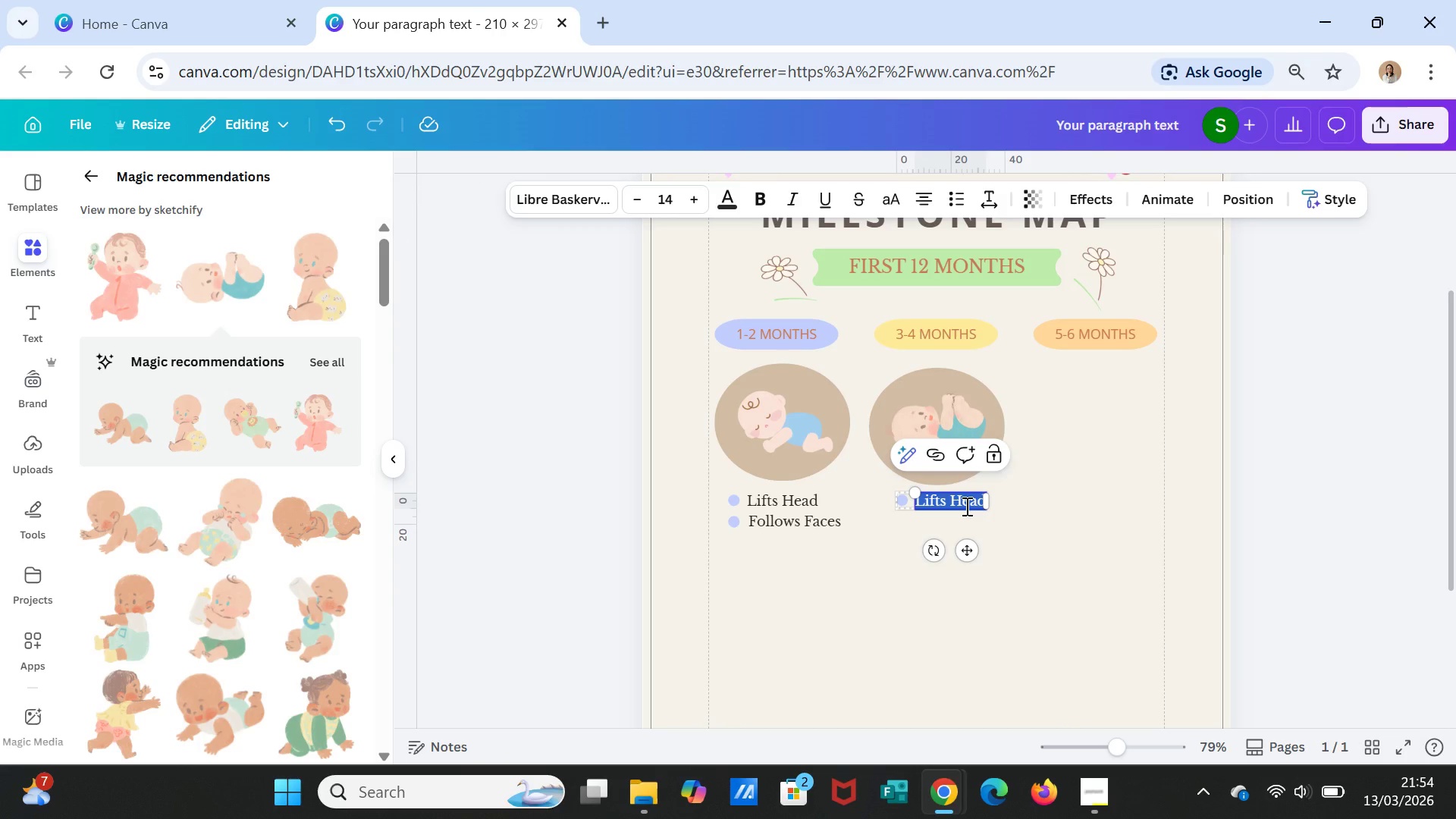 
type(Smiles & Choo)
key(Backspace)
key(Backspace)
key(Backspace)
type(oos)
 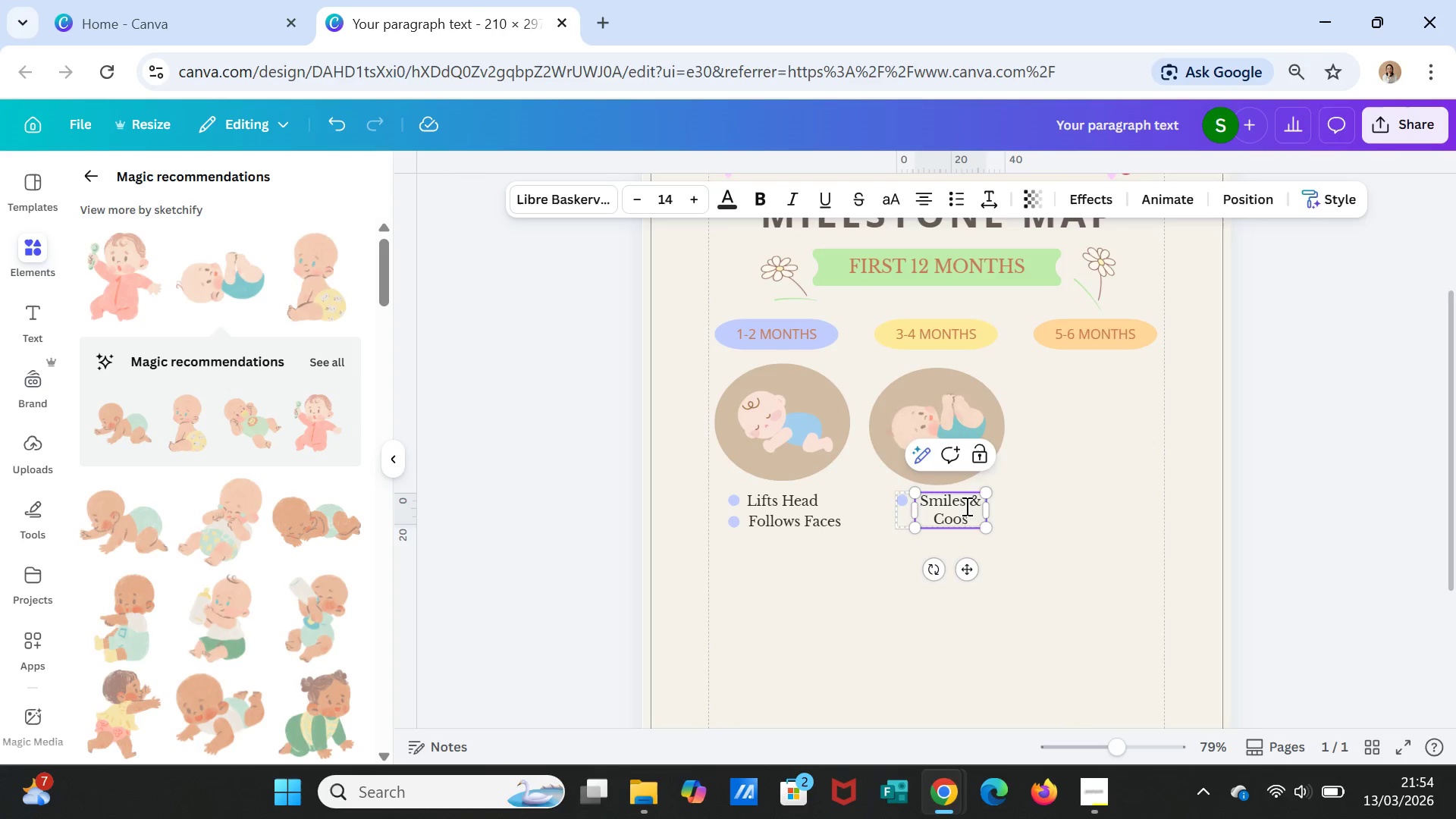 
left_click([1047, 560])
 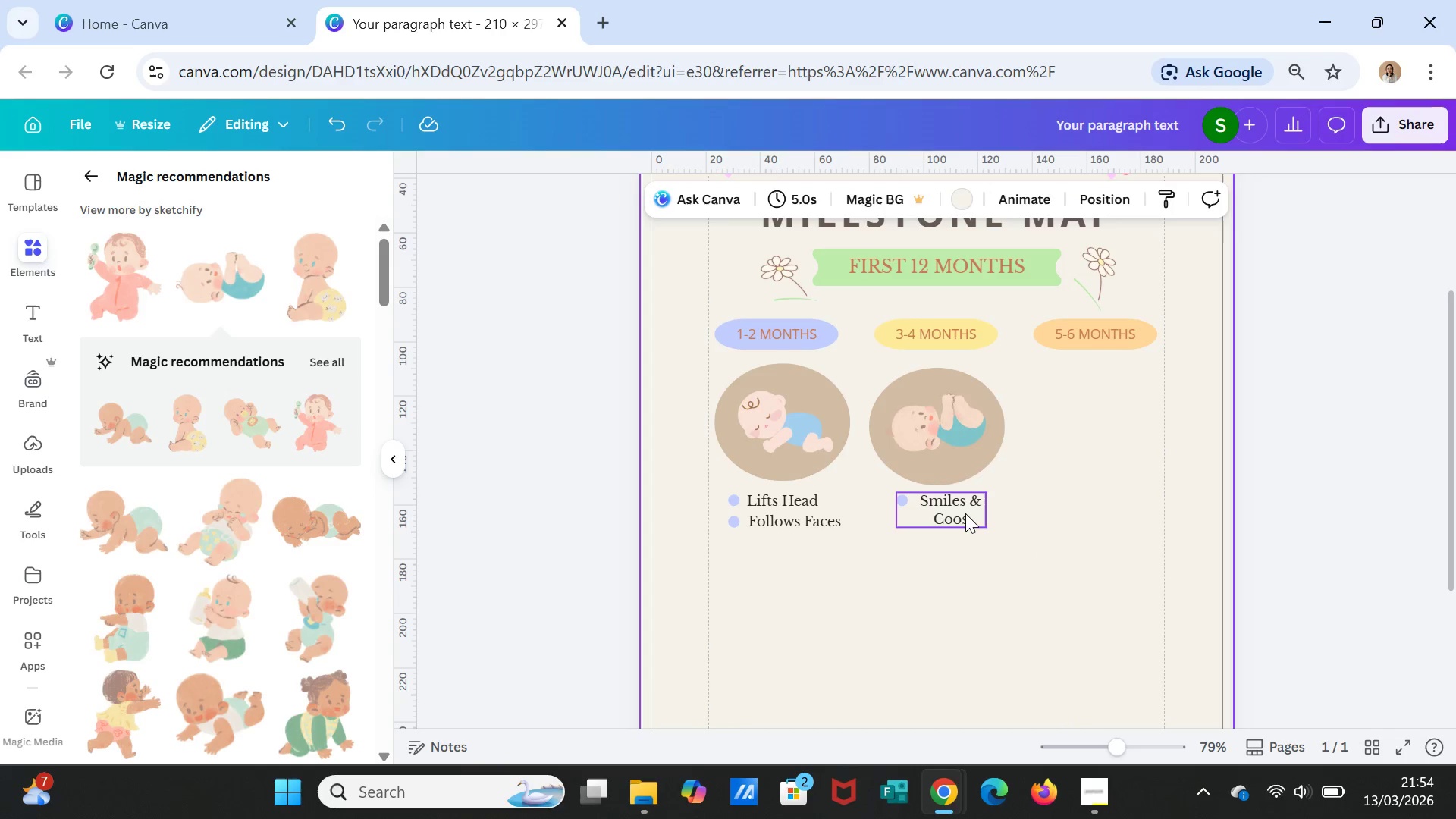 
left_click([965, 513])
 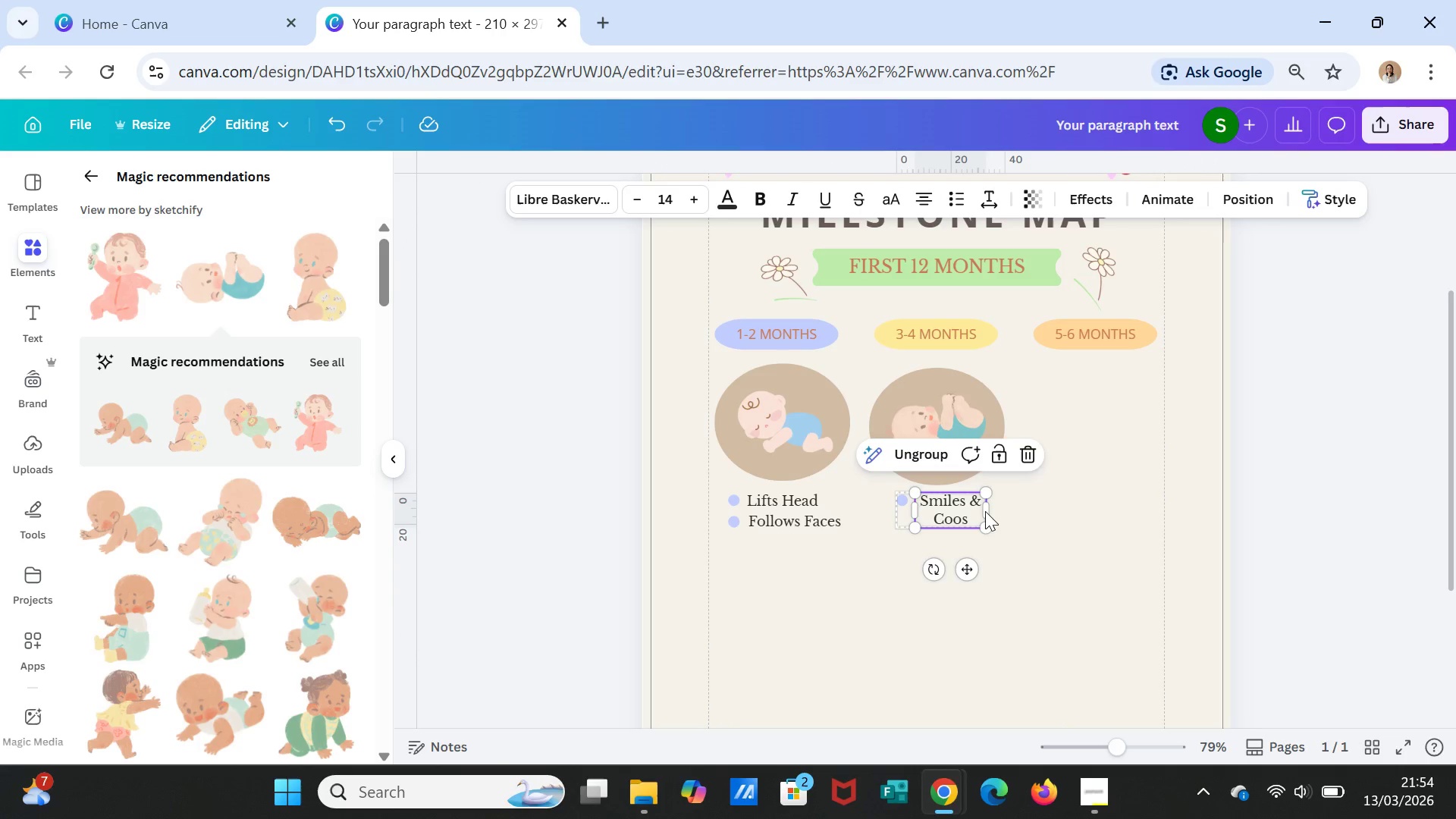 
wait(5.88)
 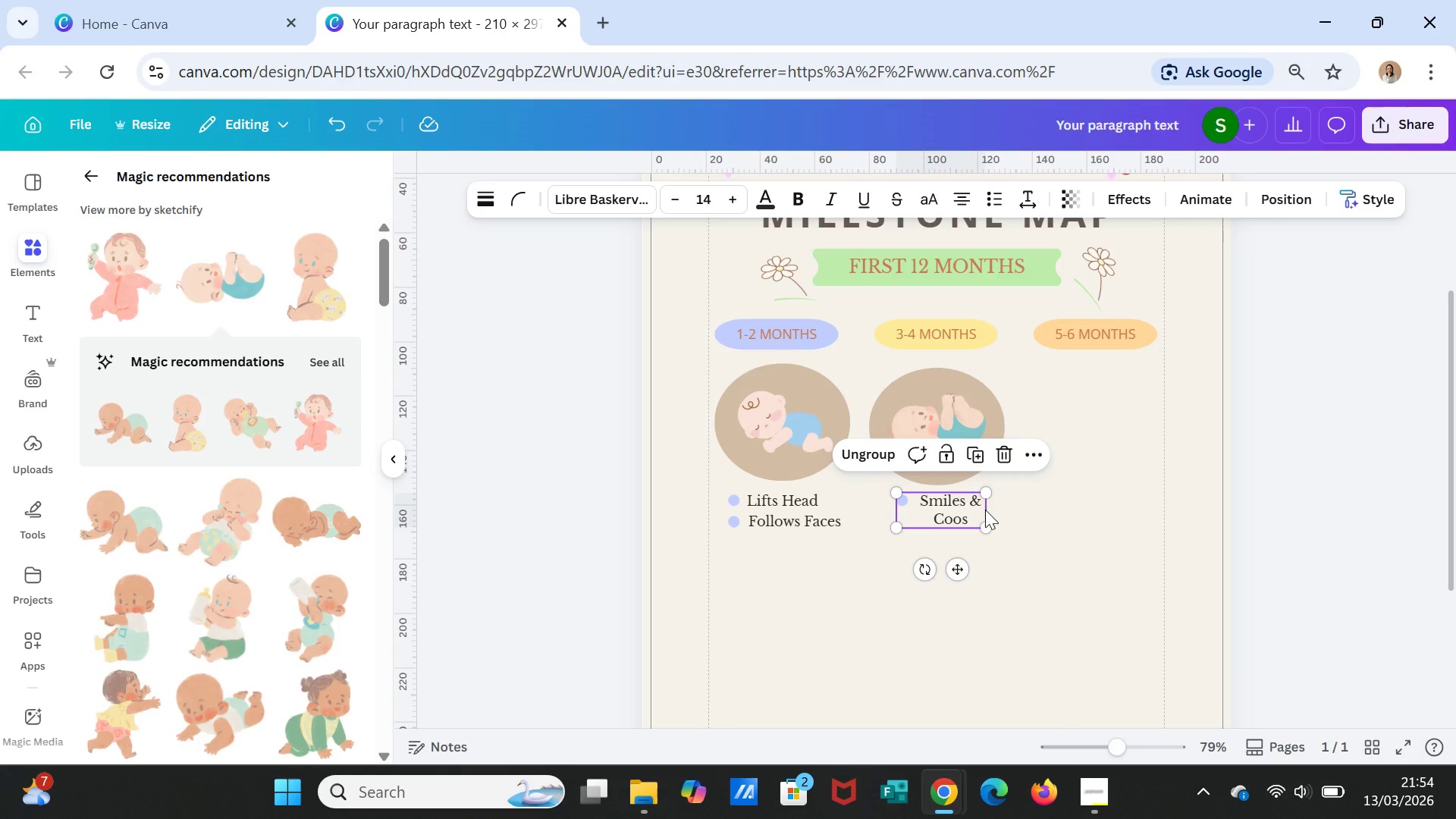 
left_click_drag(start_coordinate=[987, 511], to_coordinate=[1011, 507])
 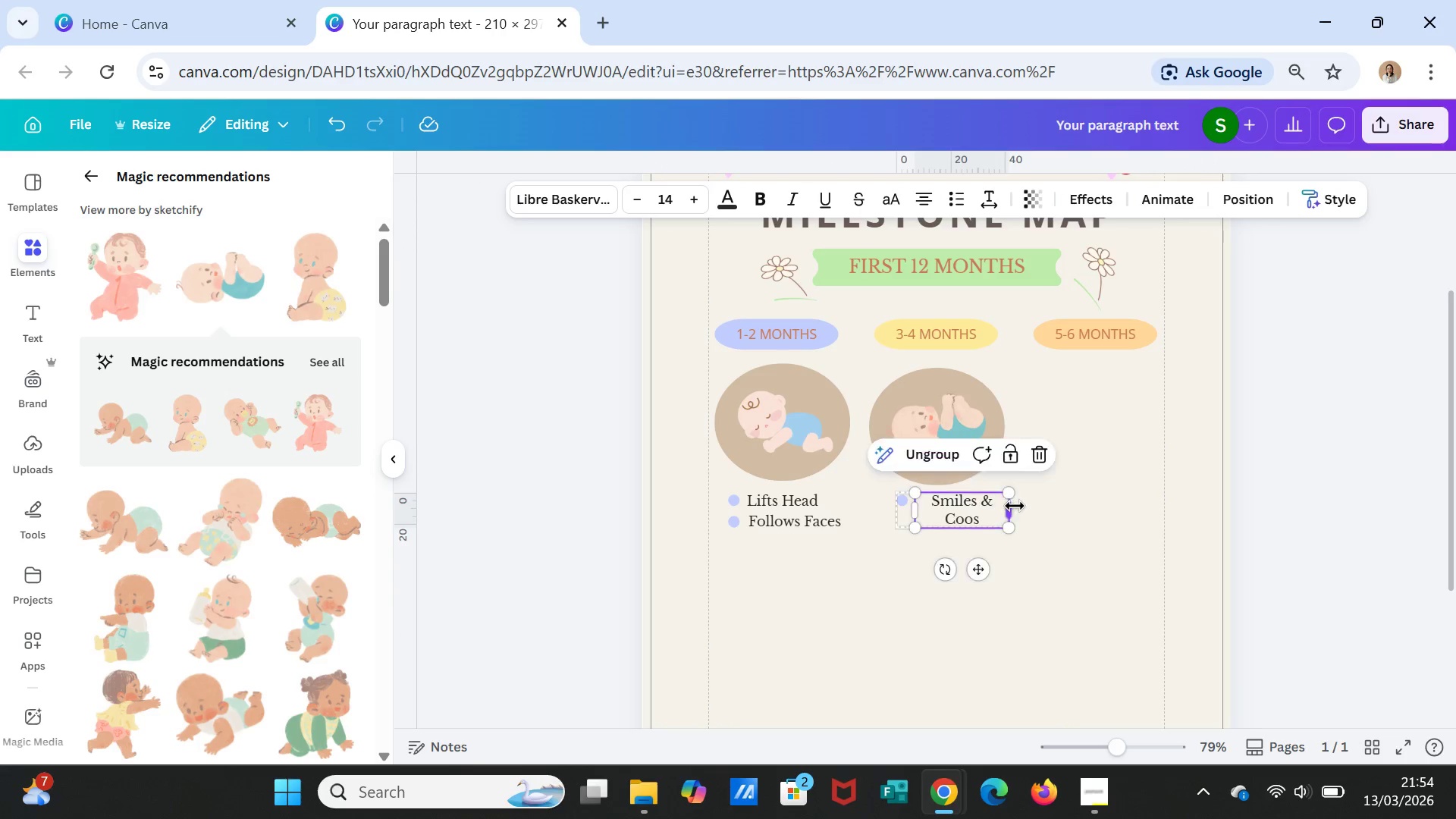 
left_click_drag(start_coordinate=[1012, 506], to_coordinate=[1019, 503])
 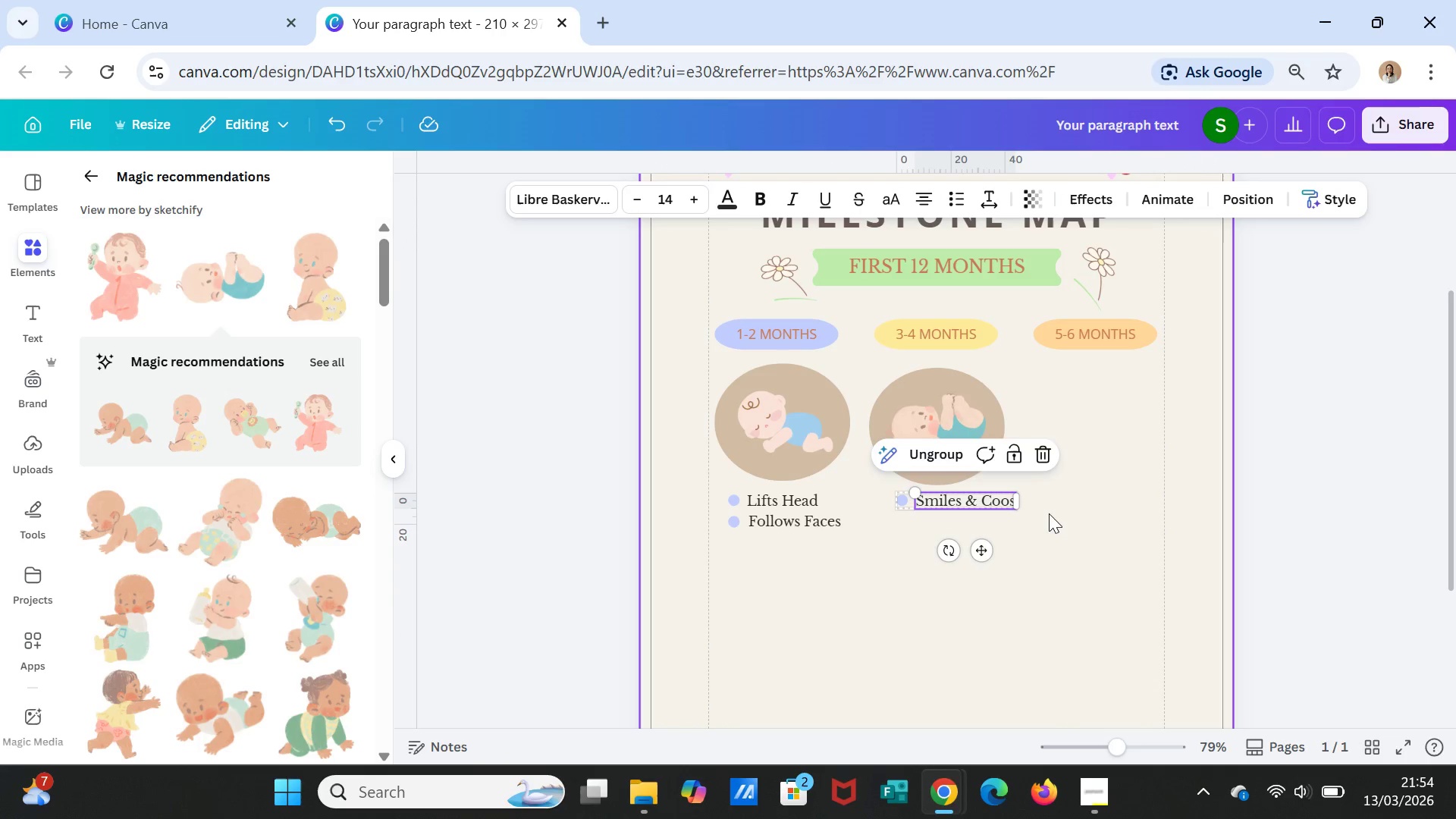 
left_click([1049, 513])
 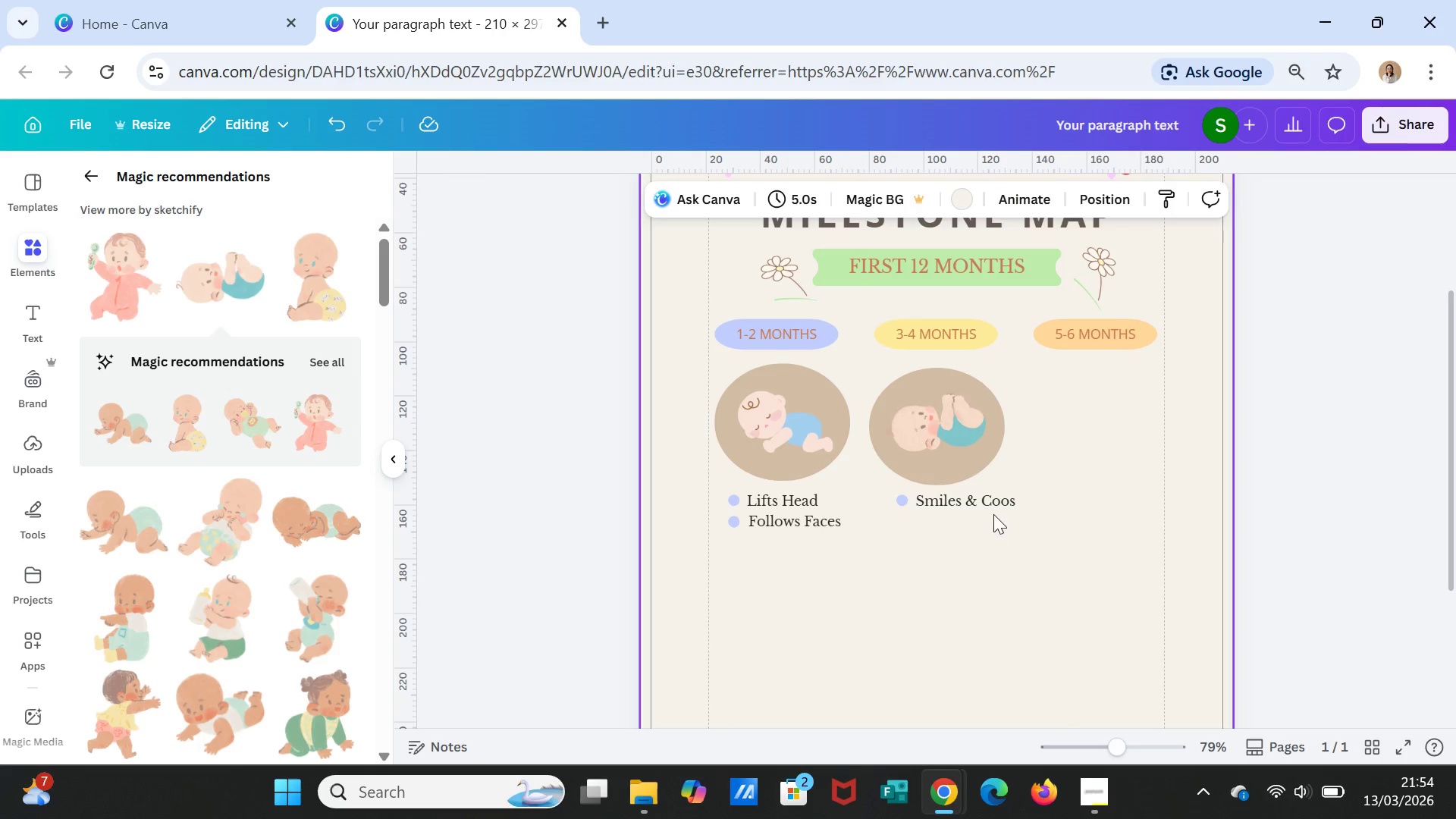 
left_click_drag(start_coordinate=[990, 504], to_coordinate=[979, 503])
 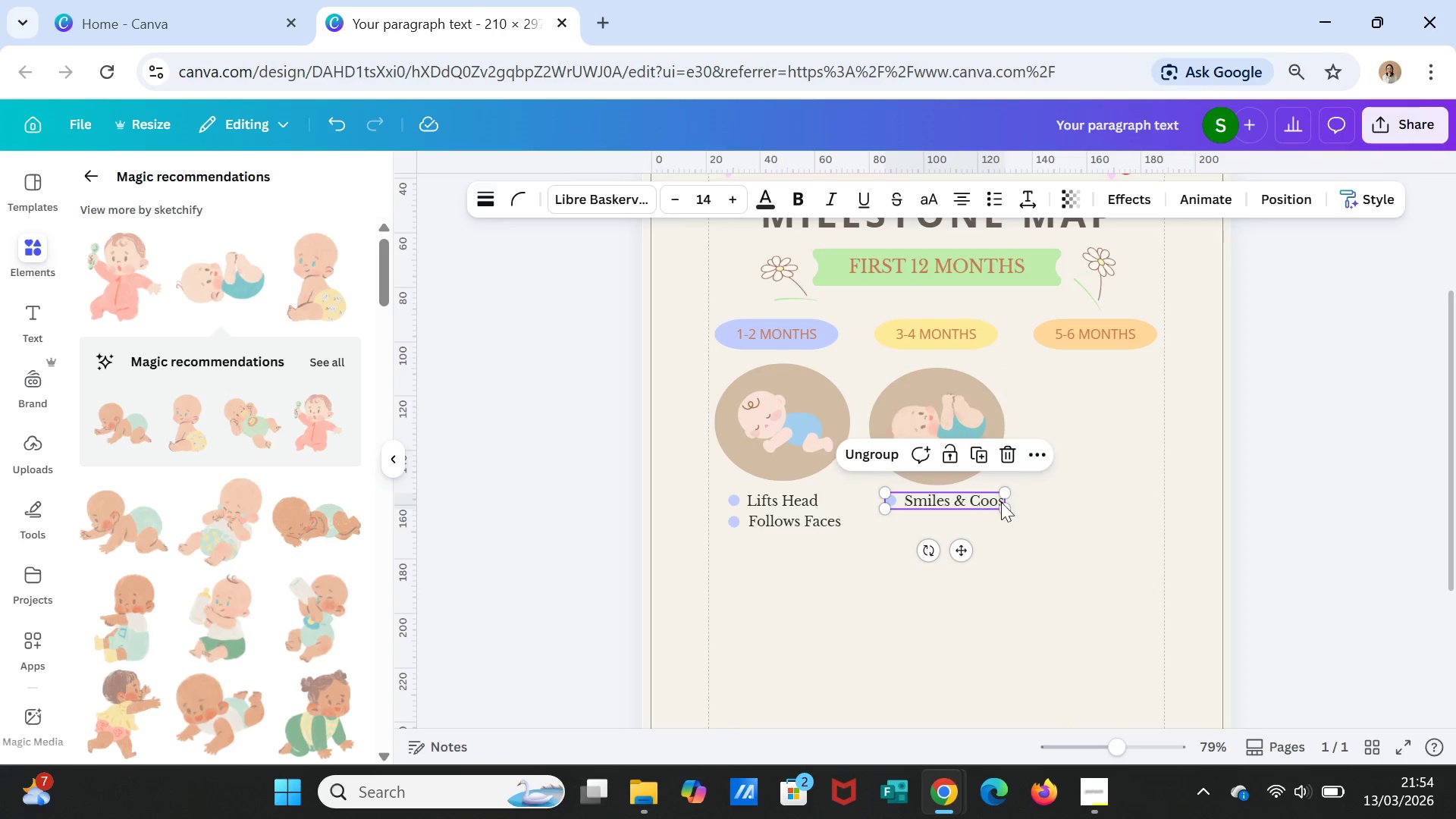 
left_click([979, 503])
 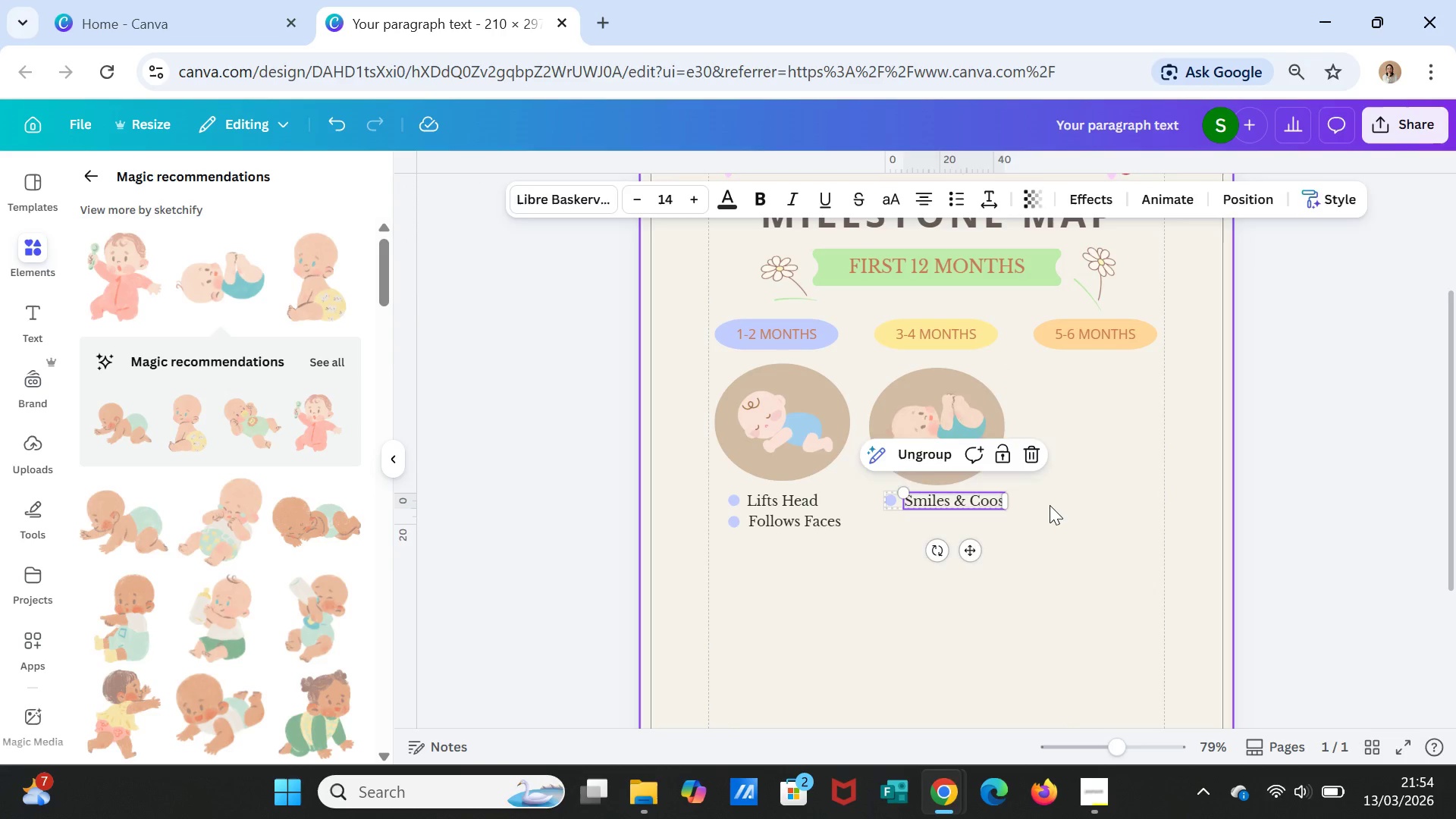 
double_click([1050, 505])
 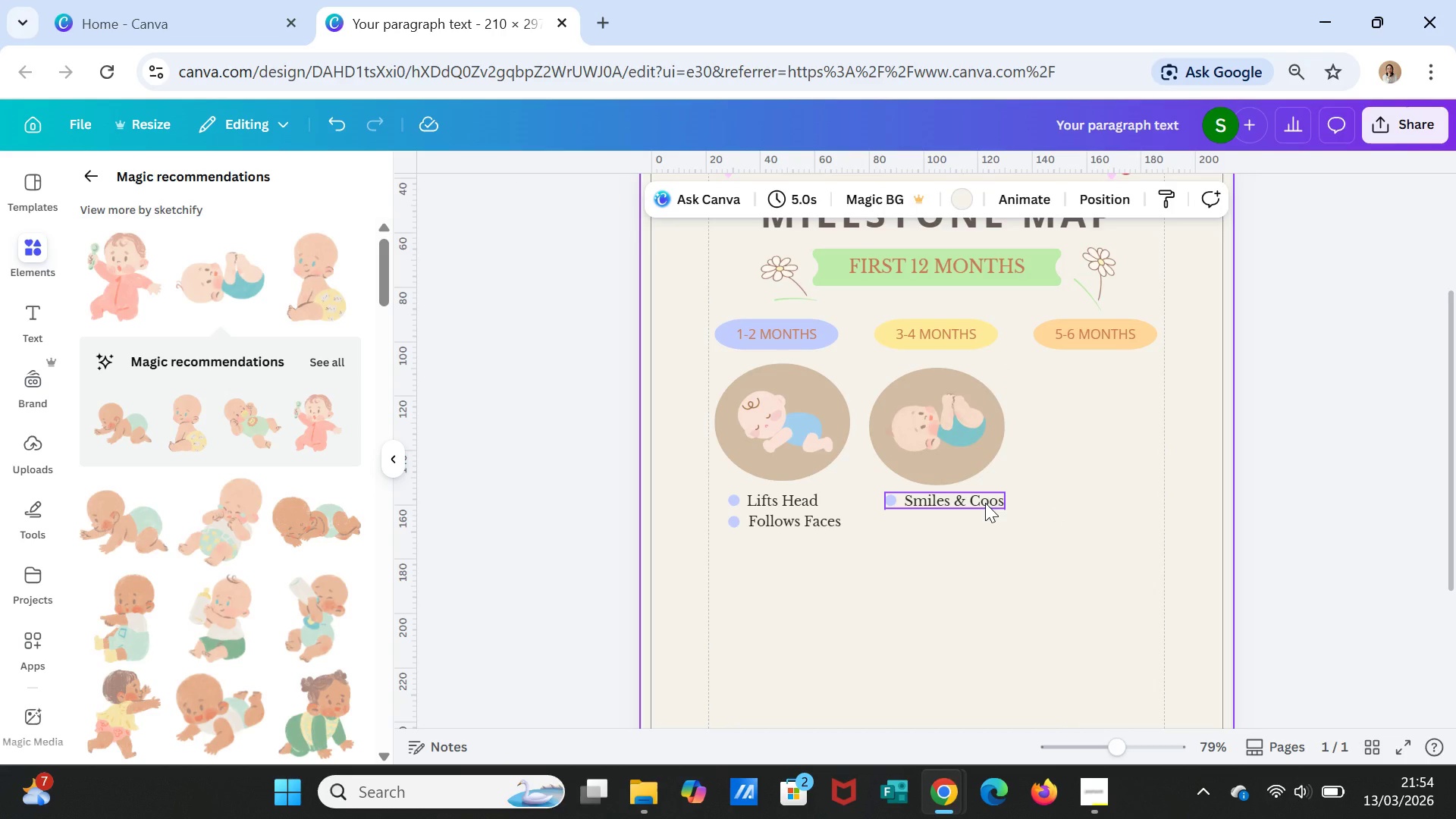 
left_click_drag(start_coordinate=[985, 503], to_coordinate=[977, 501])
 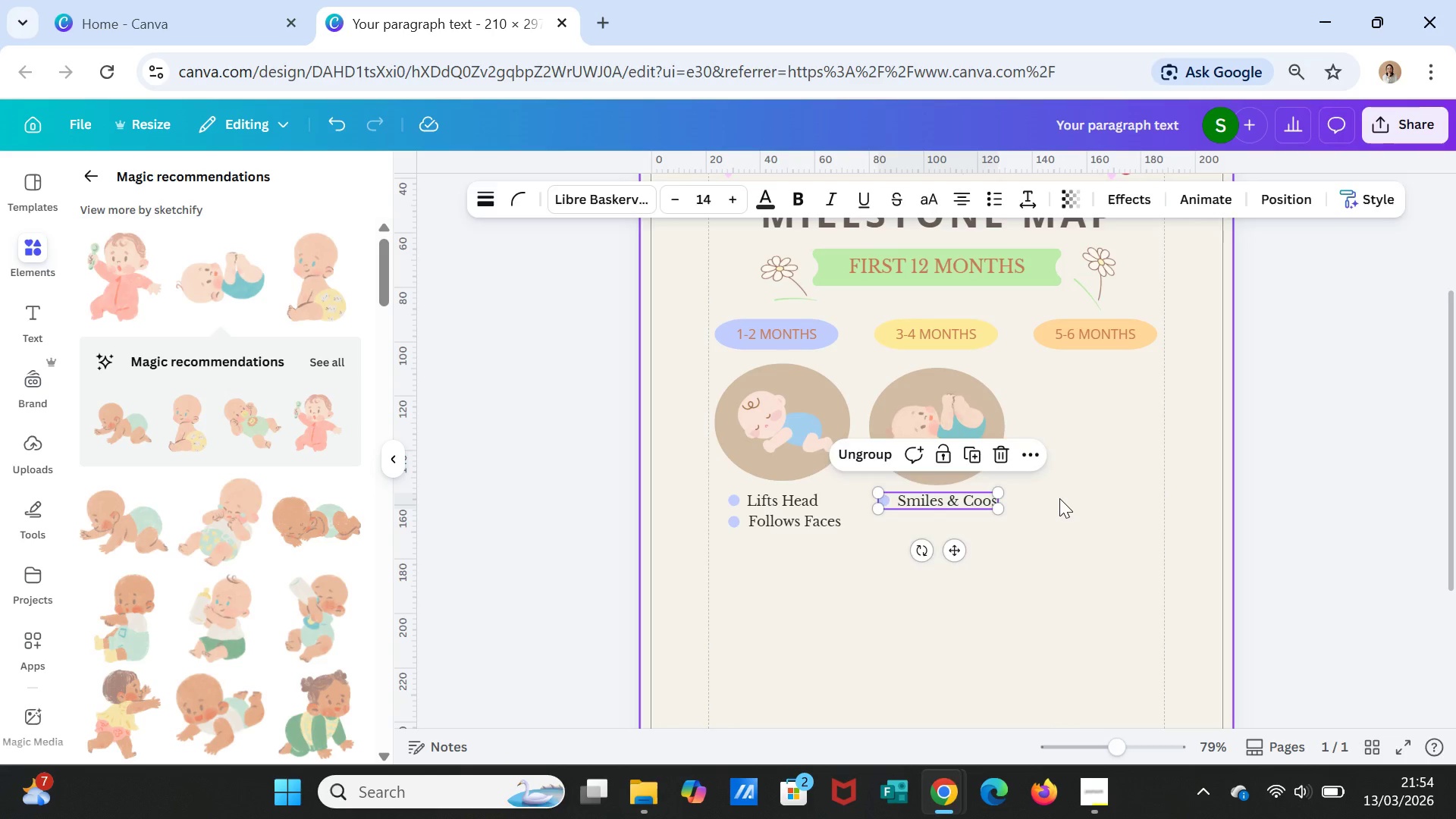 
left_click([1059, 498])
 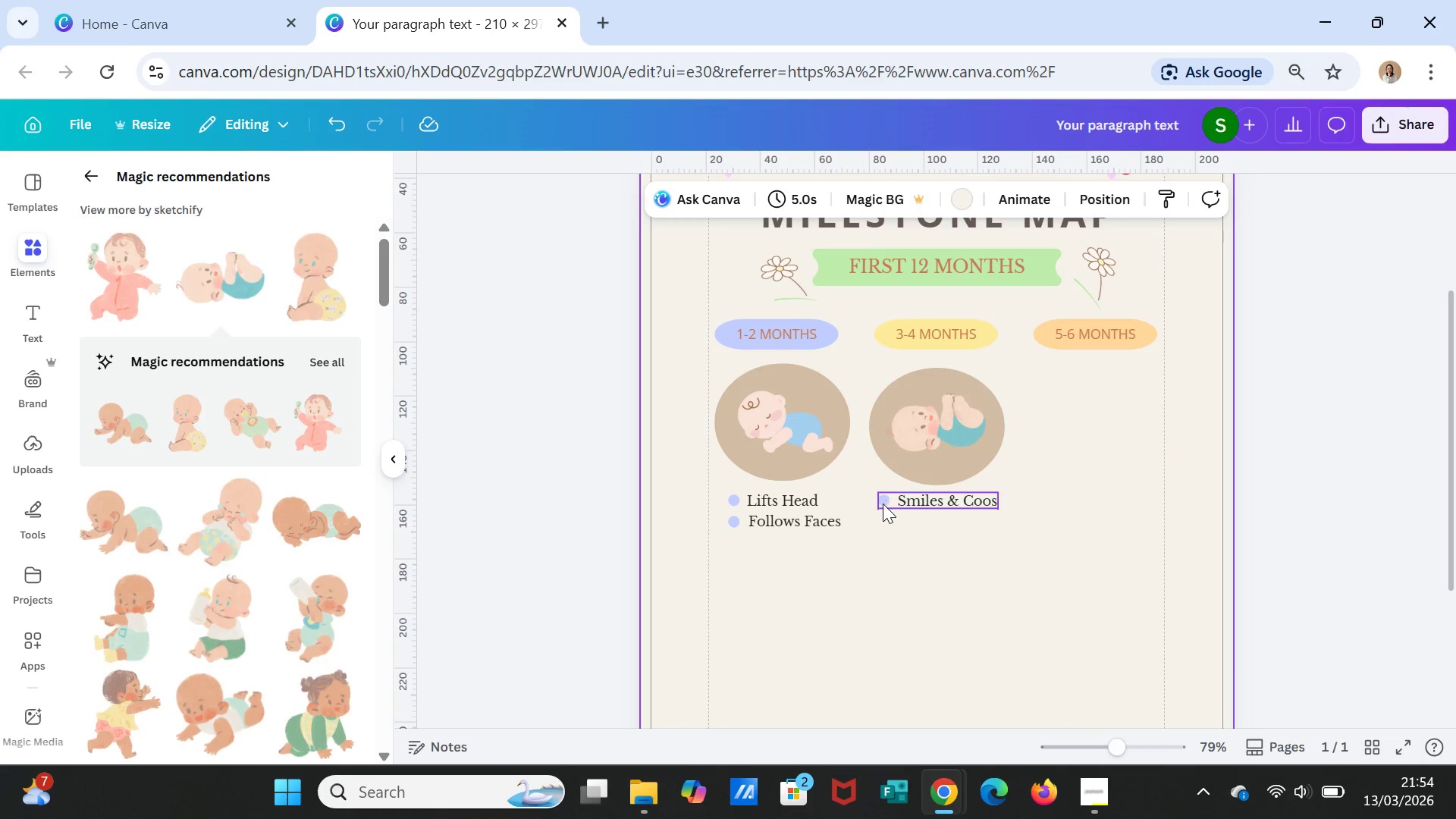 
left_click([880, 502])
 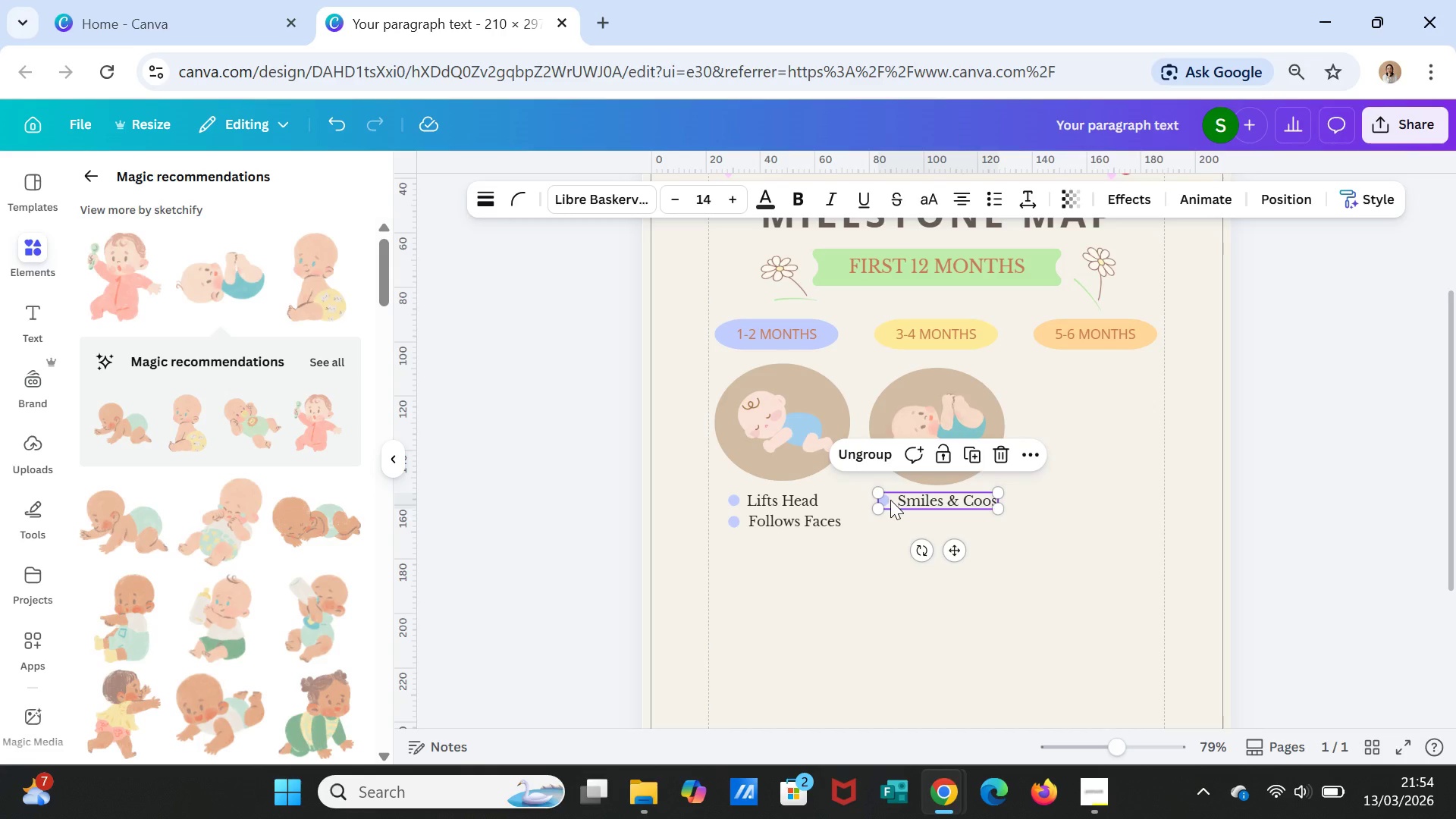 
left_click([890, 500])
 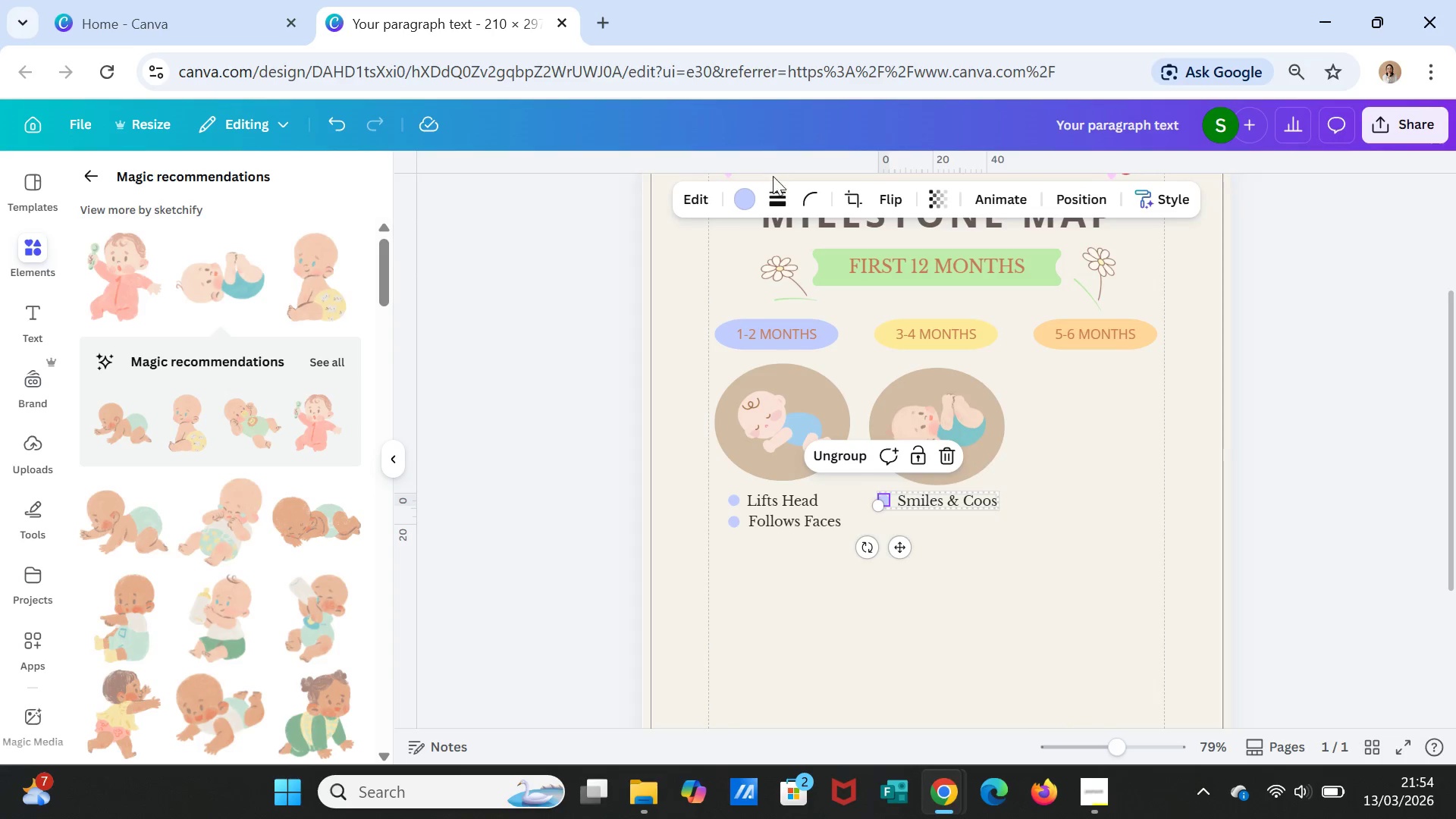 
double_click([740, 194])
 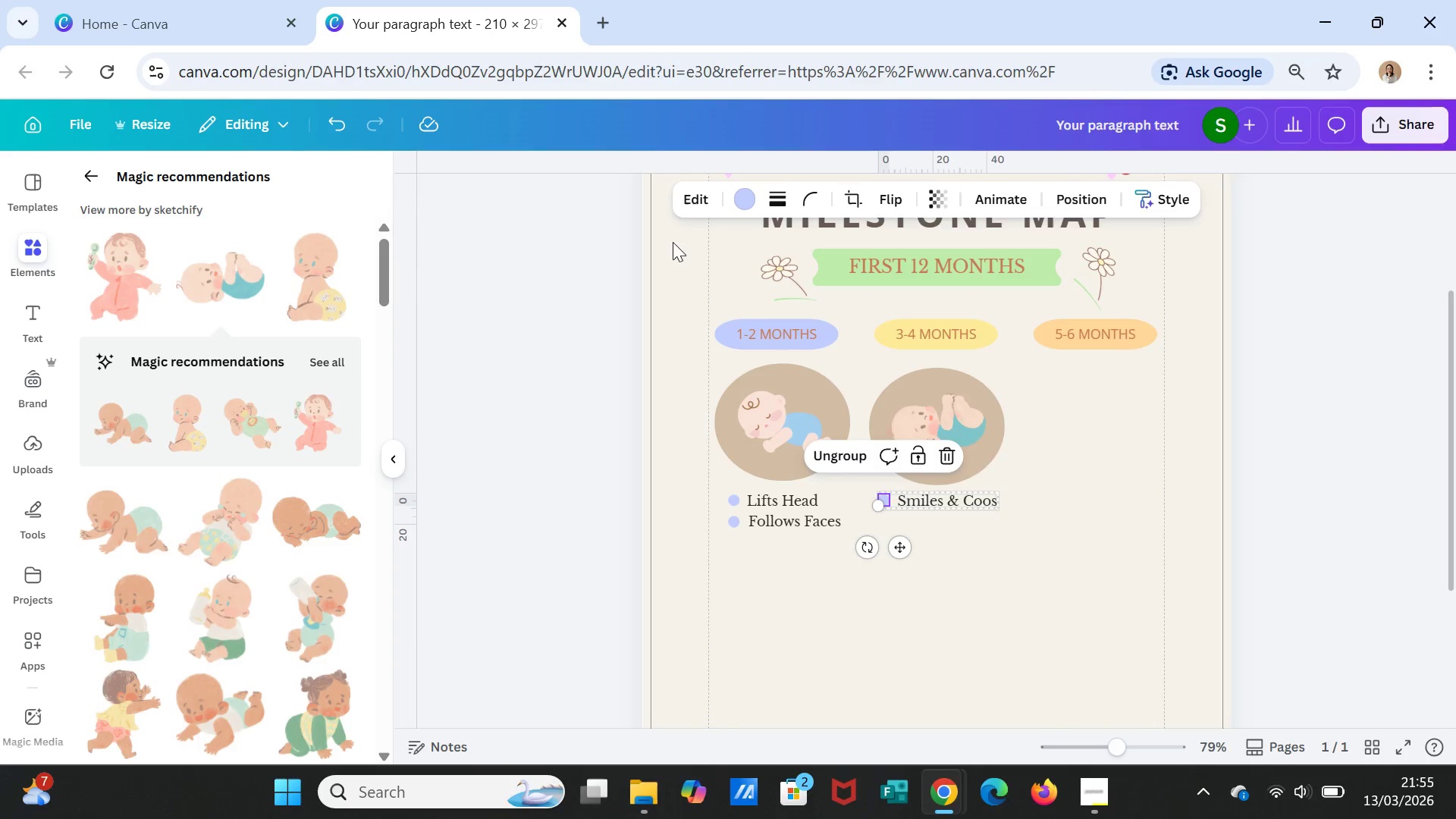 
left_click([733, 202])
 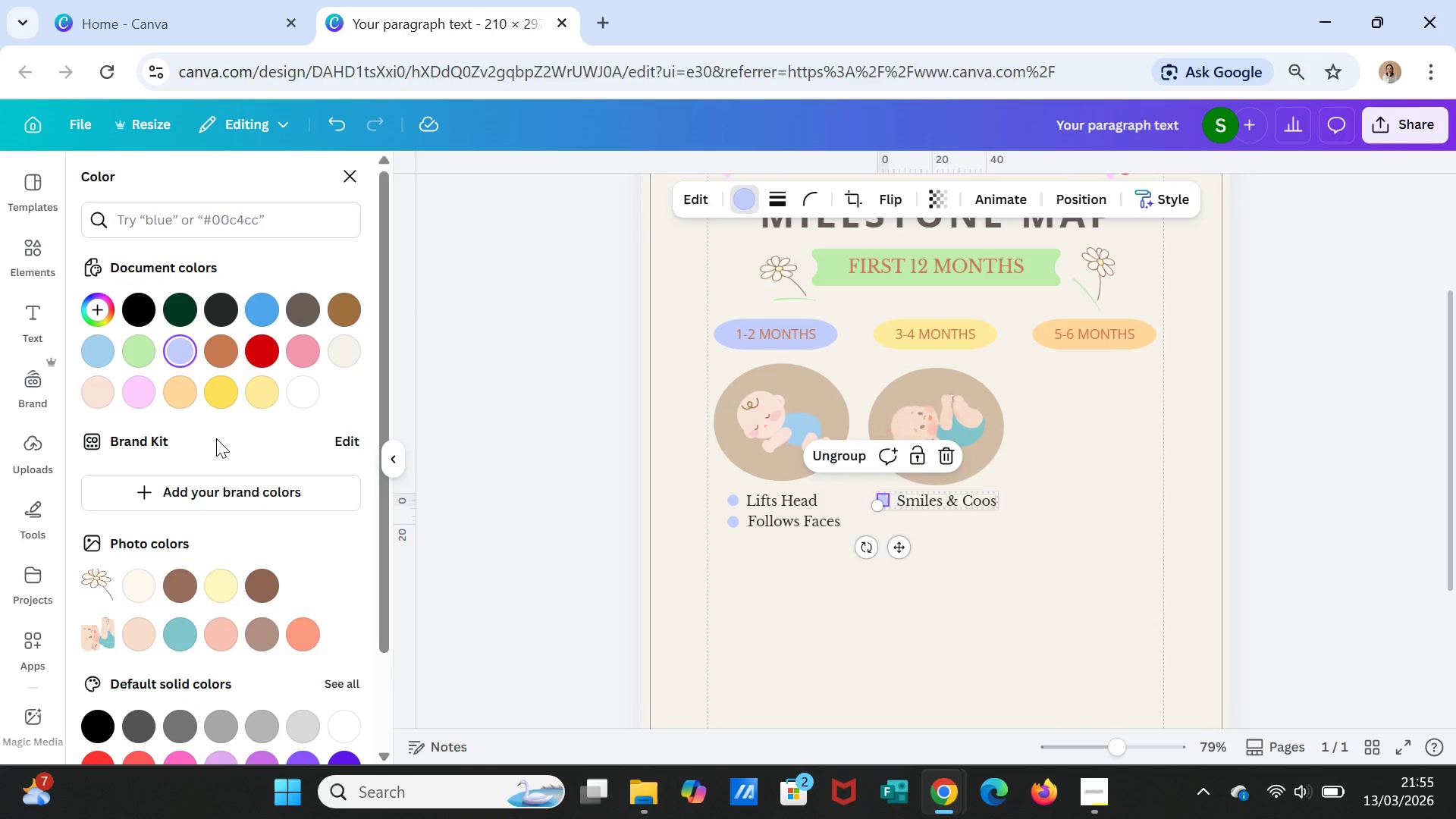 
left_click([215, 391])
 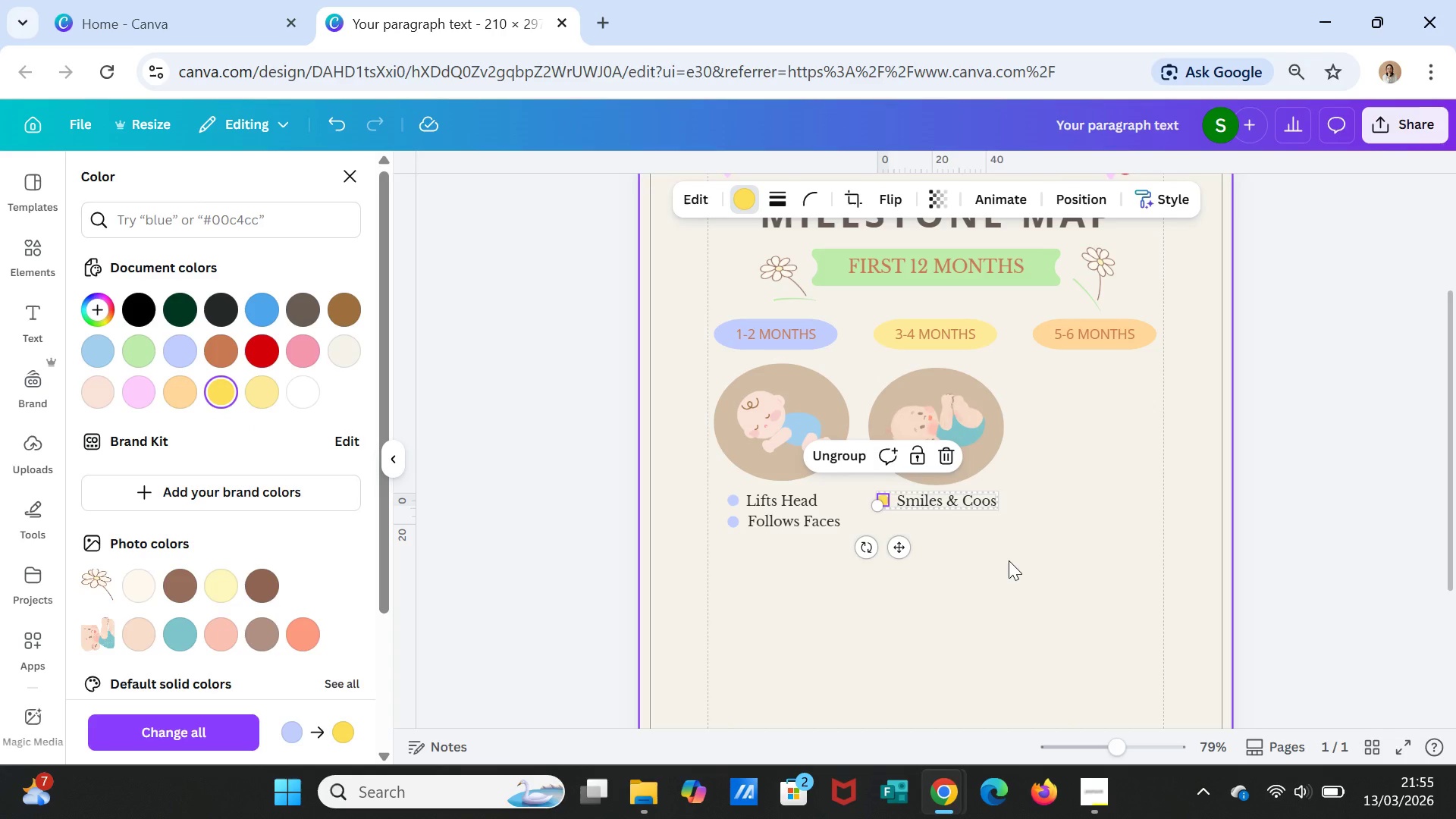 
double_click([1010, 562])
 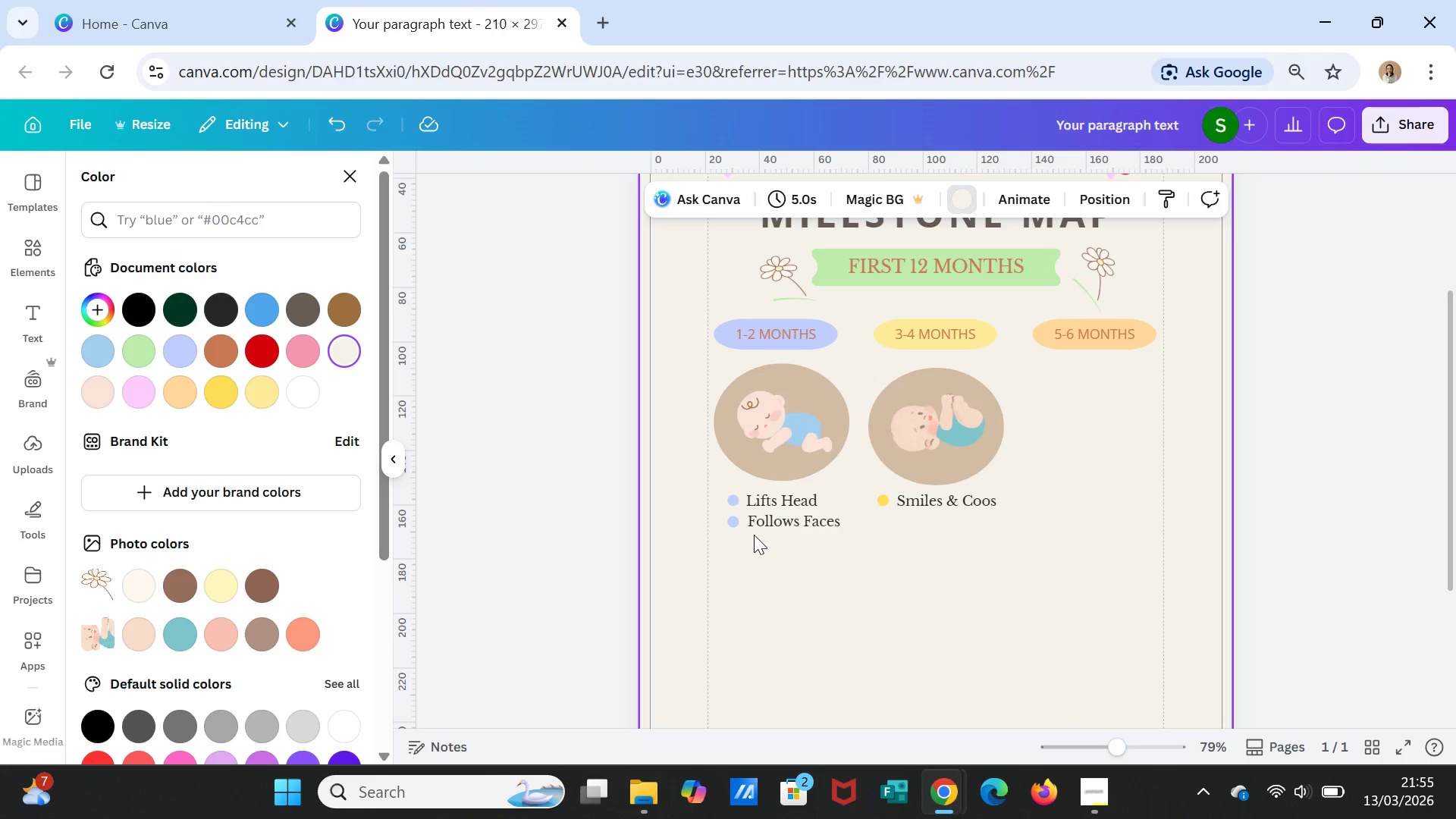 
left_click([968, 503])
 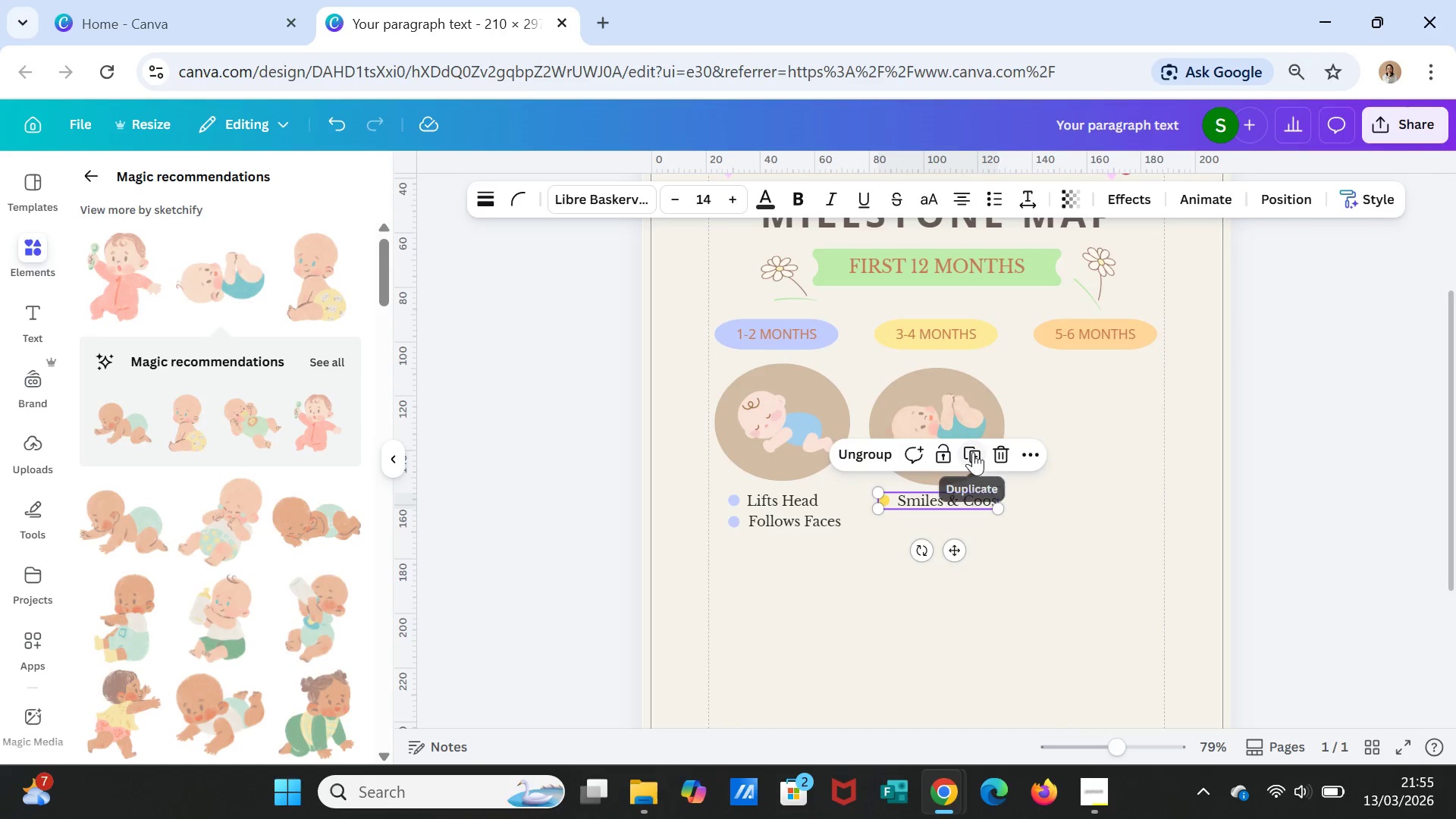 
left_click([964, 448])
 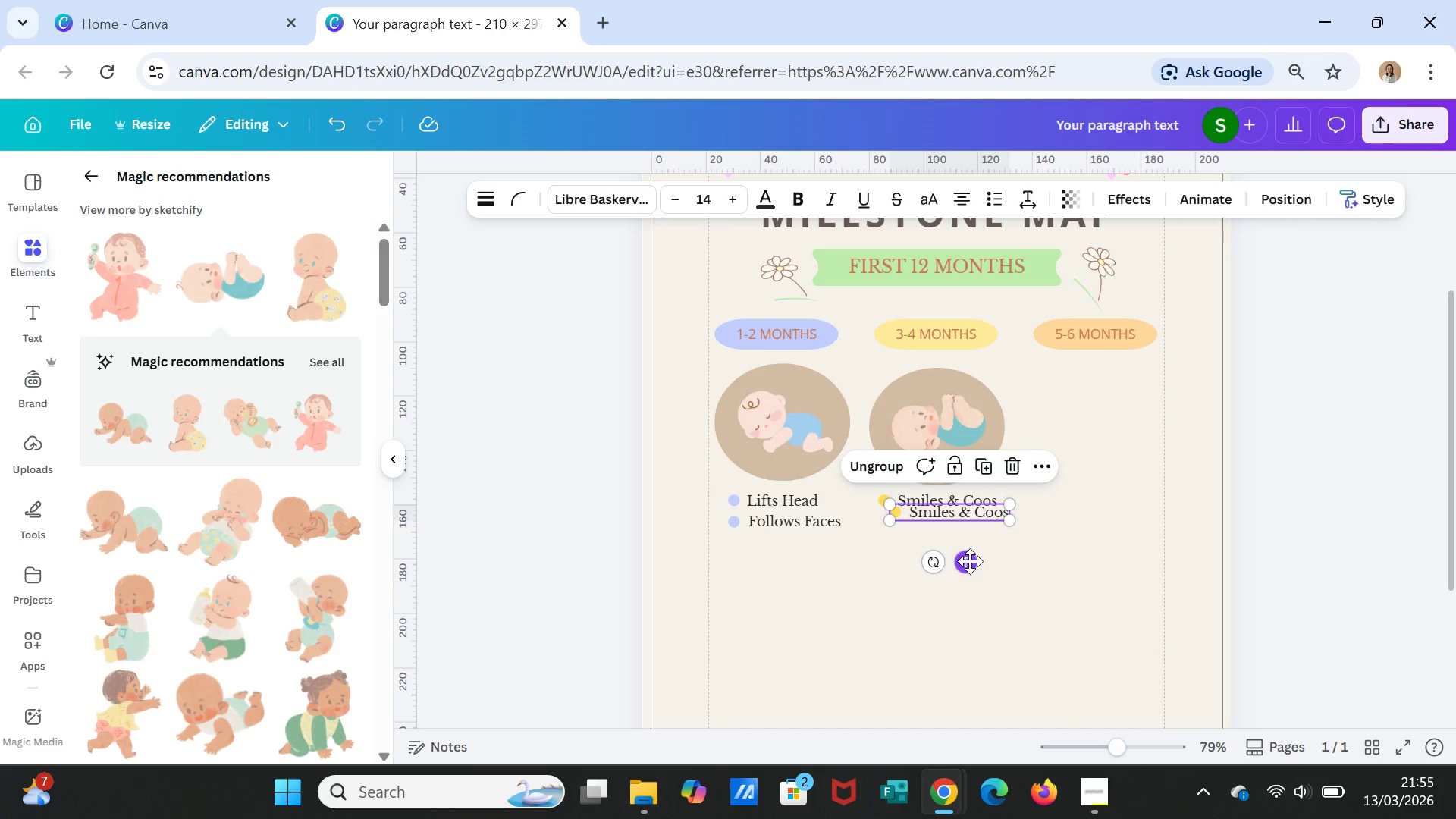 
left_click_drag(start_coordinate=[970, 561], to_coordinate=[958, 573])
 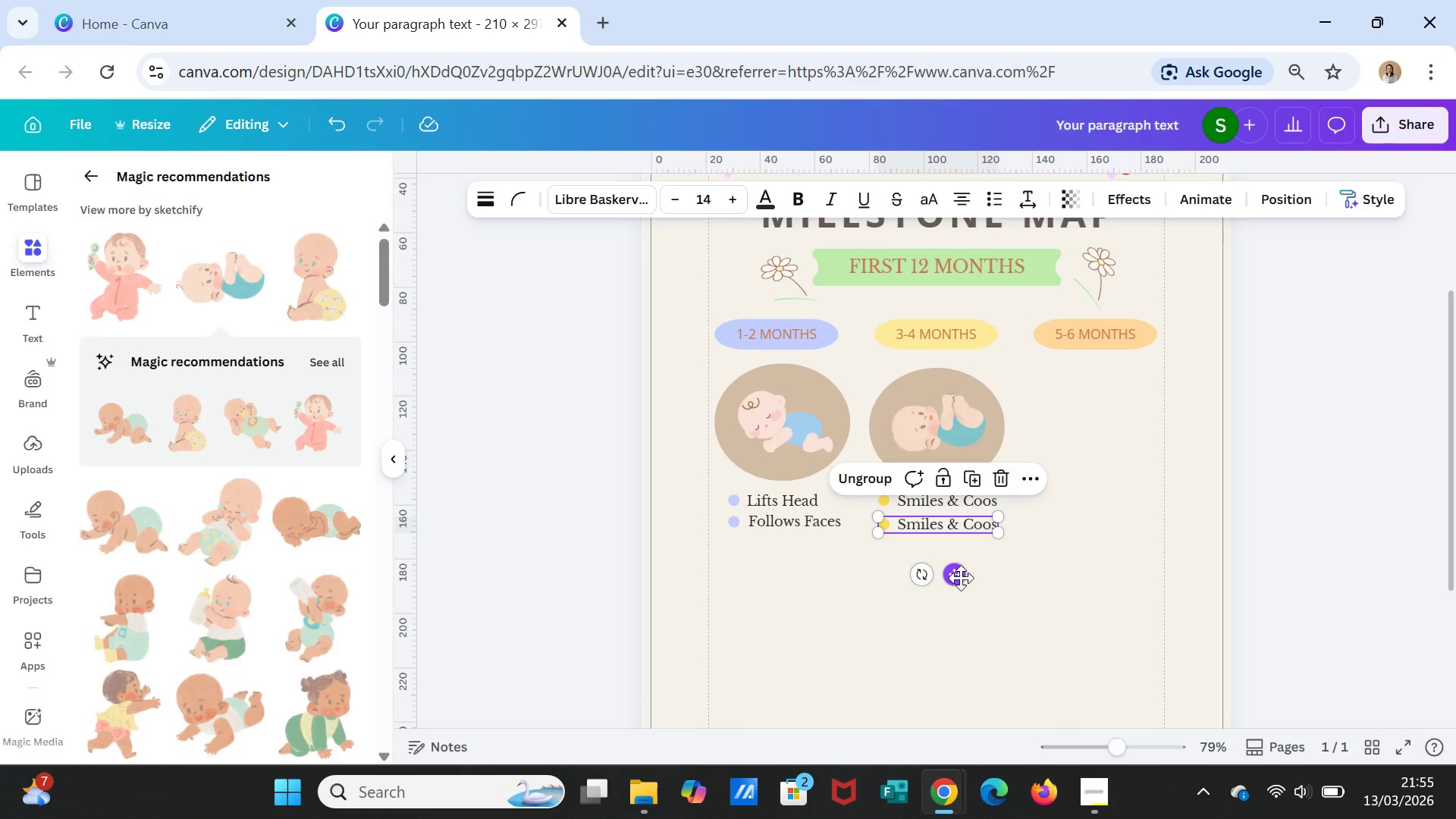 
left_click_drag(start_coordinate=[956, 576], to_coordinate=[955, 573])
 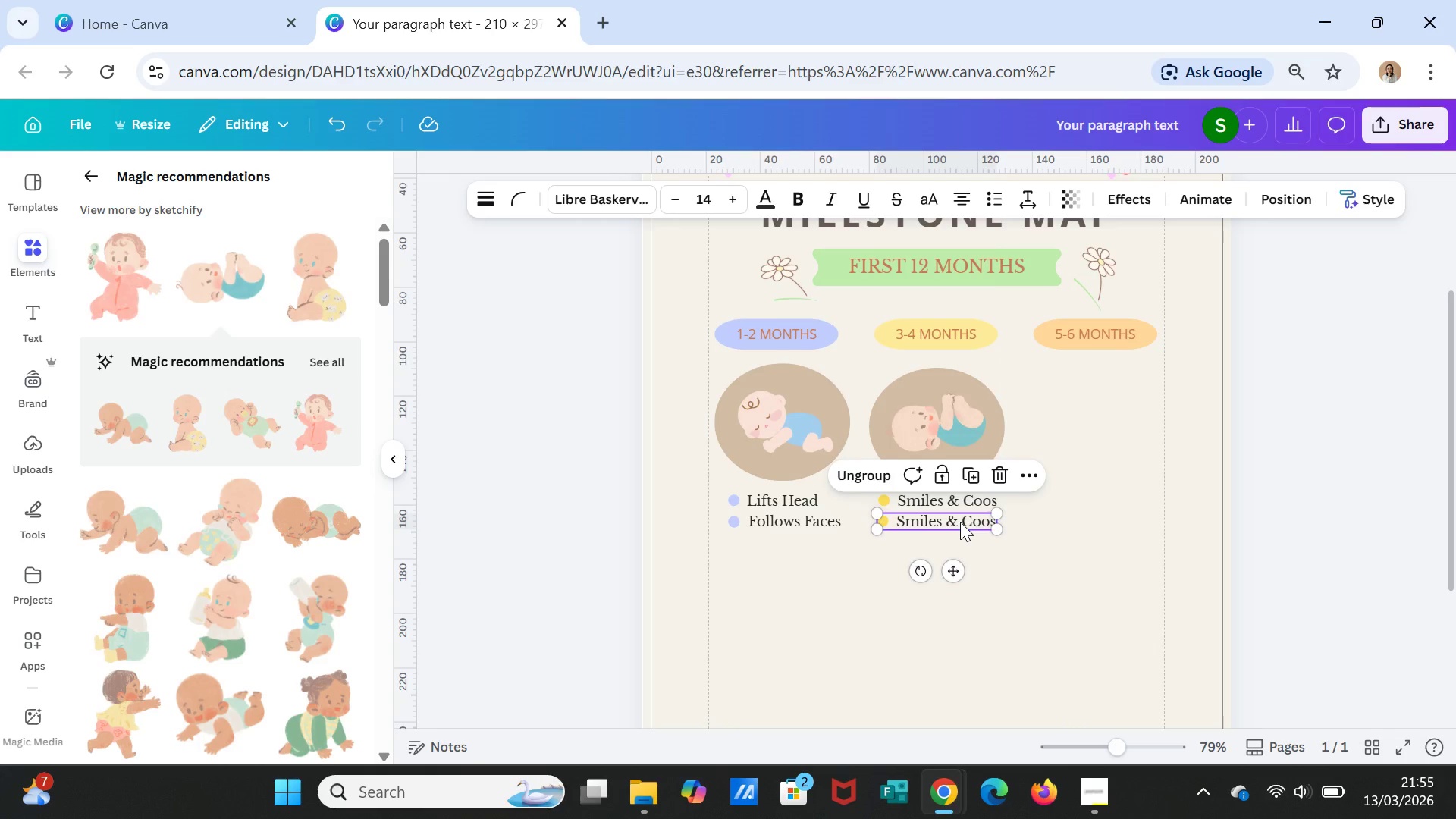 
double_click([960, 522])
 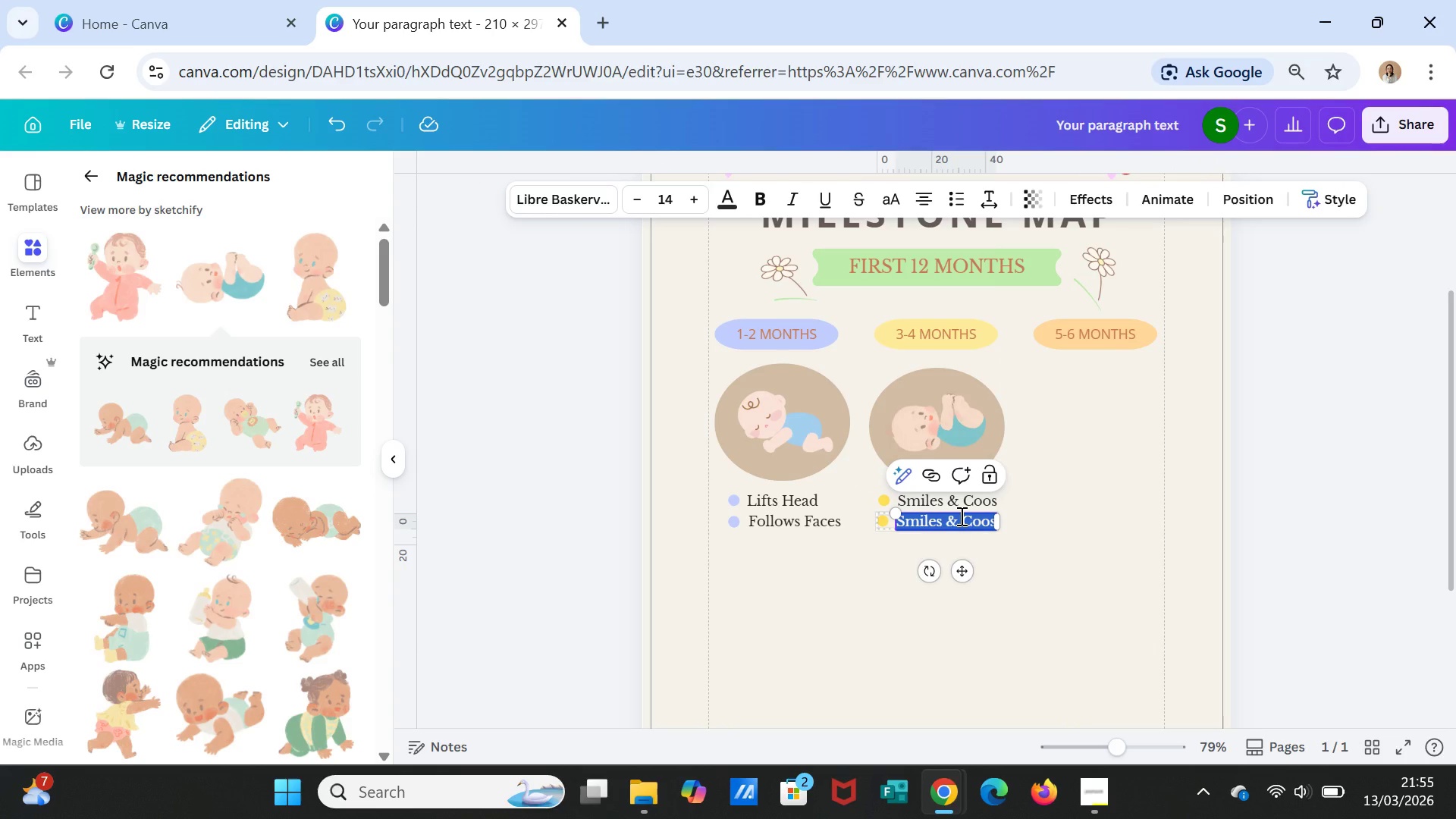 
type(Rolls Over)
 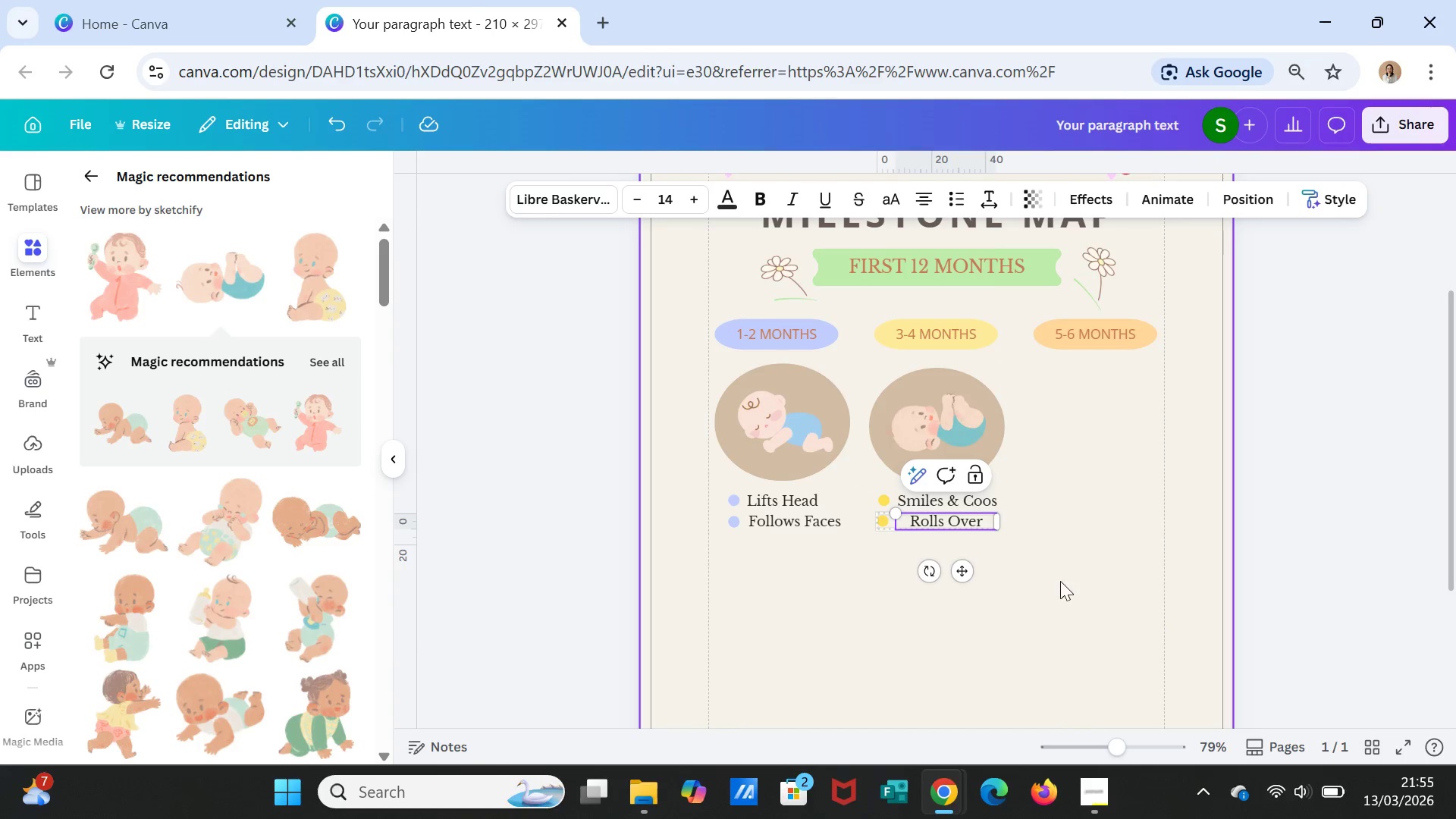 
left_click([1060, 581])
 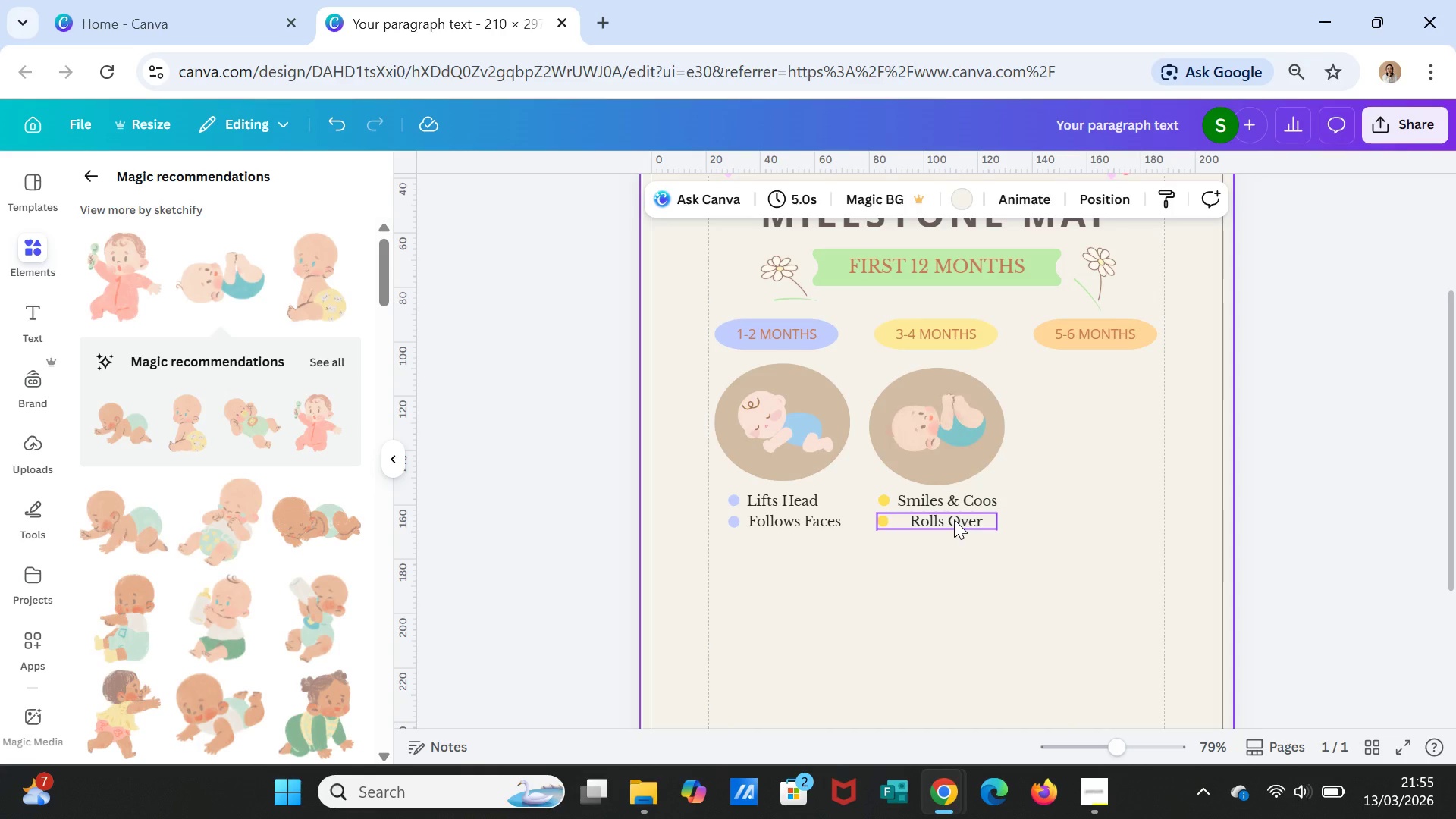 
double_click([954, 519])
 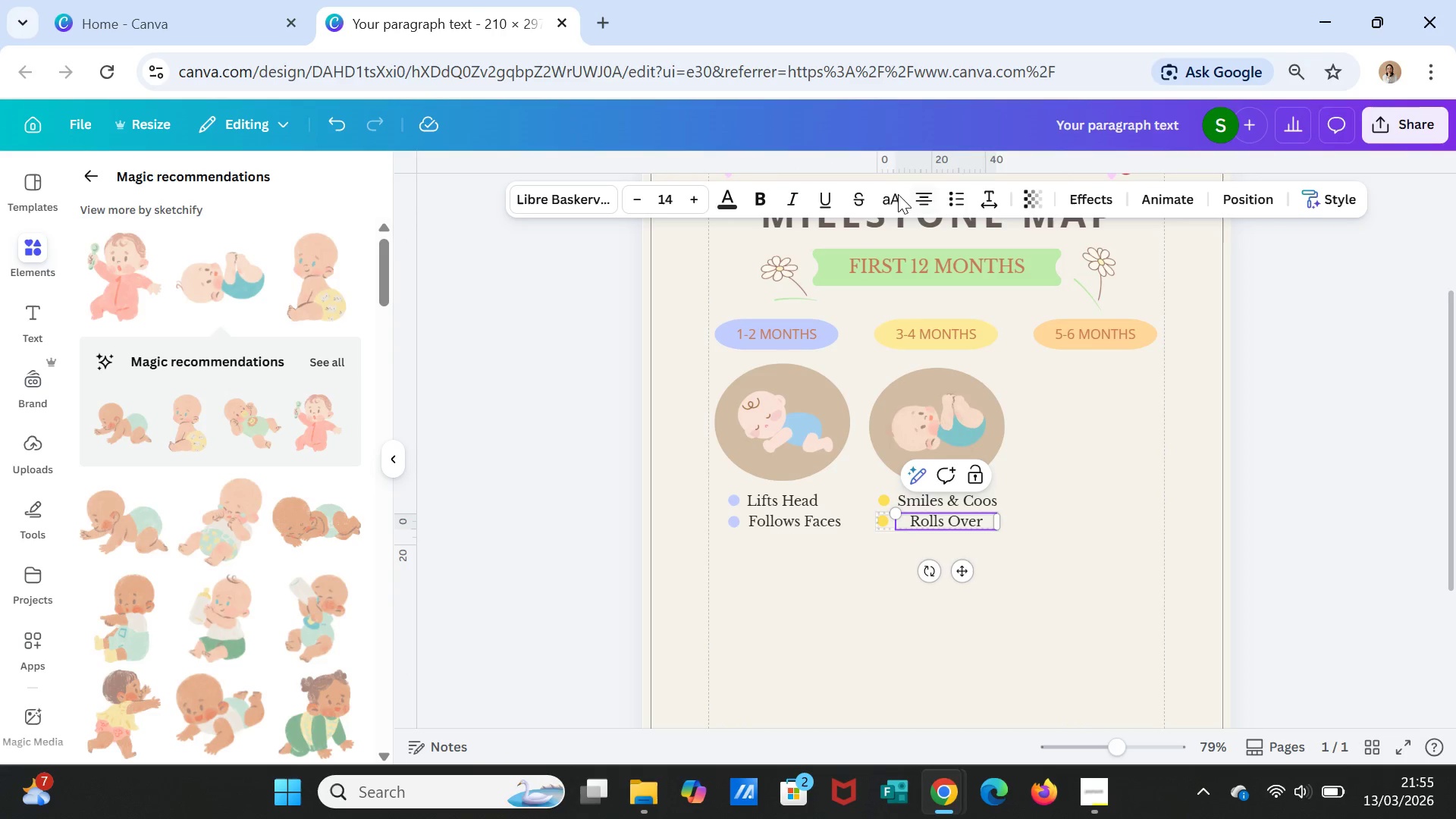 
double_click([918, 193])
 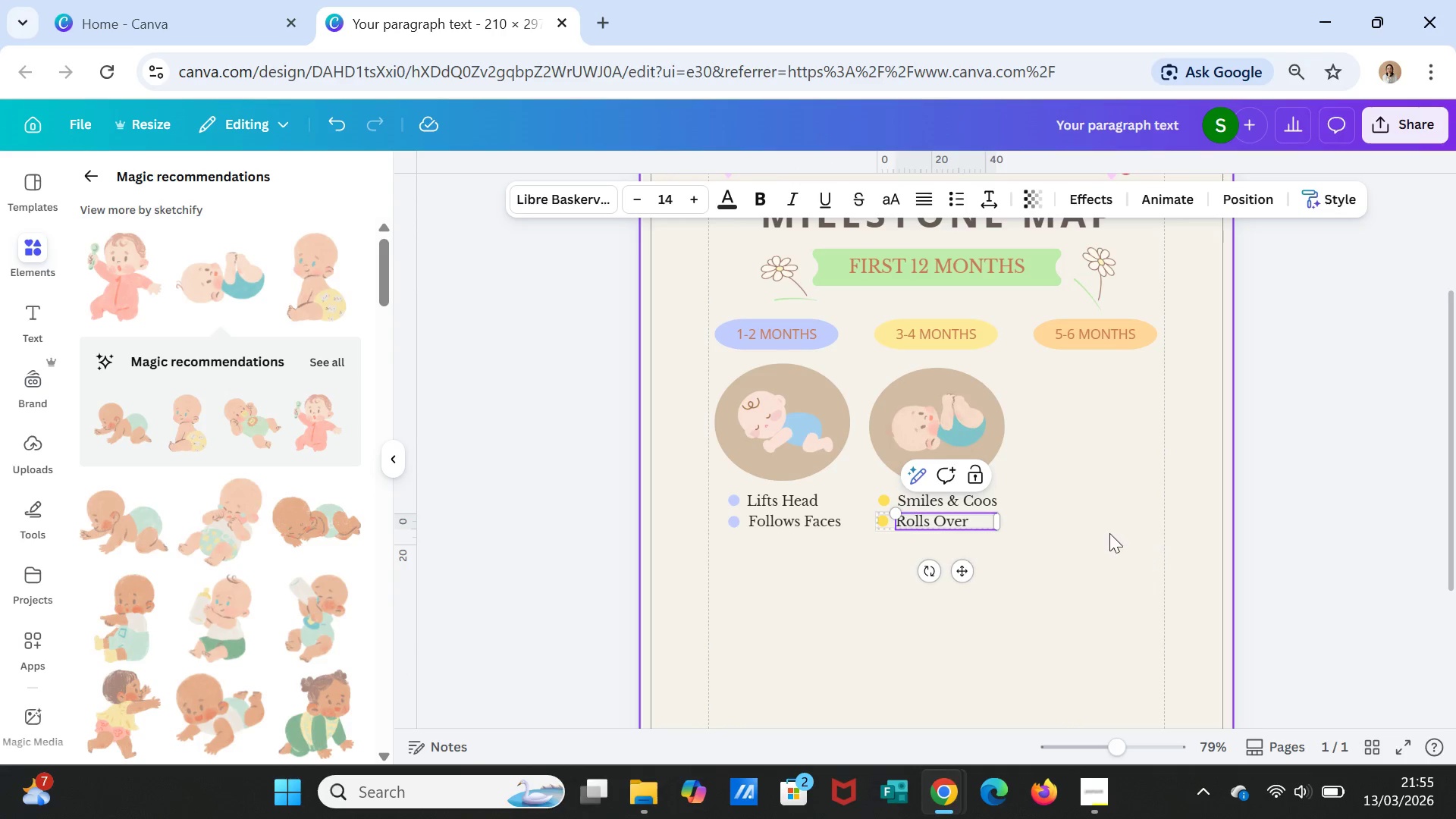 
left_click([1096, 525])
 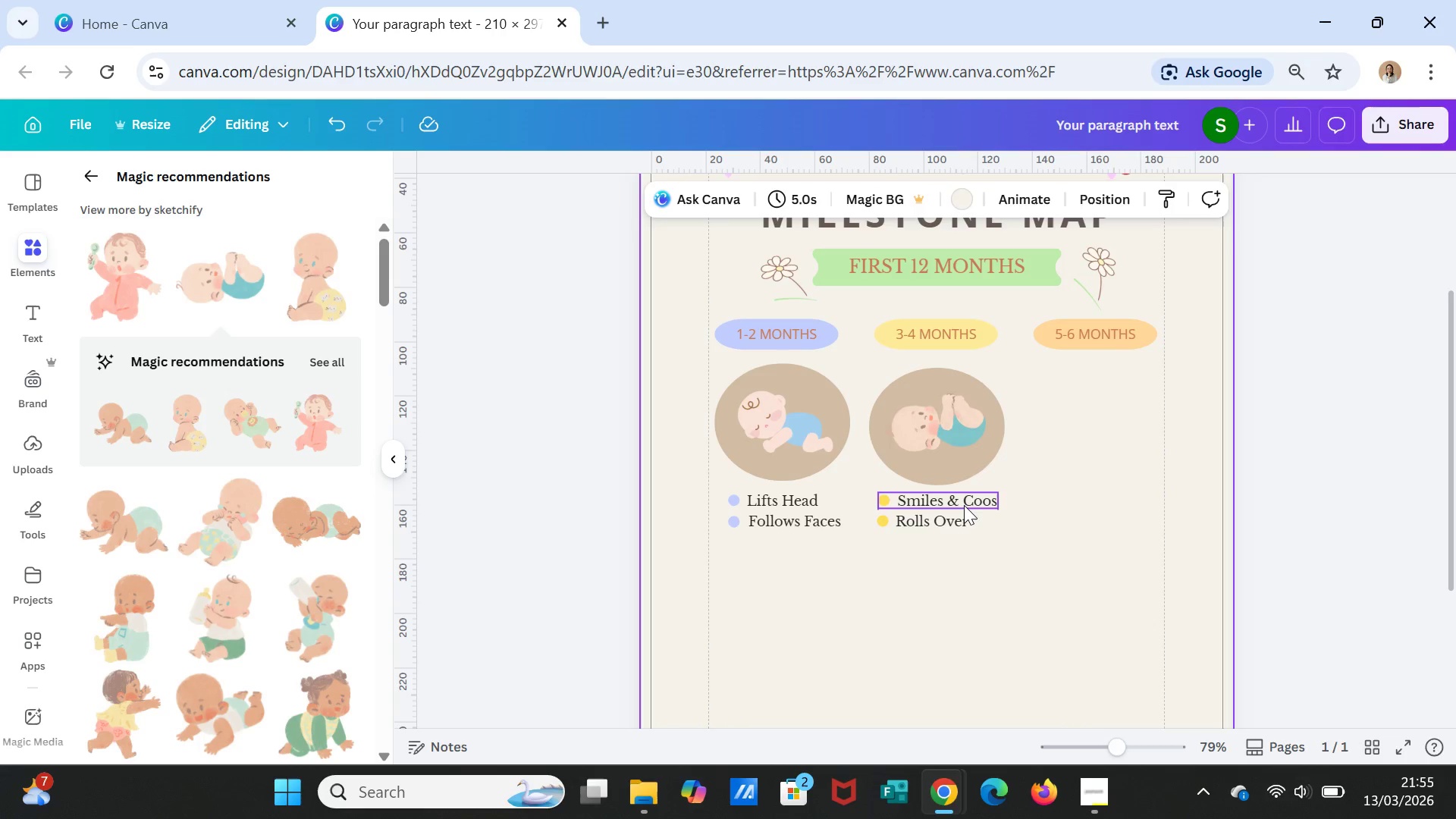 
left_click([964, 505])
 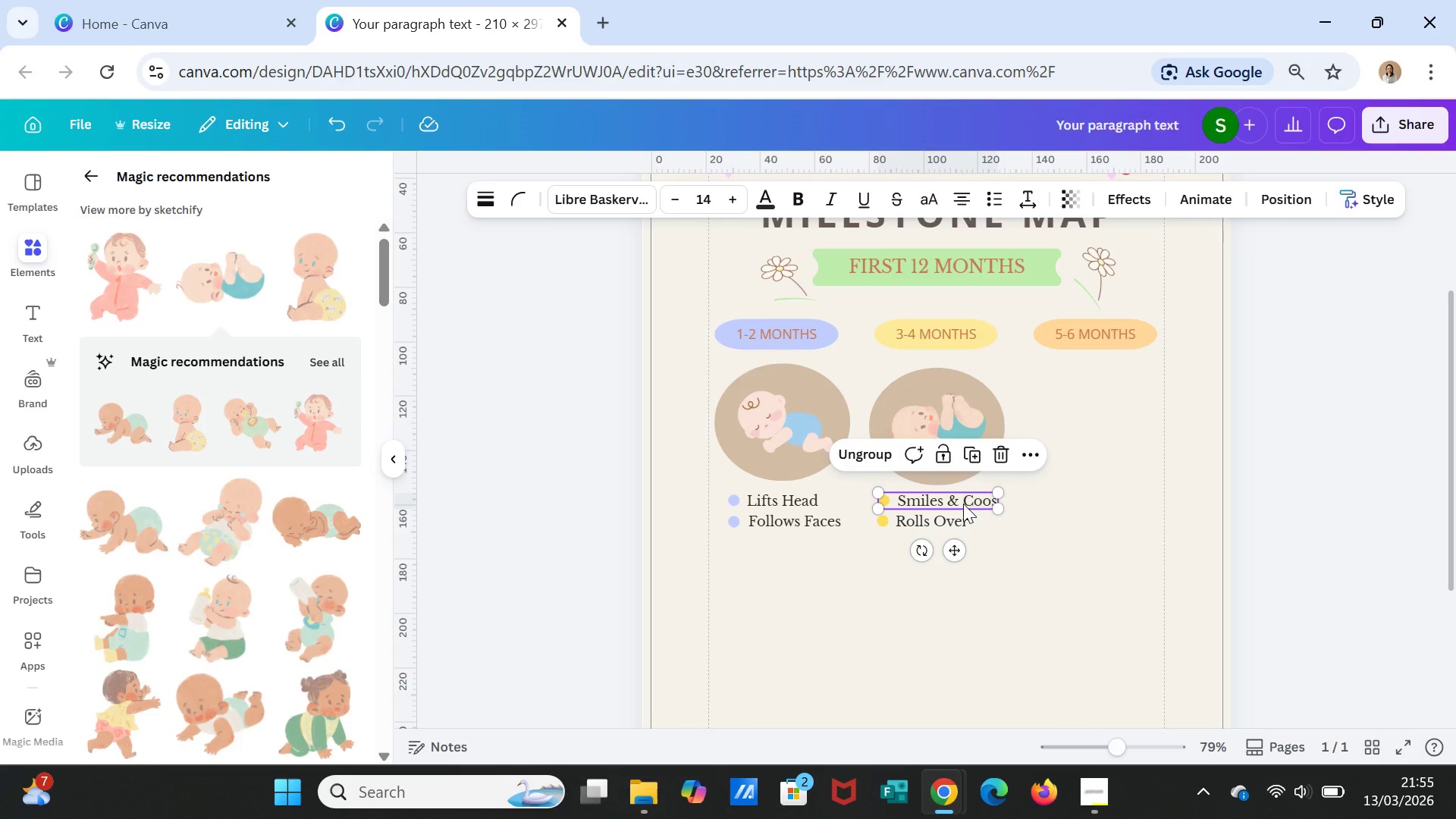 
left_click([963, 504])
 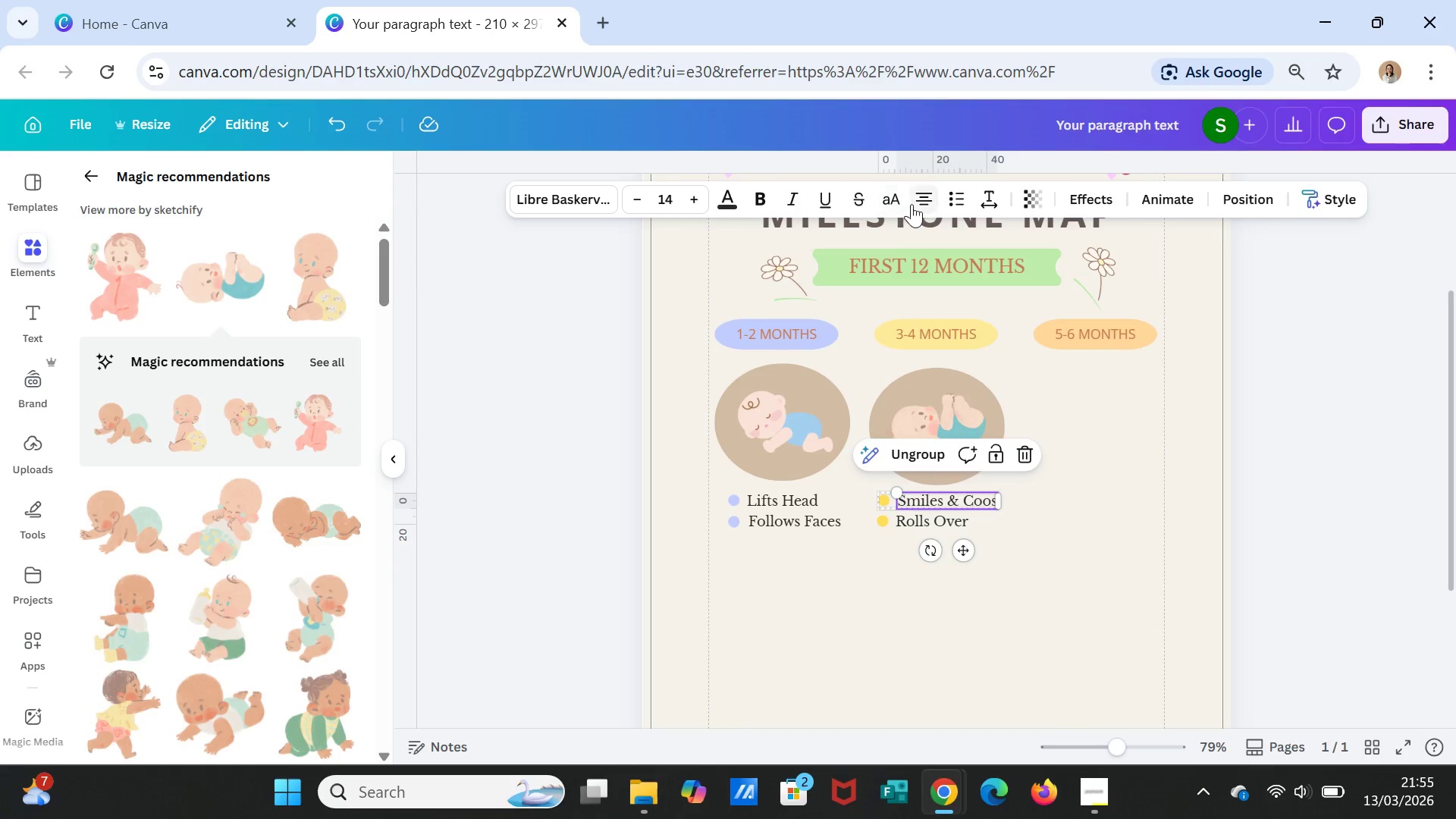 
left_click([919, 201])
 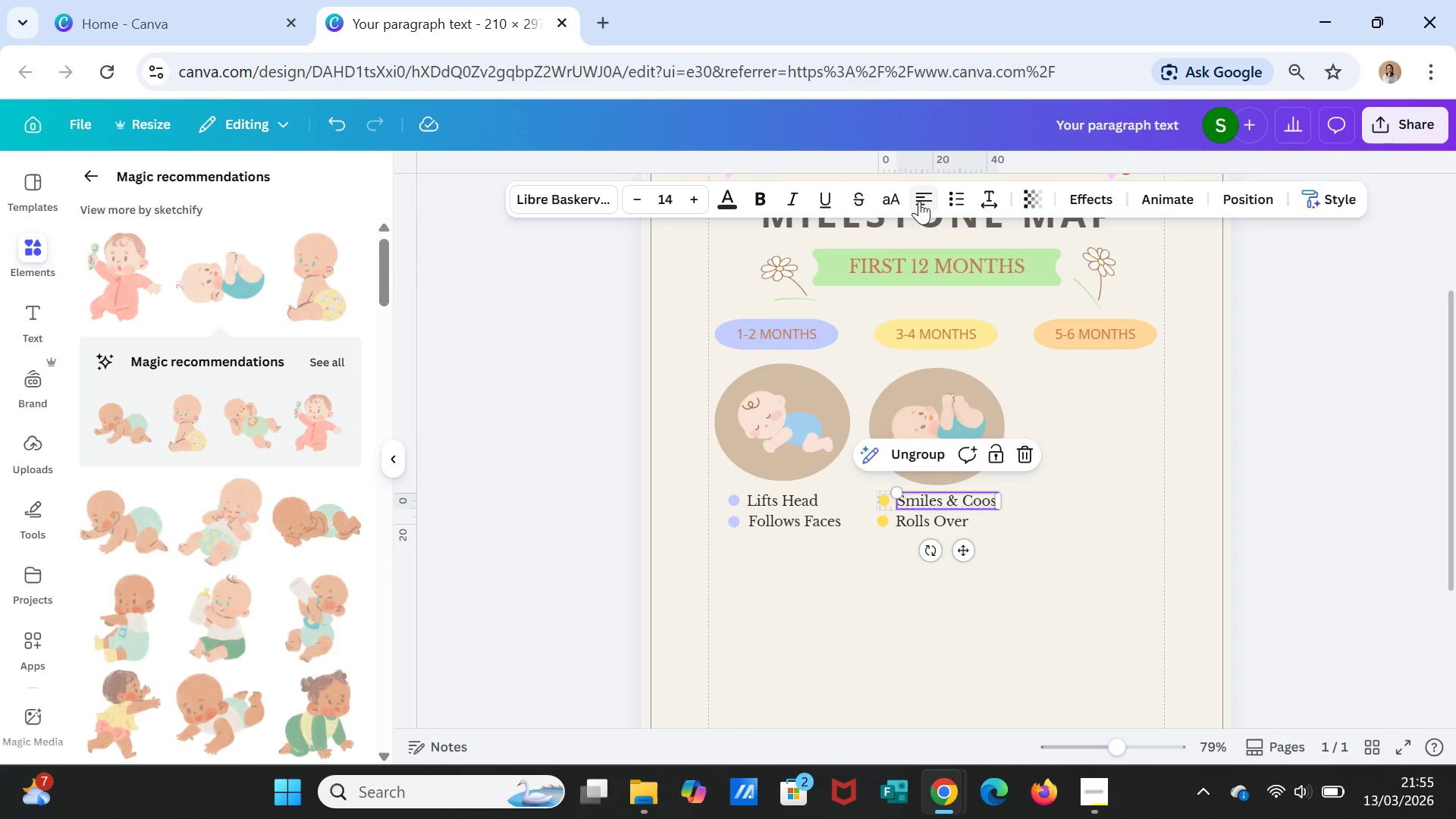 
left_click([919, 201])
 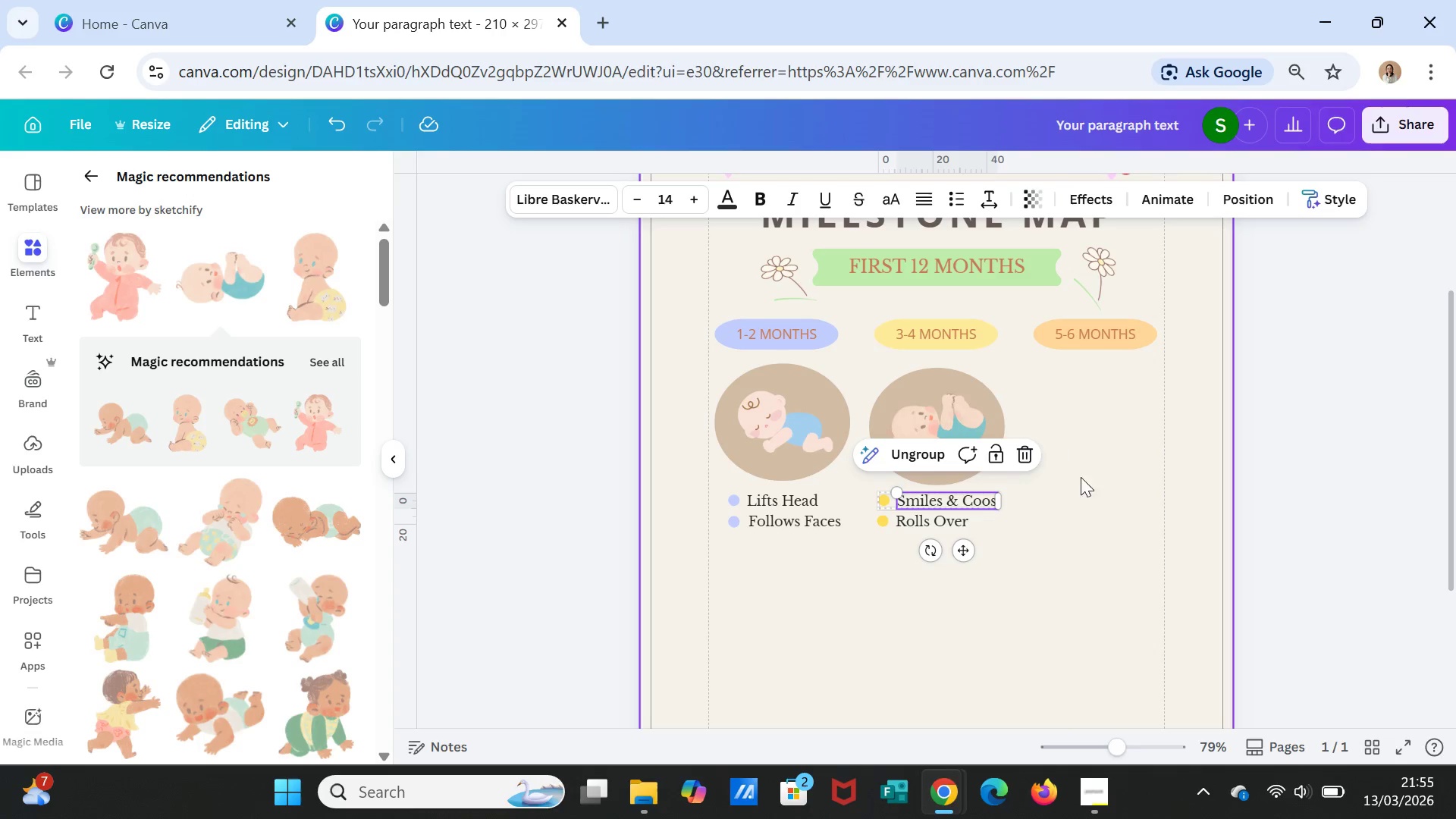 
left_click([1091, 491])
 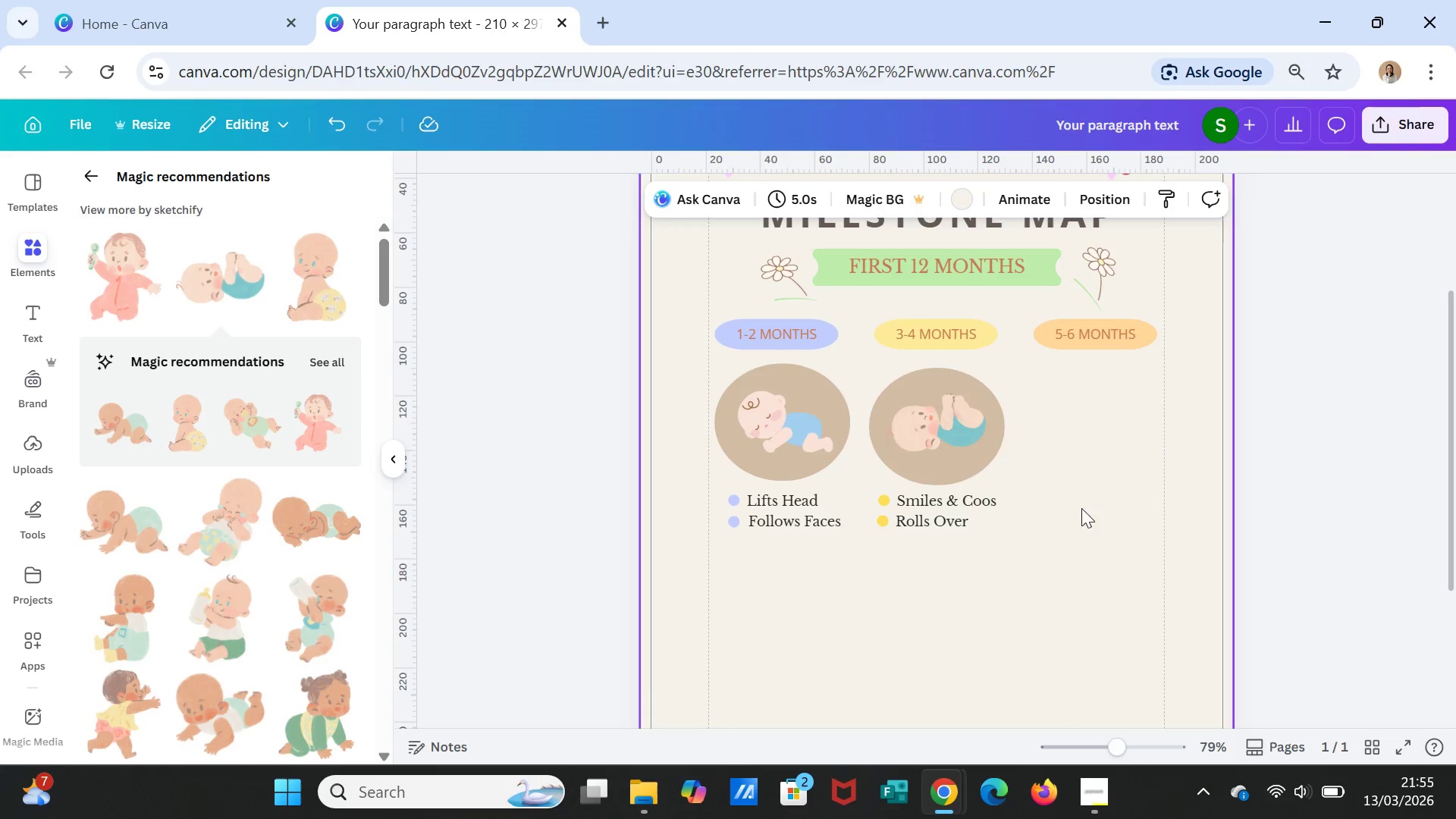 
wait(5.31)
 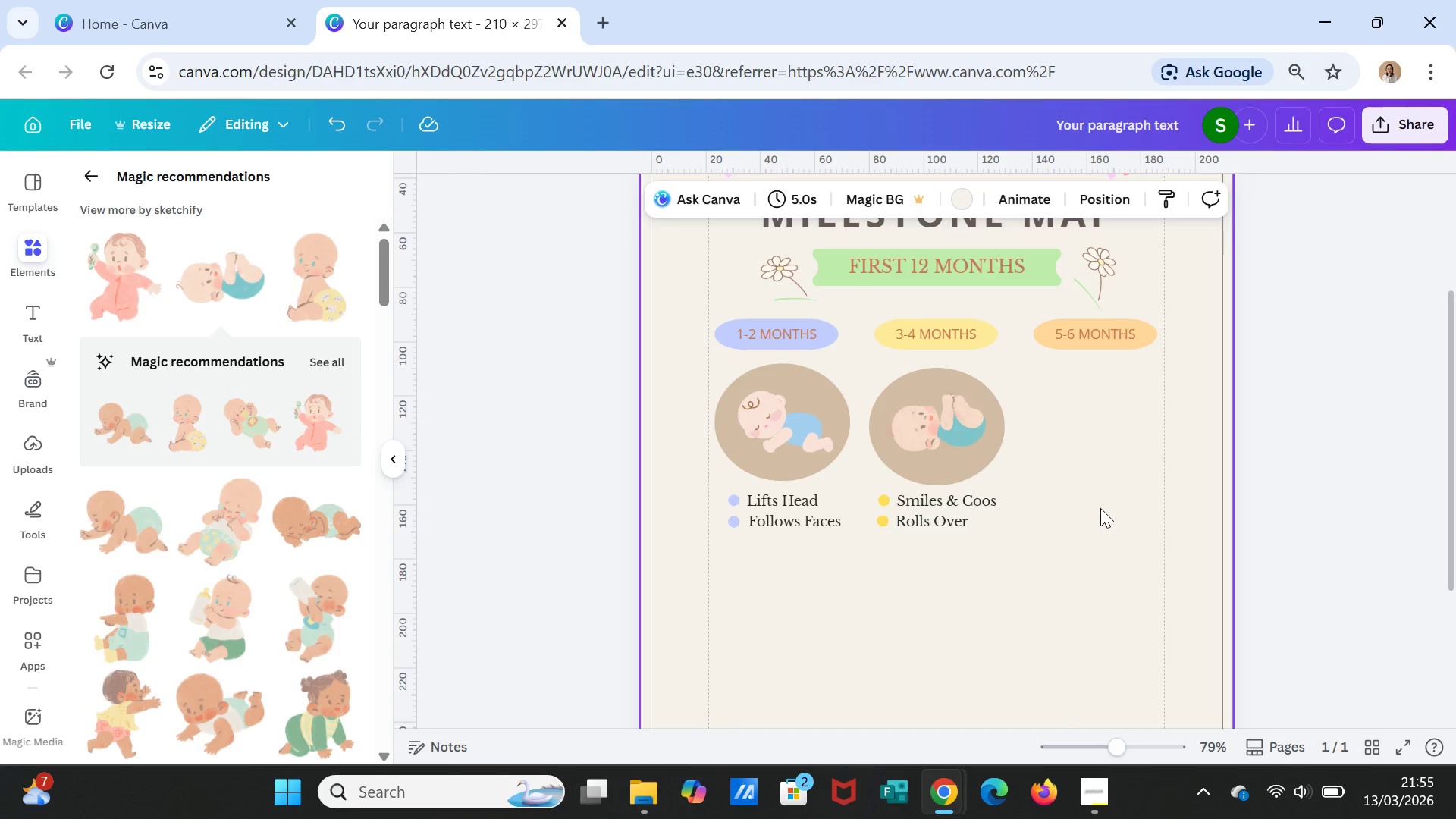 
left_click([942, 441])
 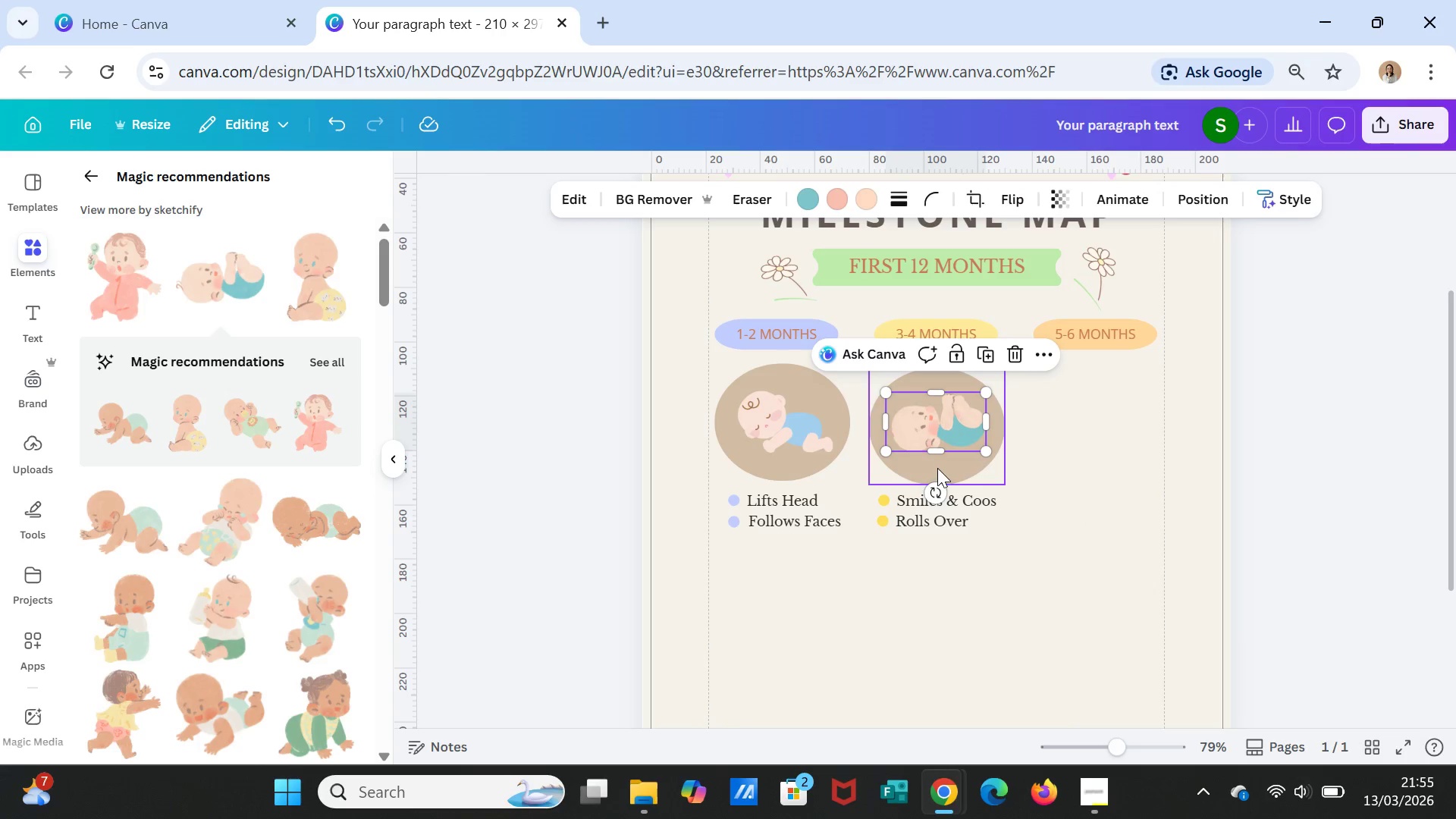 
hold_key(key=ShiftLeft, duration=1.11)
left_click([937, 466])
 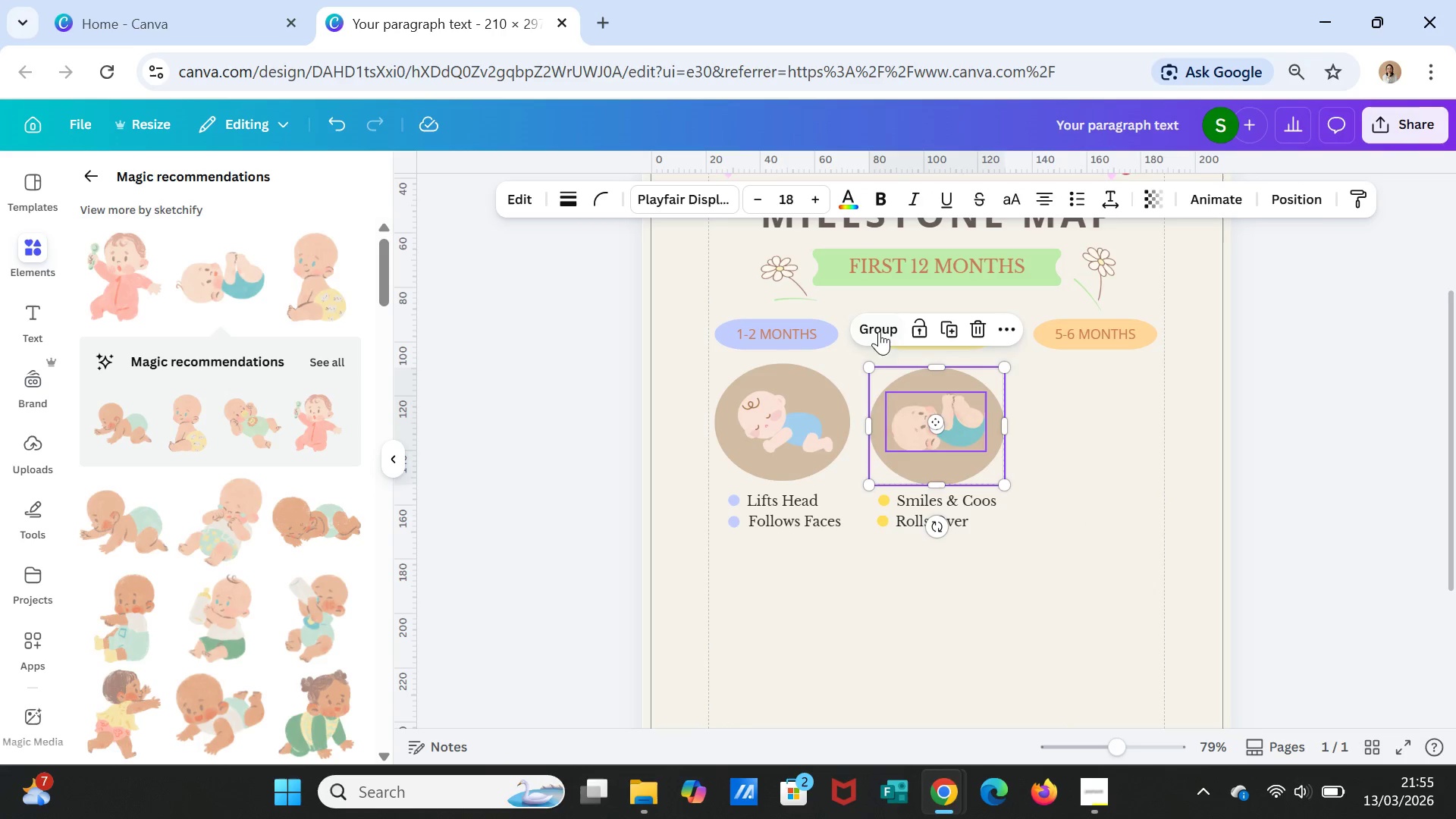 
left_click([879, 327])
 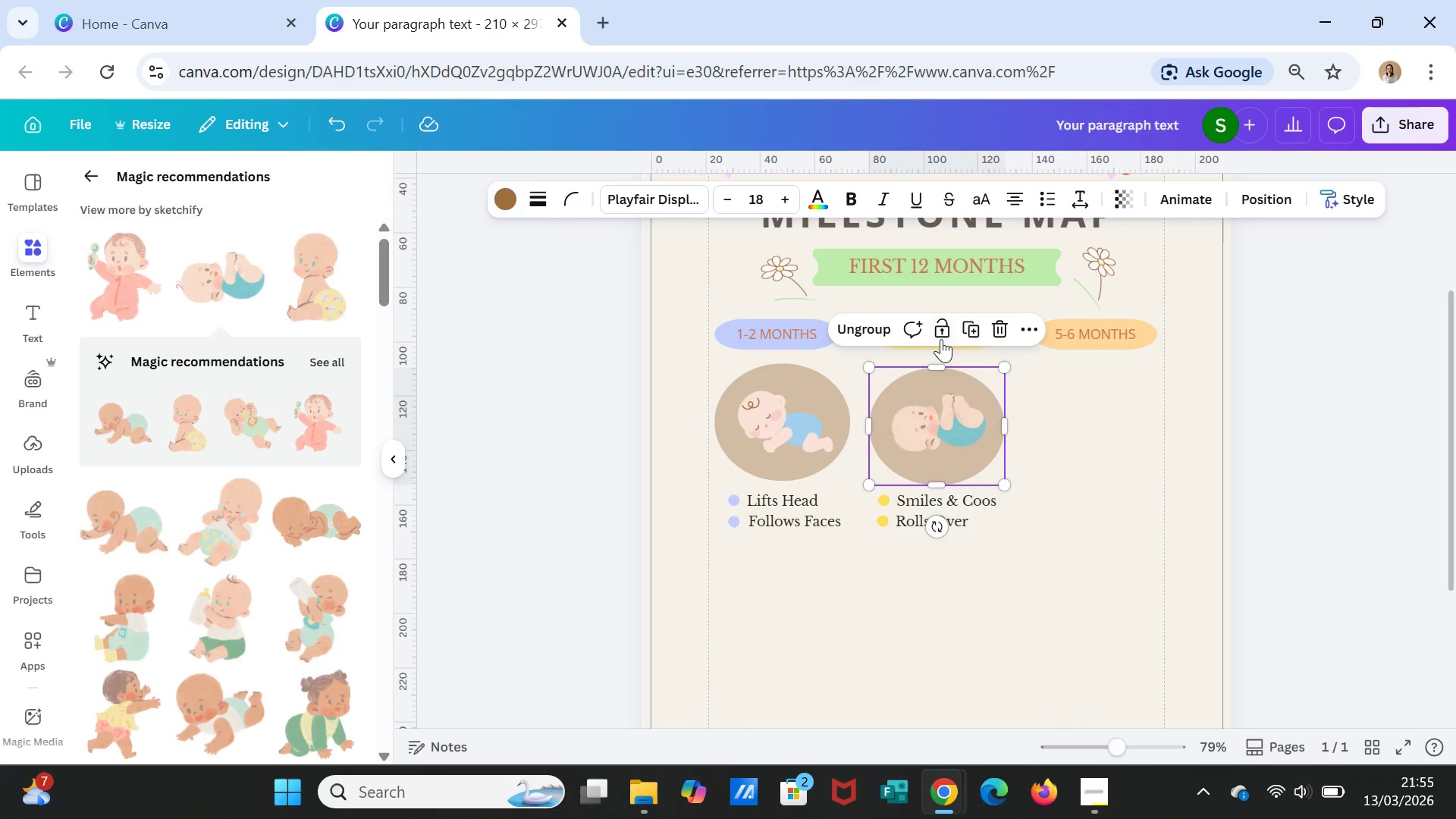 
left_click([975, 327])
 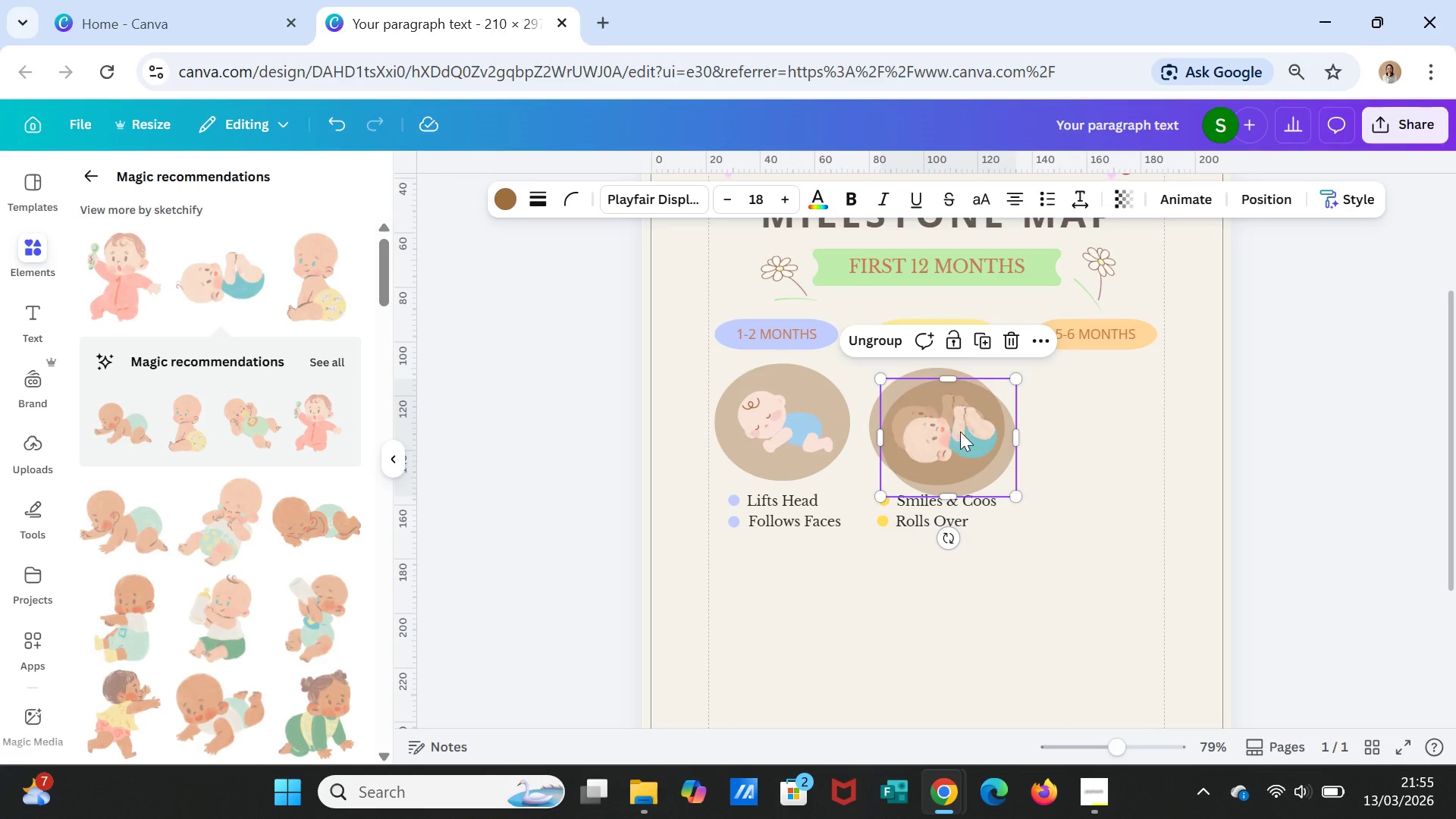 
left_click_drag(start_coordinate=[951, 432], to_coordinate=[1089, 419])
 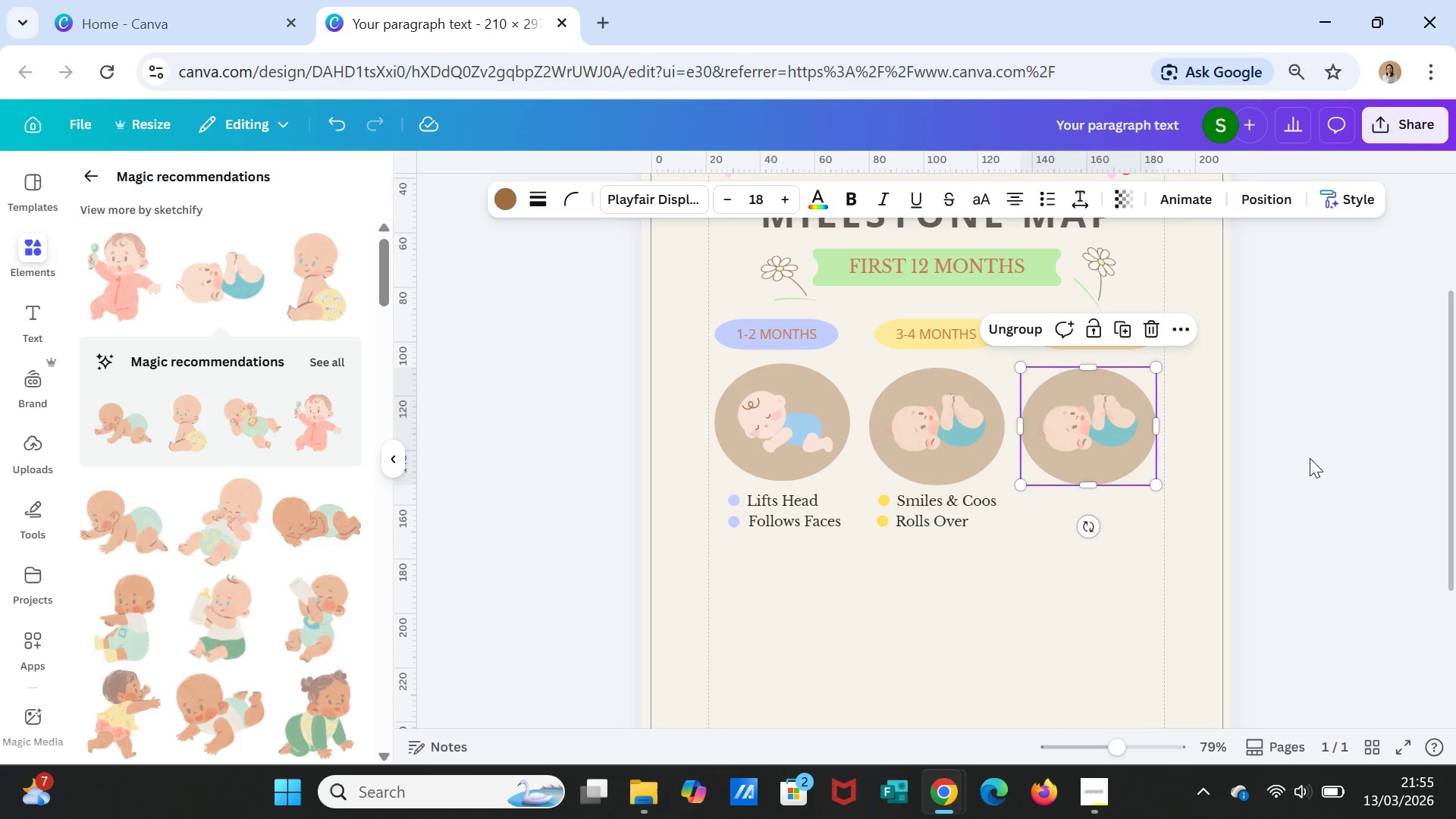 
left_click([1310, 458])
 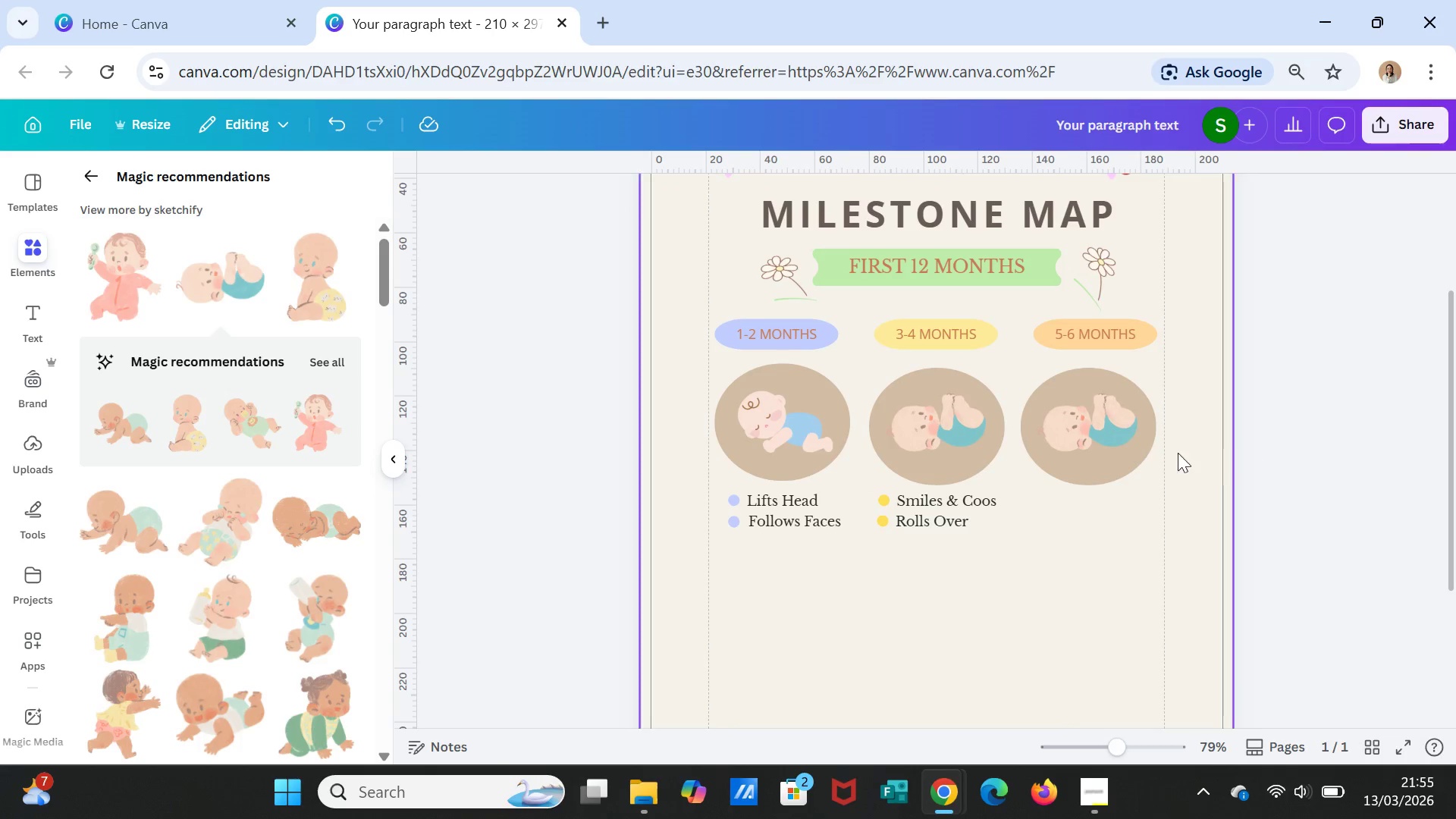 
left_click([1081, 422])
 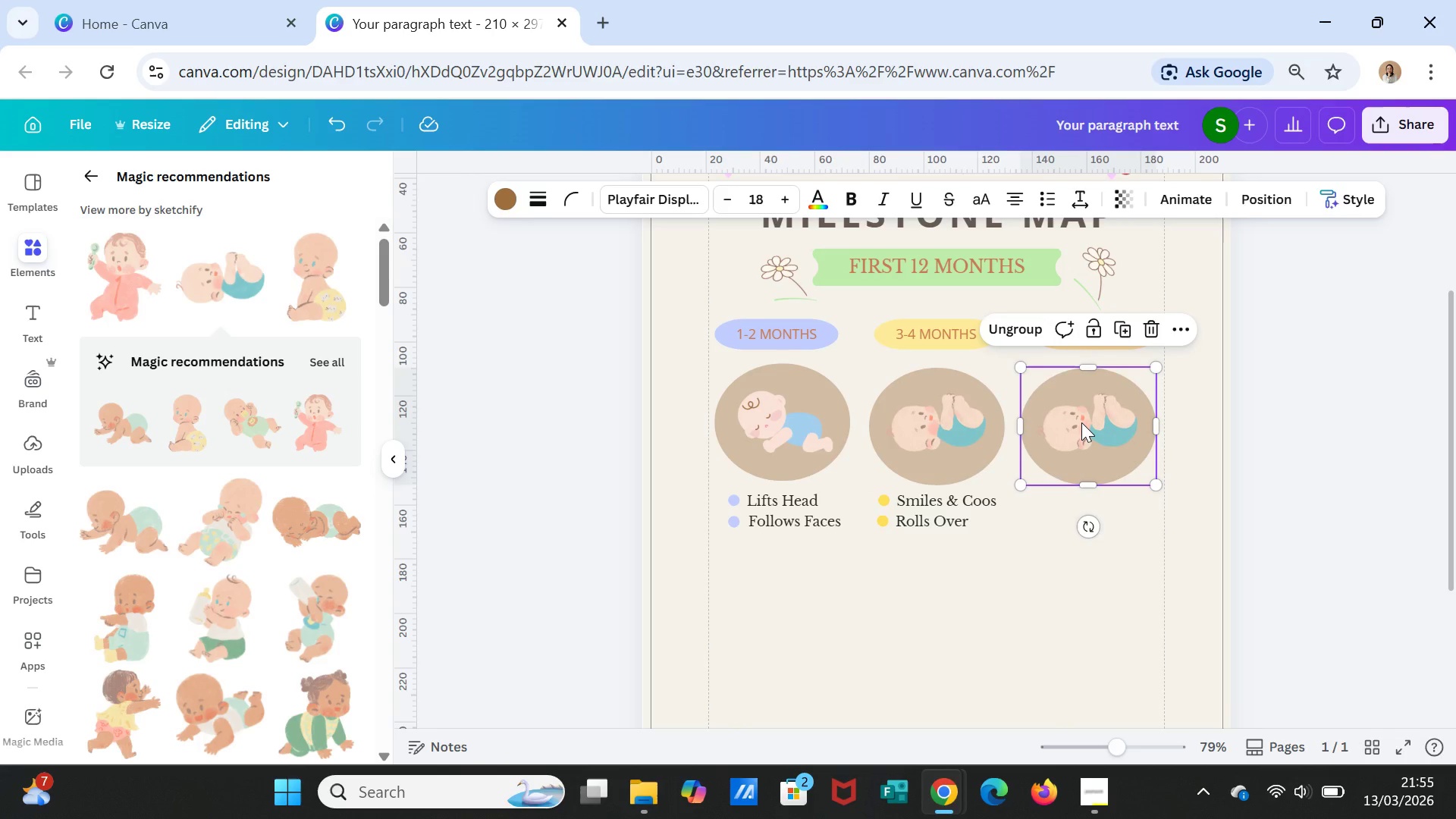 
left_click([1081, 422])
 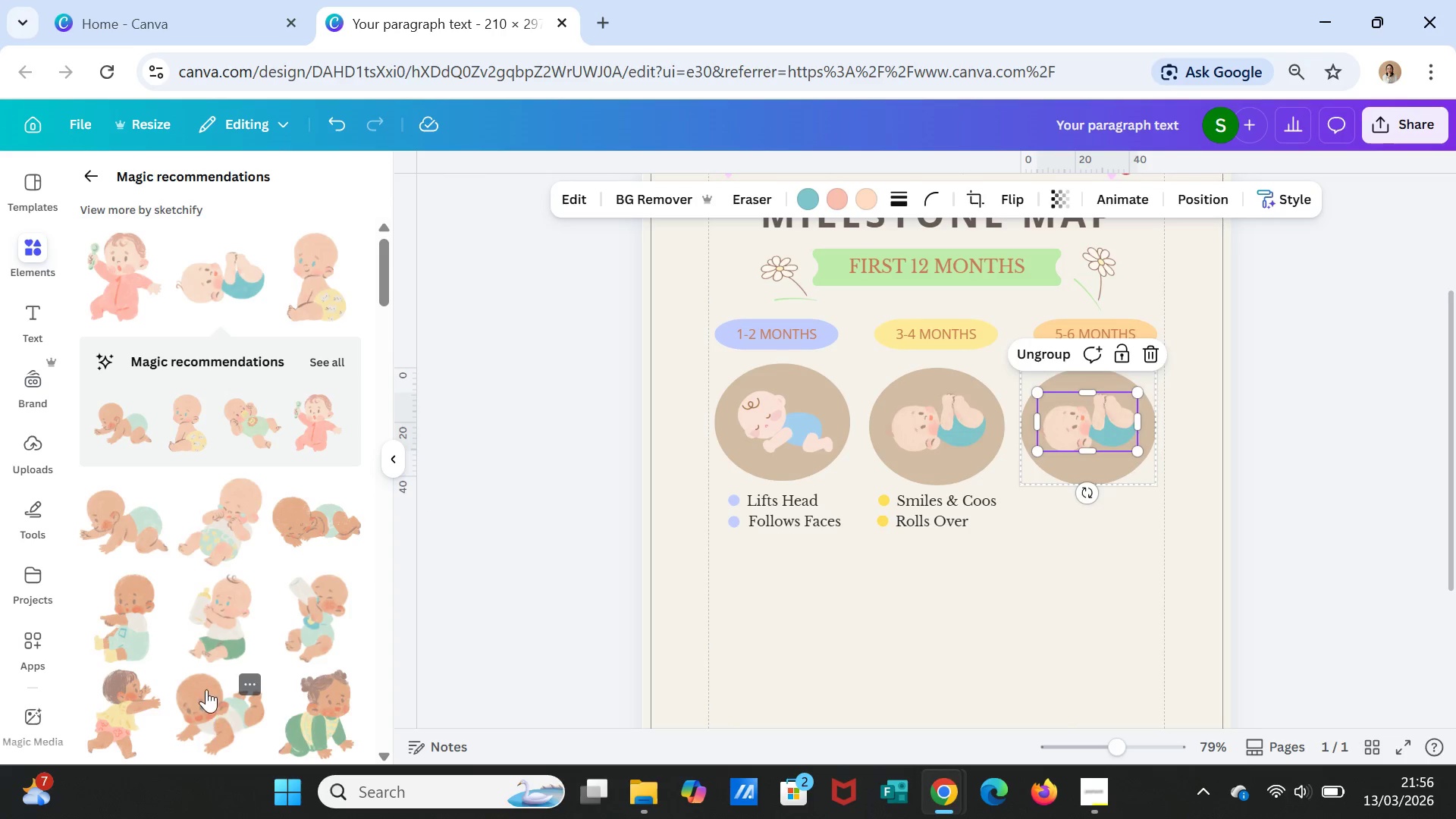 
wait(11.31)
 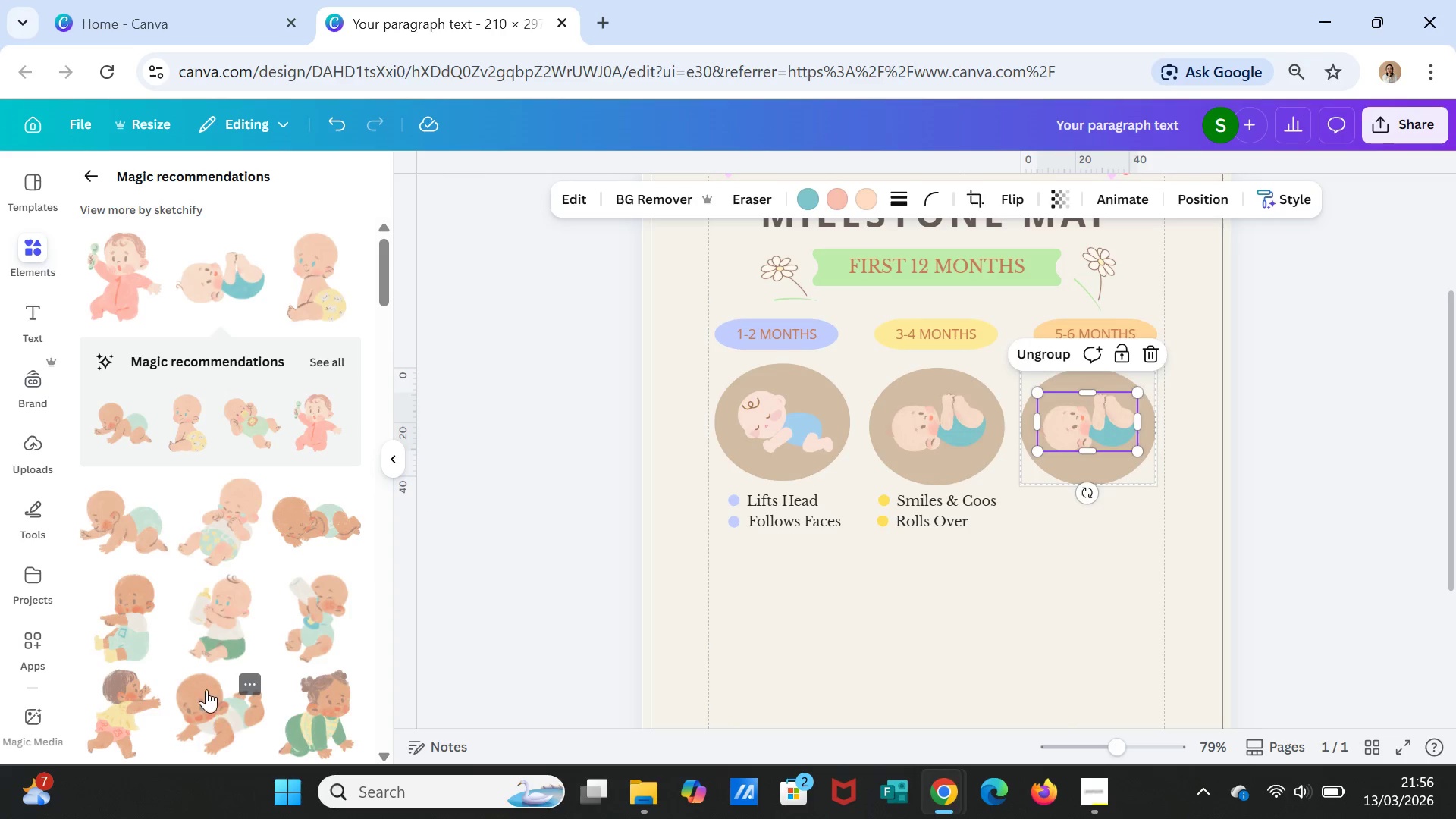 
scroll: coordinate [268, 659], scroll_direction: down, amount: 4.0
 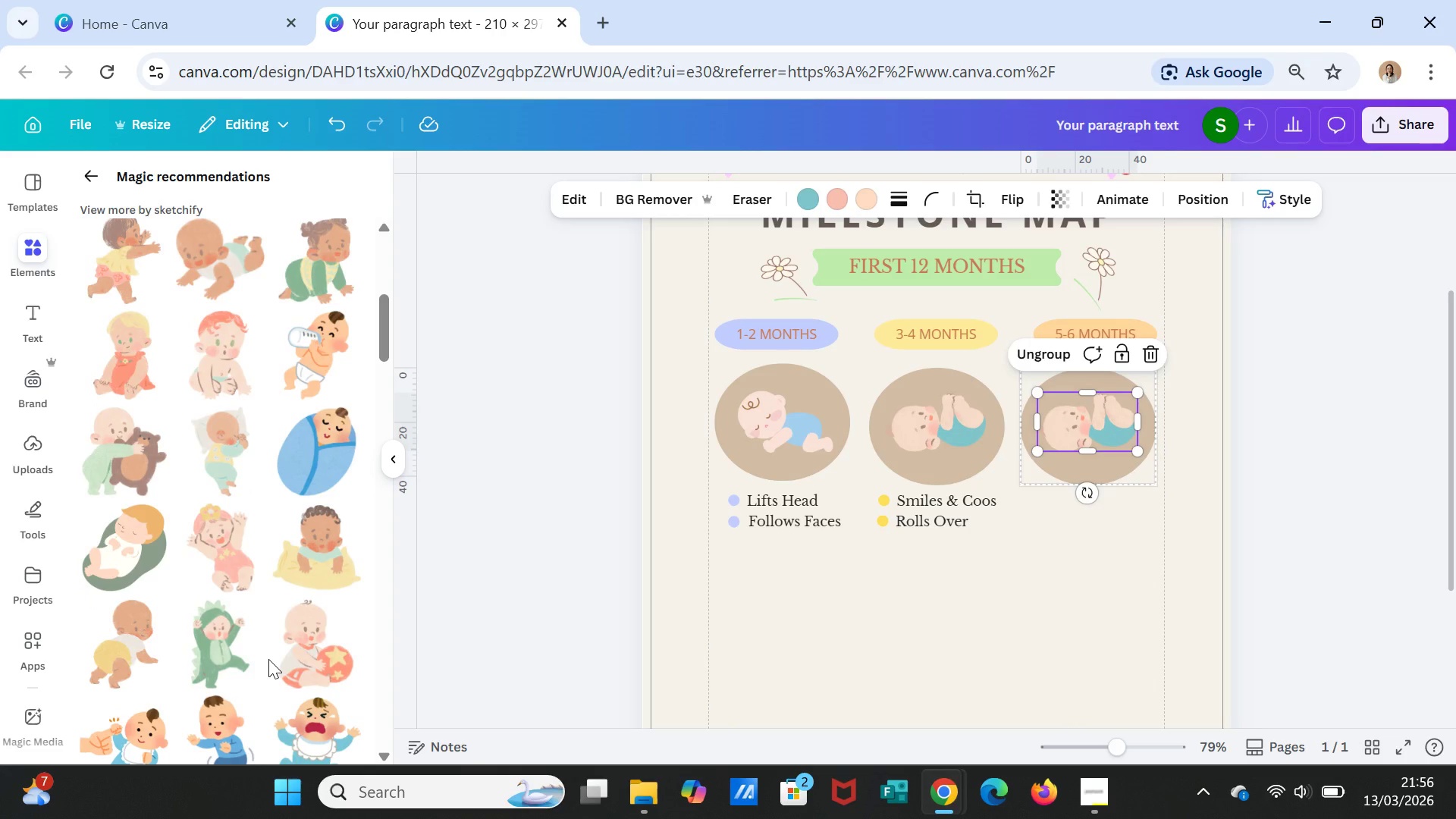 
wait(6.2)
 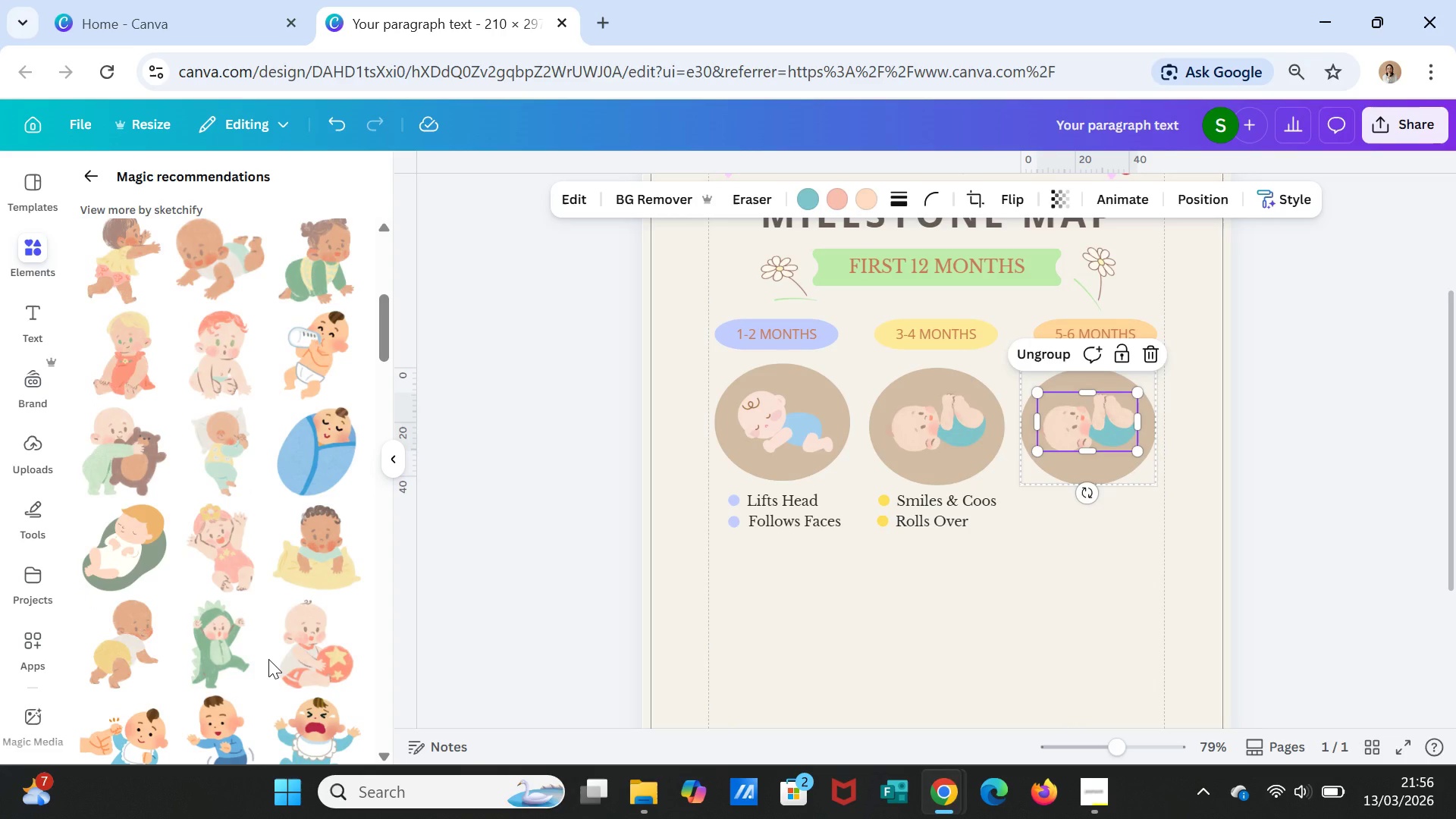 
scroll: coordinate [268, 660], scroll_direction: down, amount: 6.0
 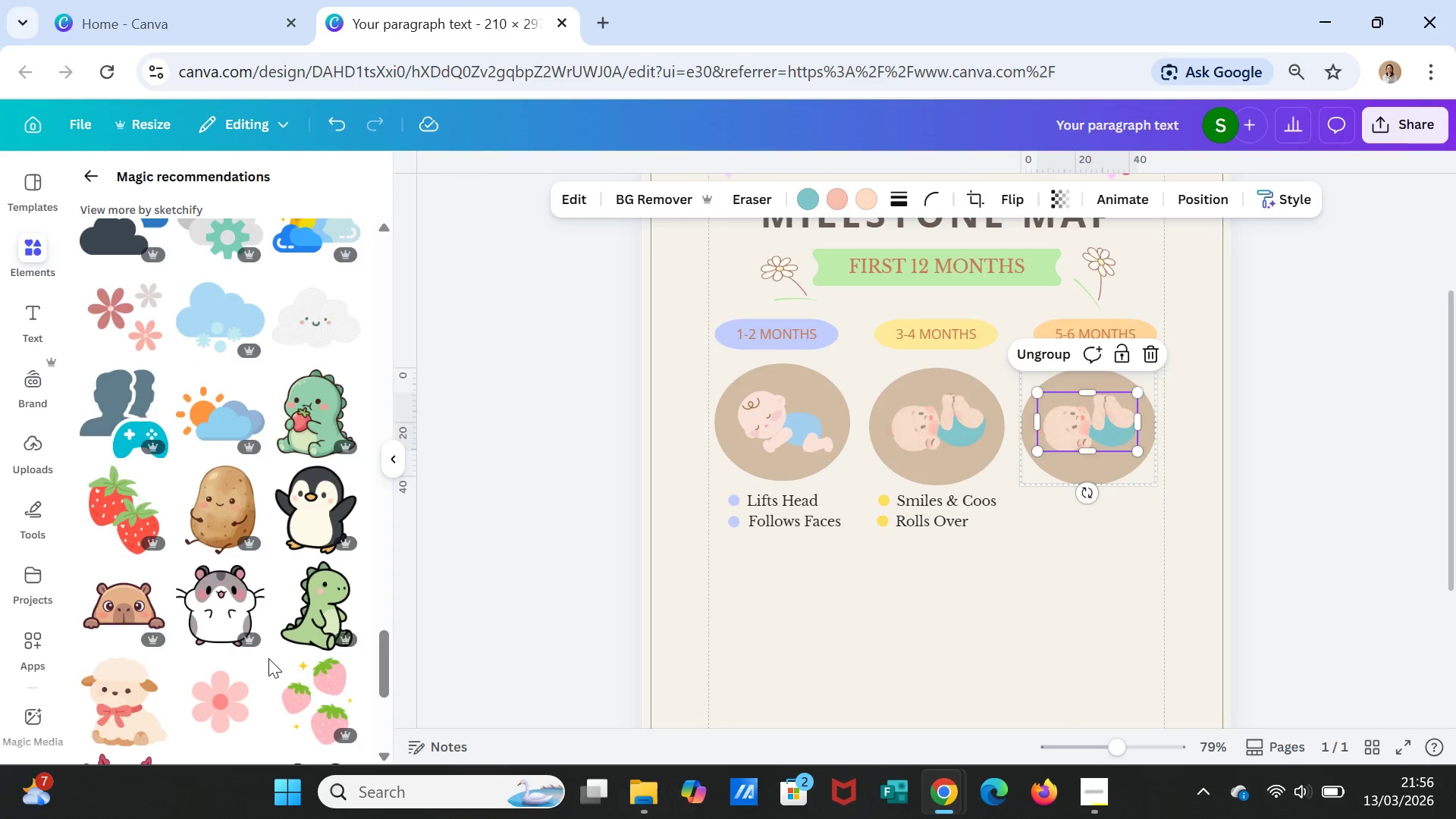 
scroll: coordinate [233, 296], scroll_direction: up, amount: 32.0
 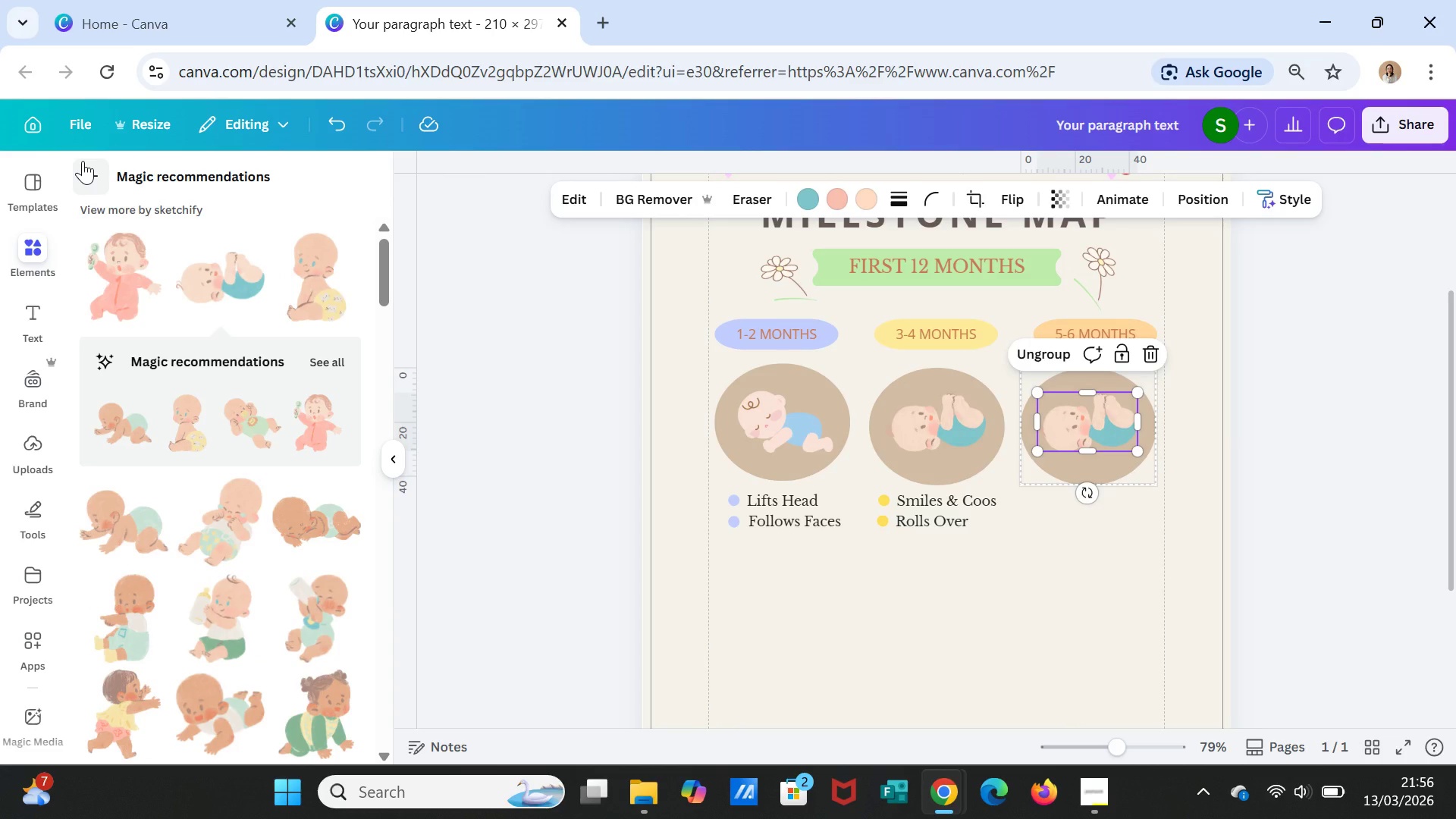 
left_click([88, 165])
 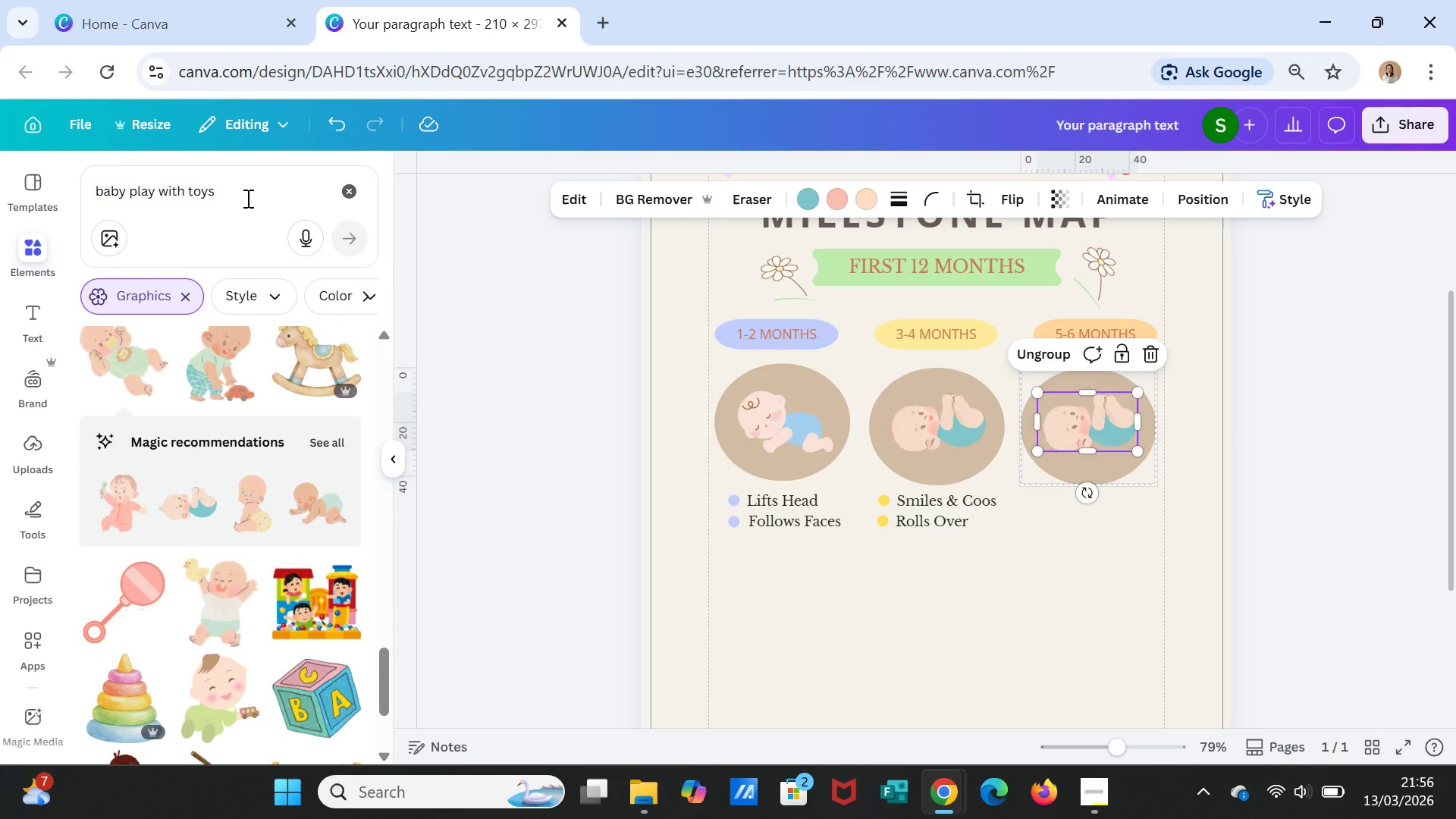 
left_click([246, 198])
 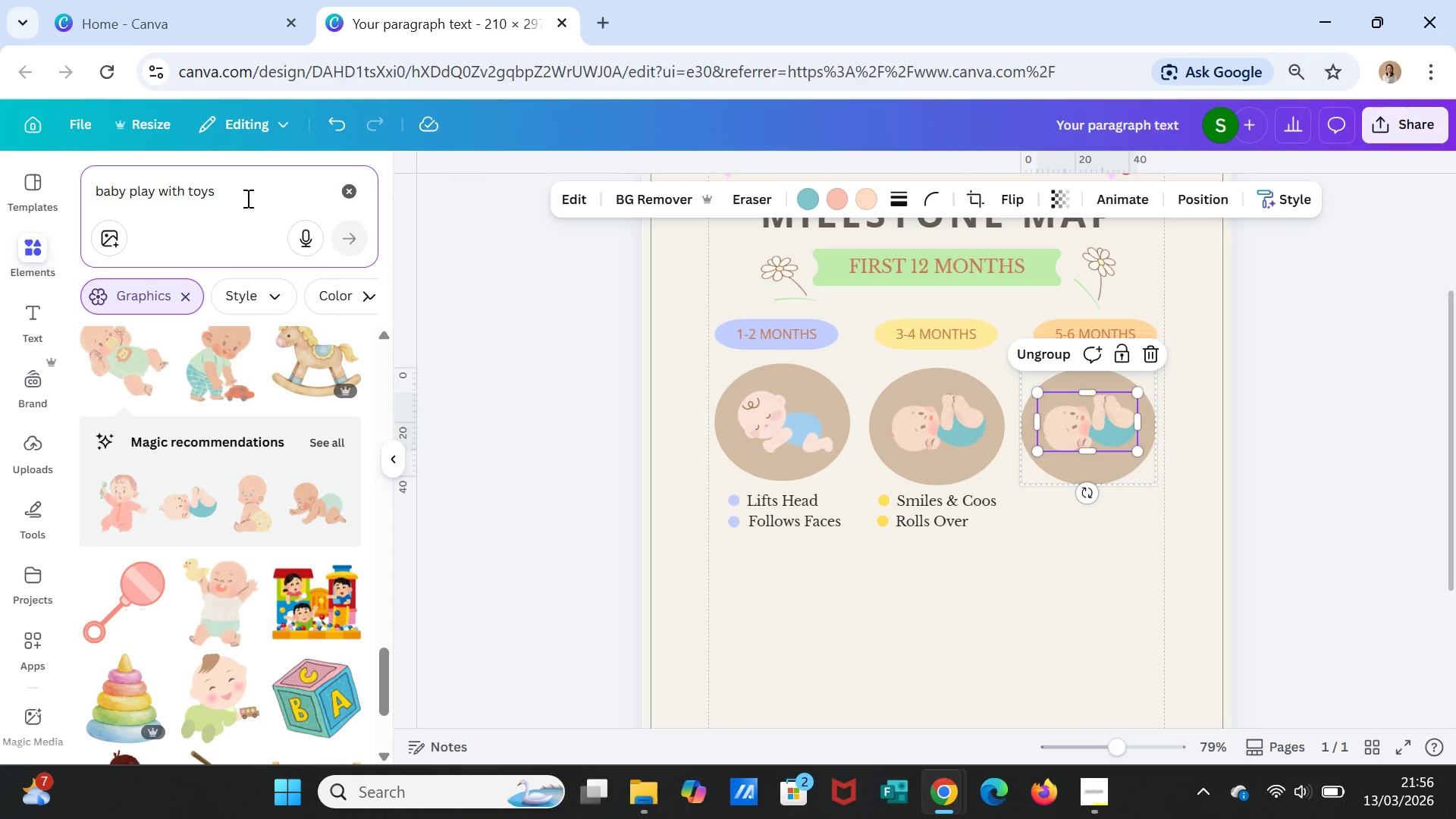 
double_click([246, 198])
 